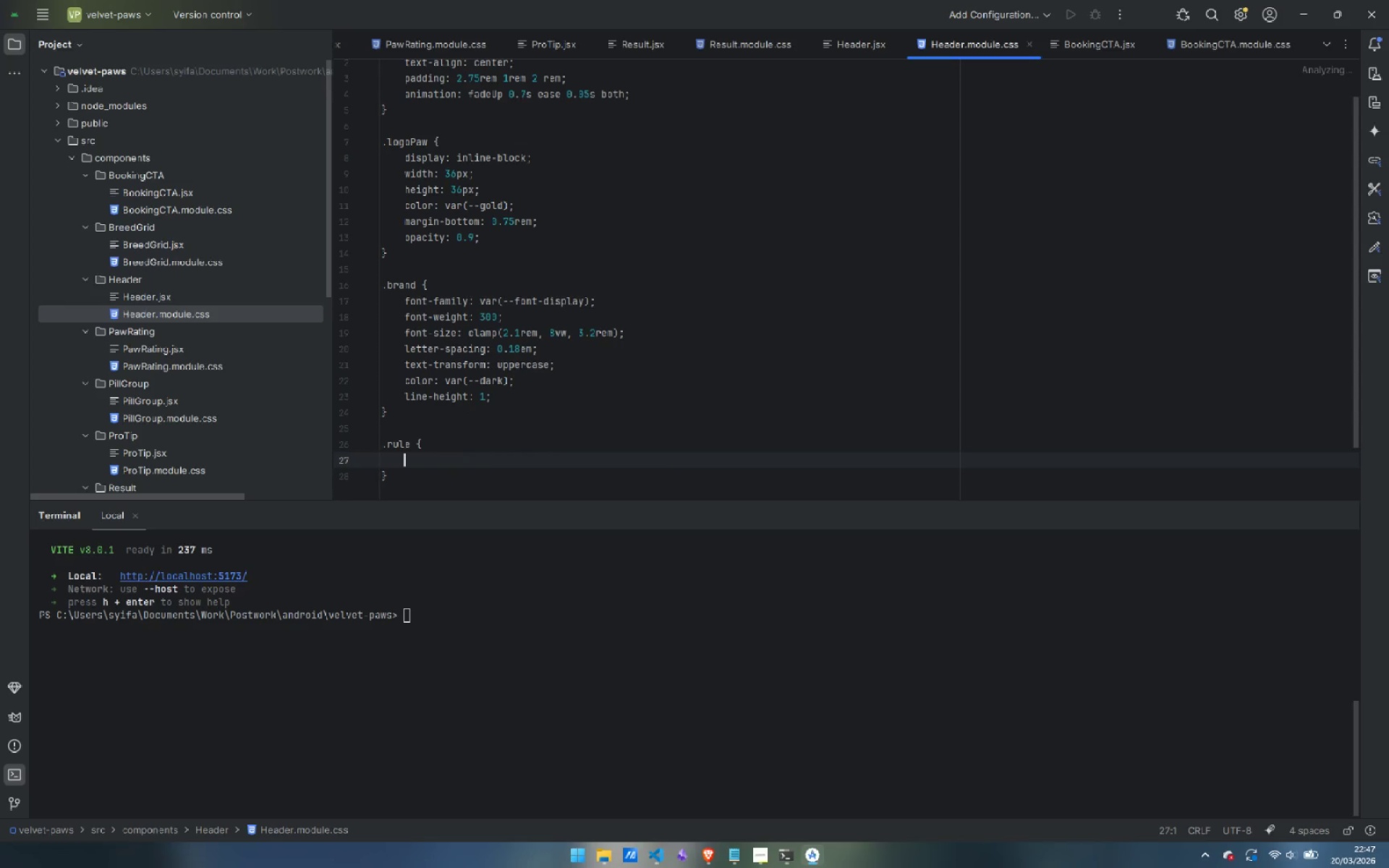 
key(Tab)
type(disply)
key(Backspace)
type(ay: flex: )
key(Backspace)
key(Backspace)
type(;)
 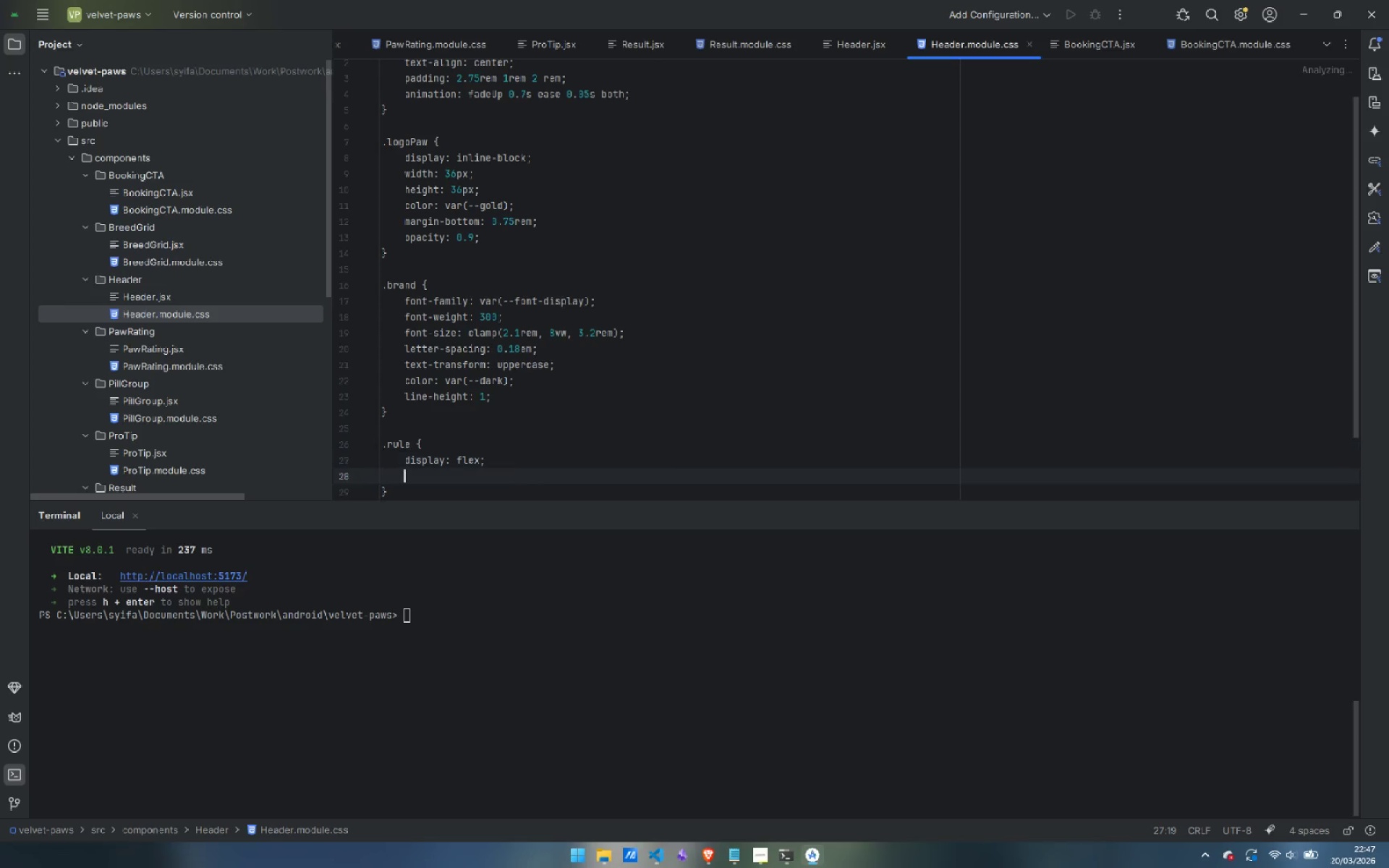 
key(Enter)
 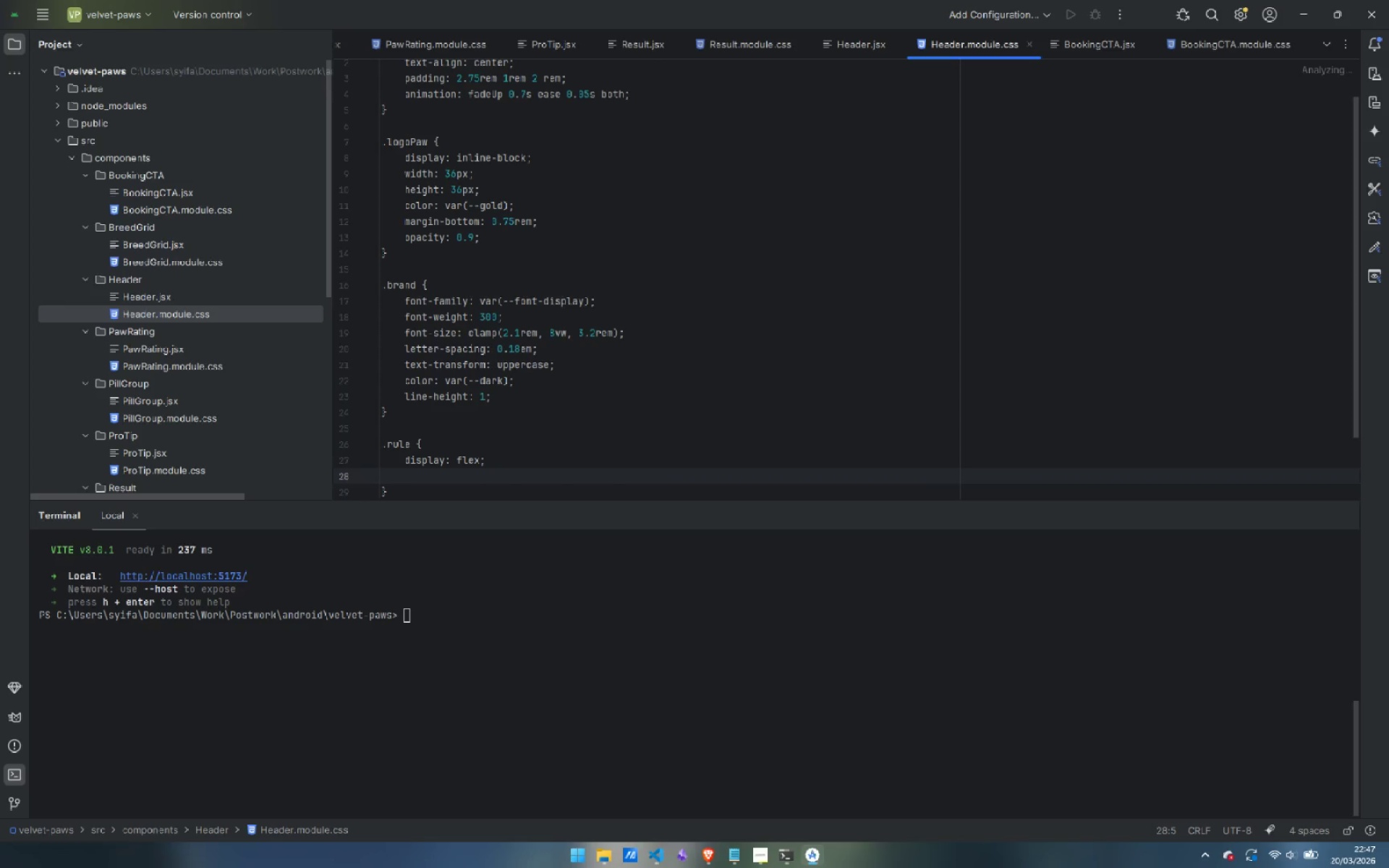 
type(align-items;)
key(Backspace)
type(: center;)
 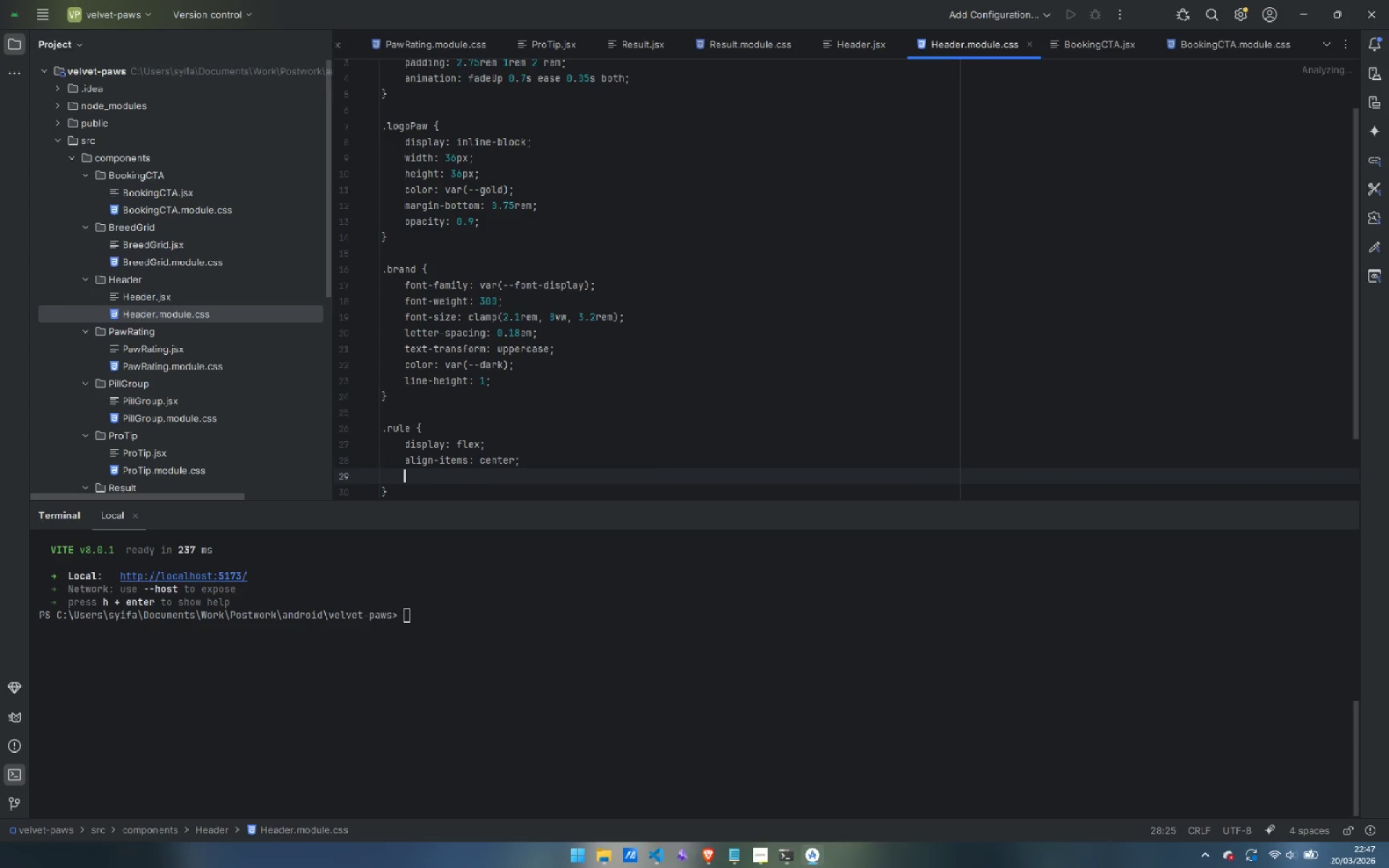 
key(Enter)
 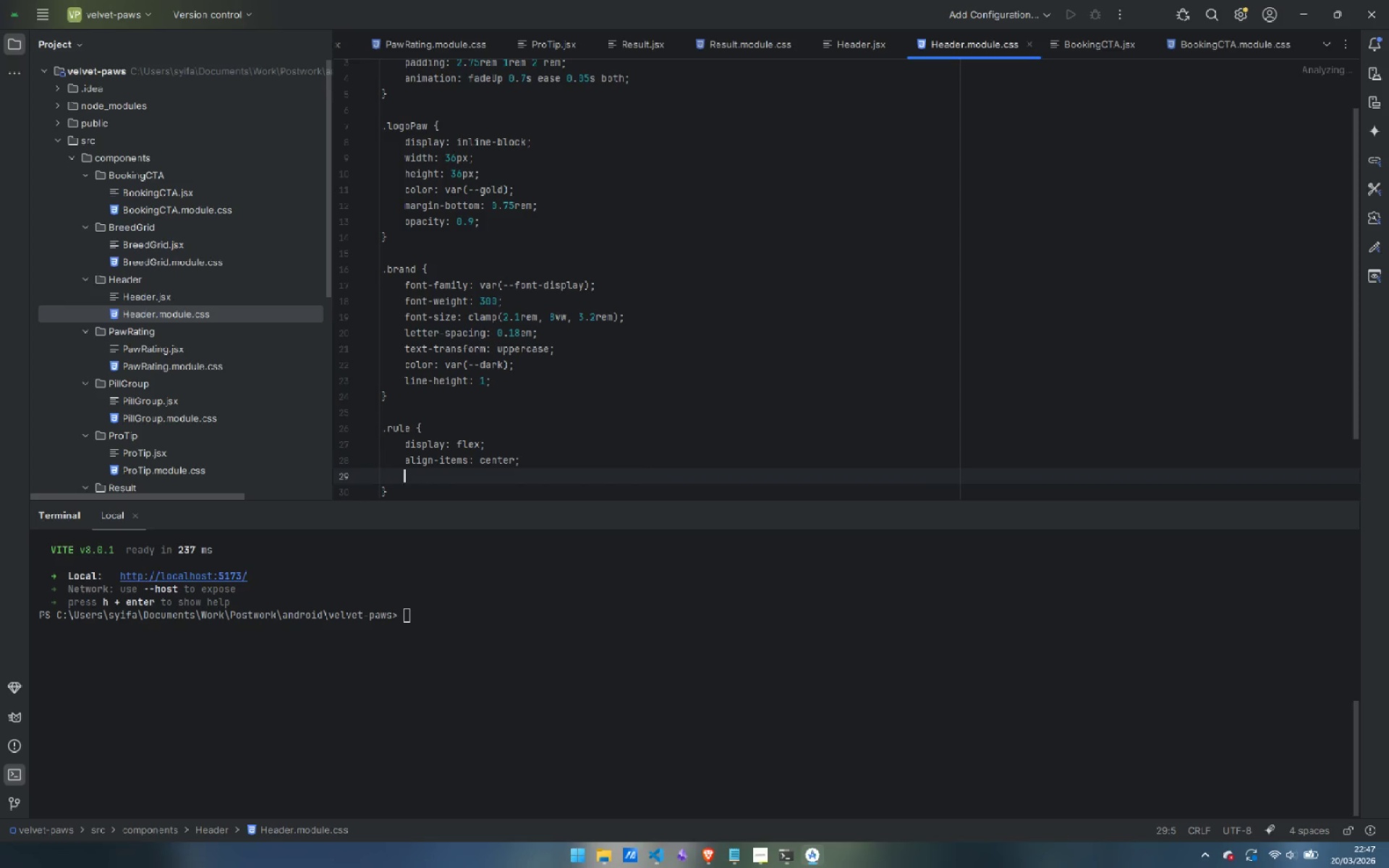 
type(gap: 0.9rem;)
 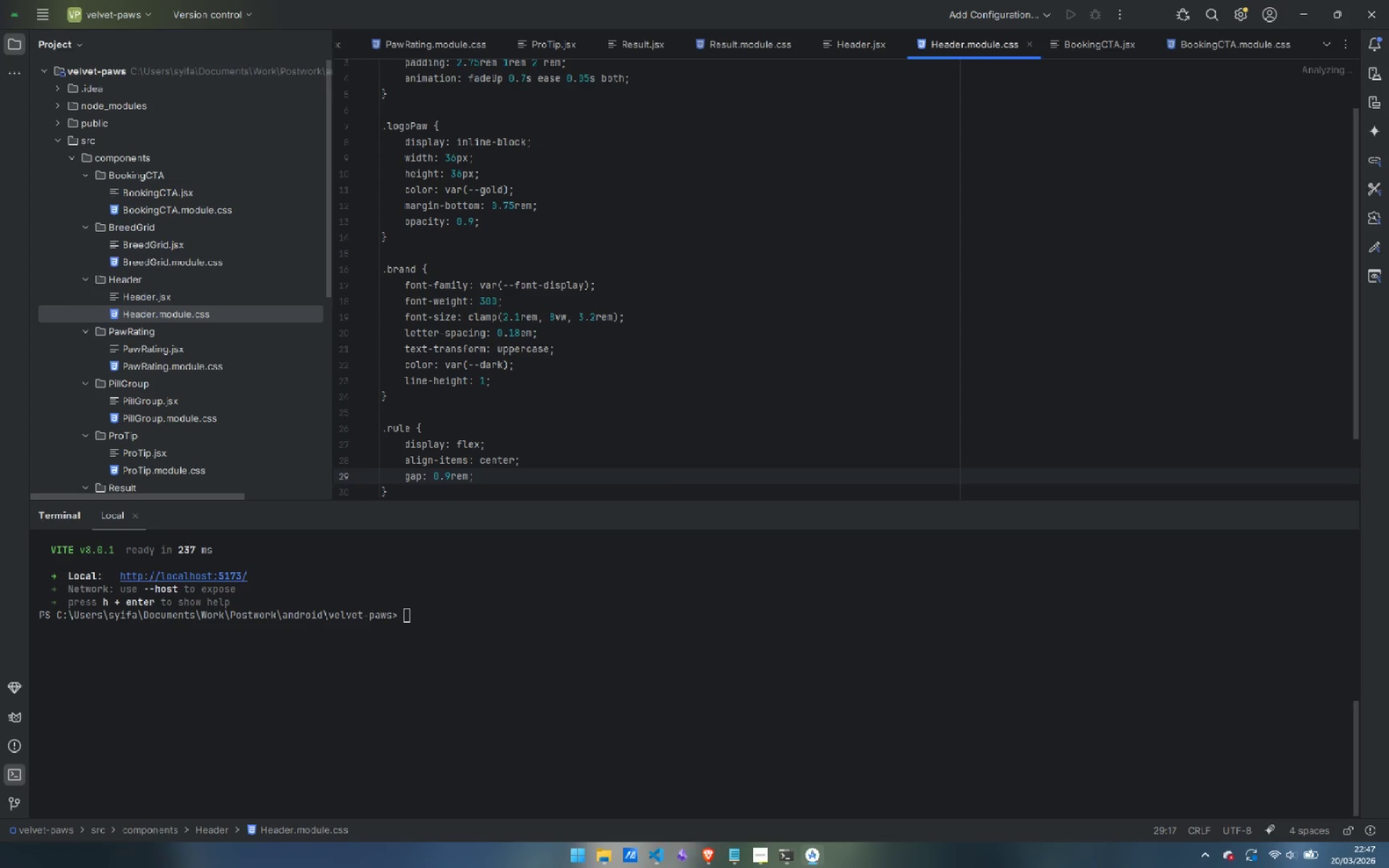 
wait(6.5)
 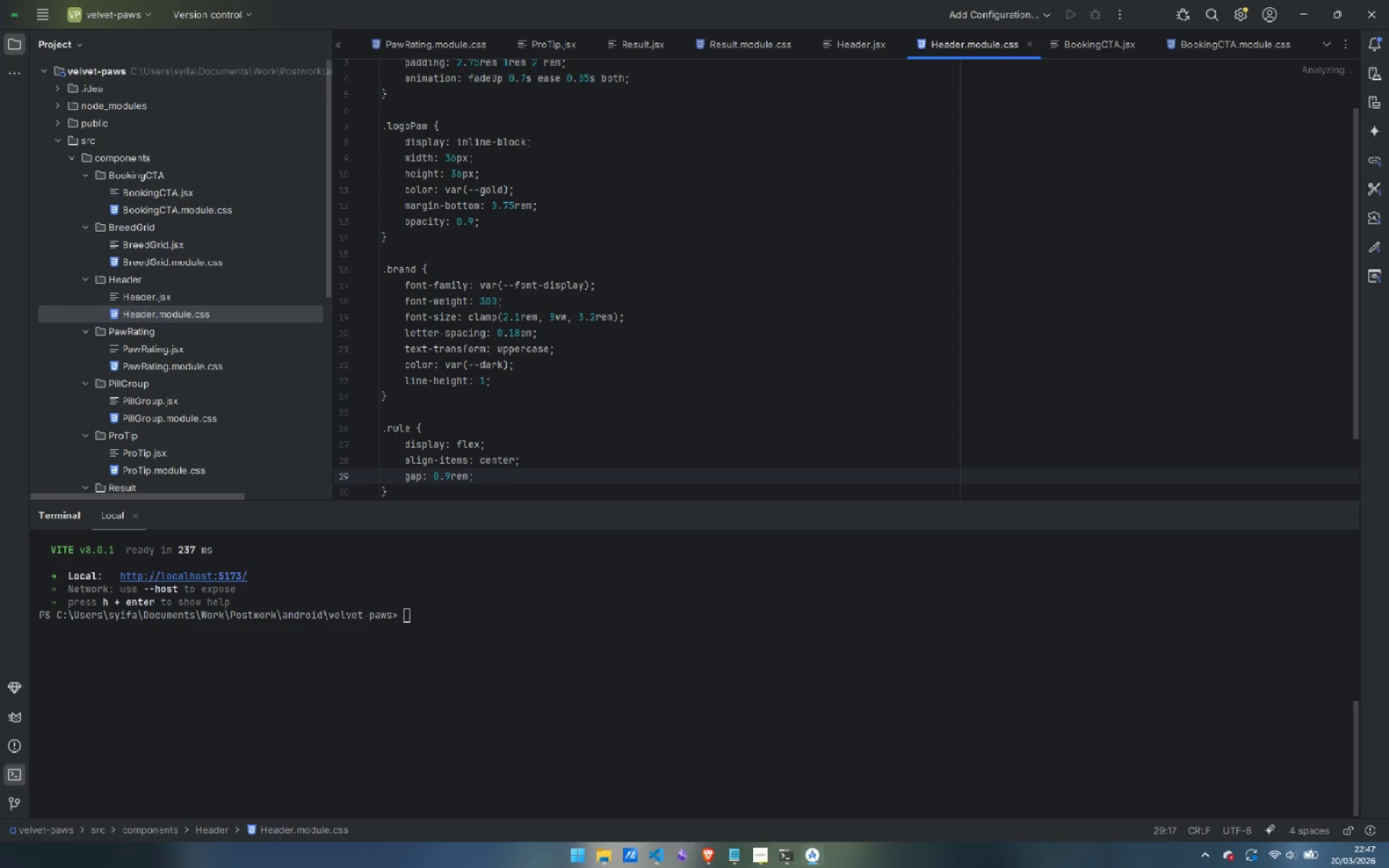 
key(Enter)
 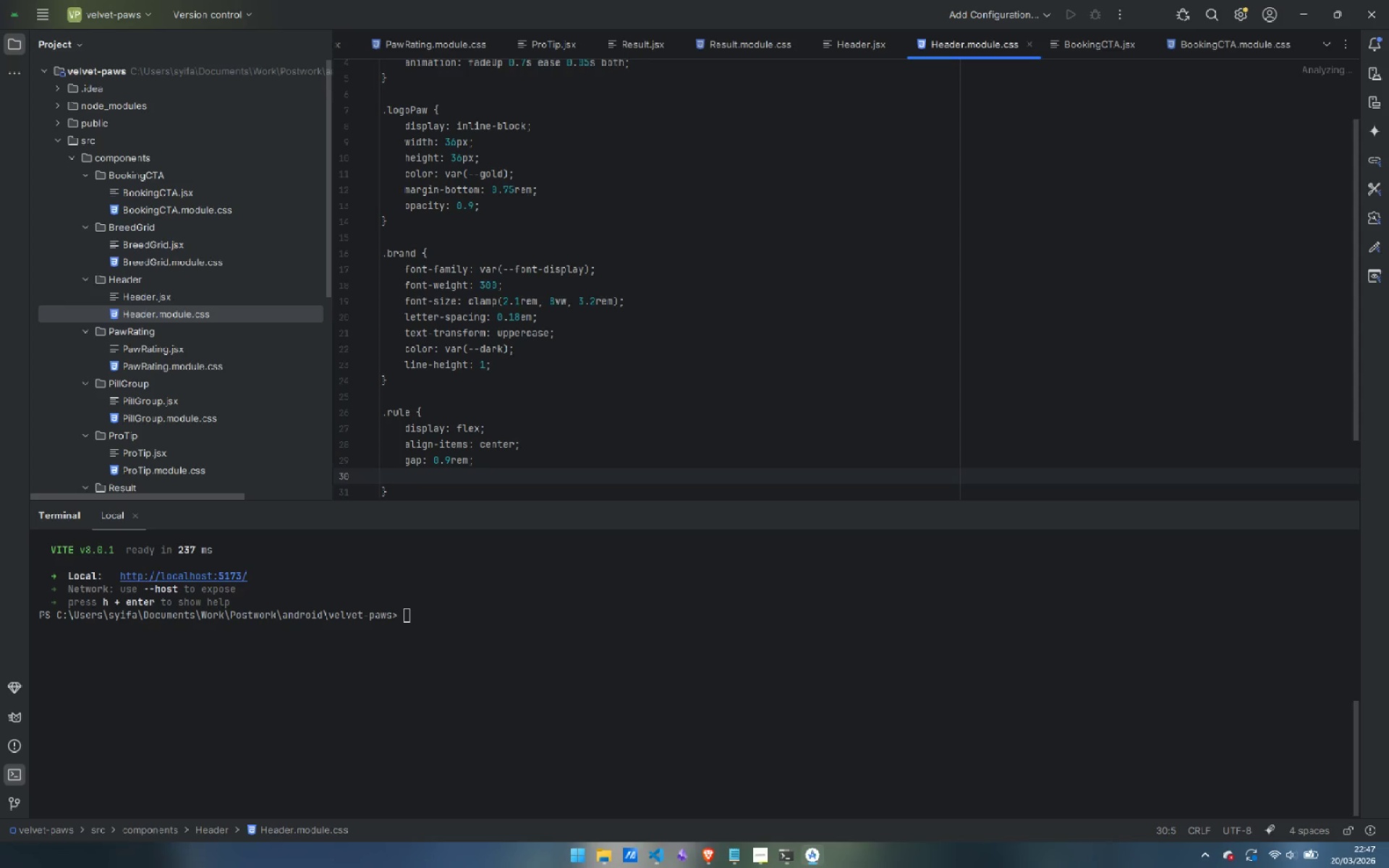 
type(margin: )
 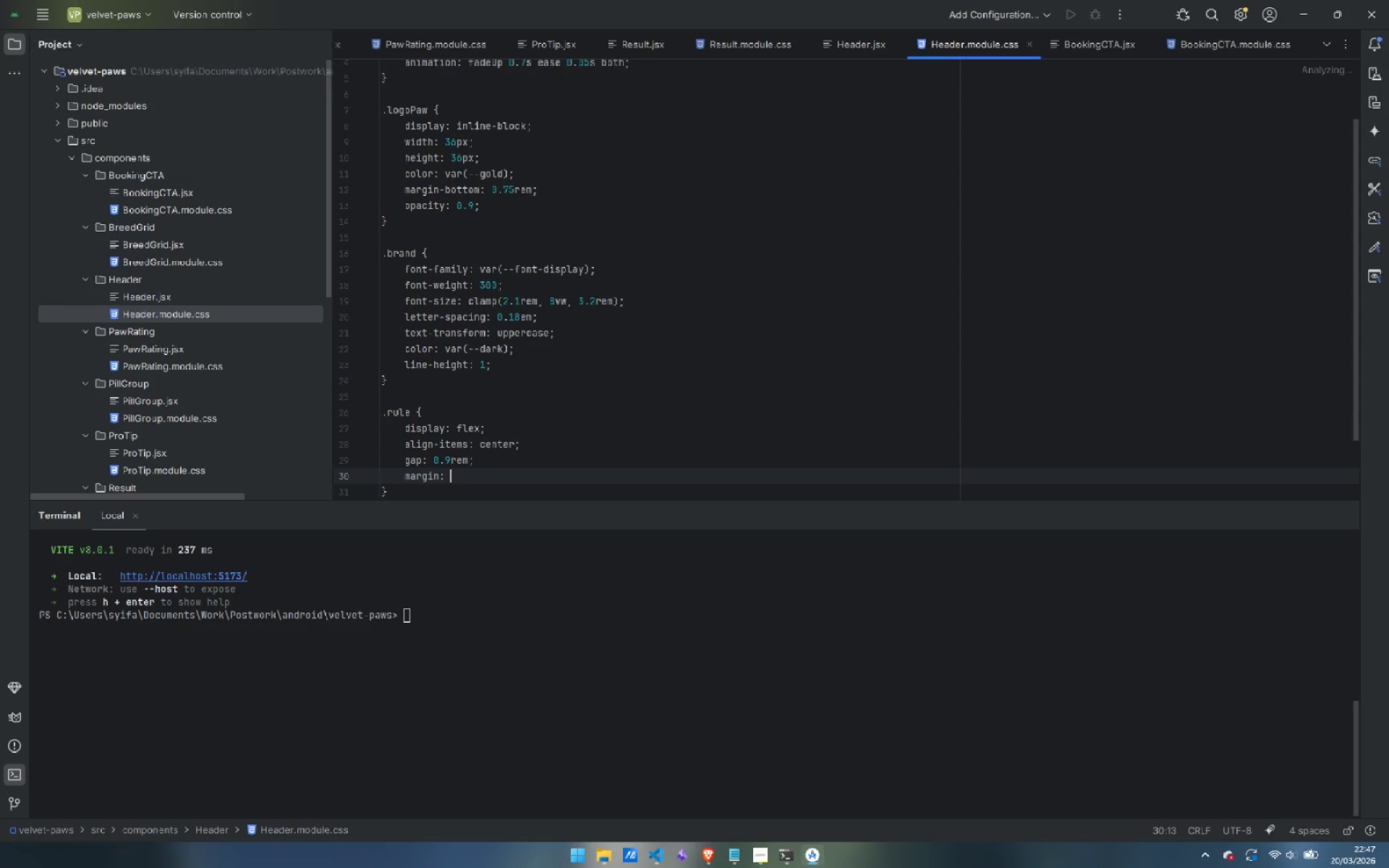 
wait(6.33)
 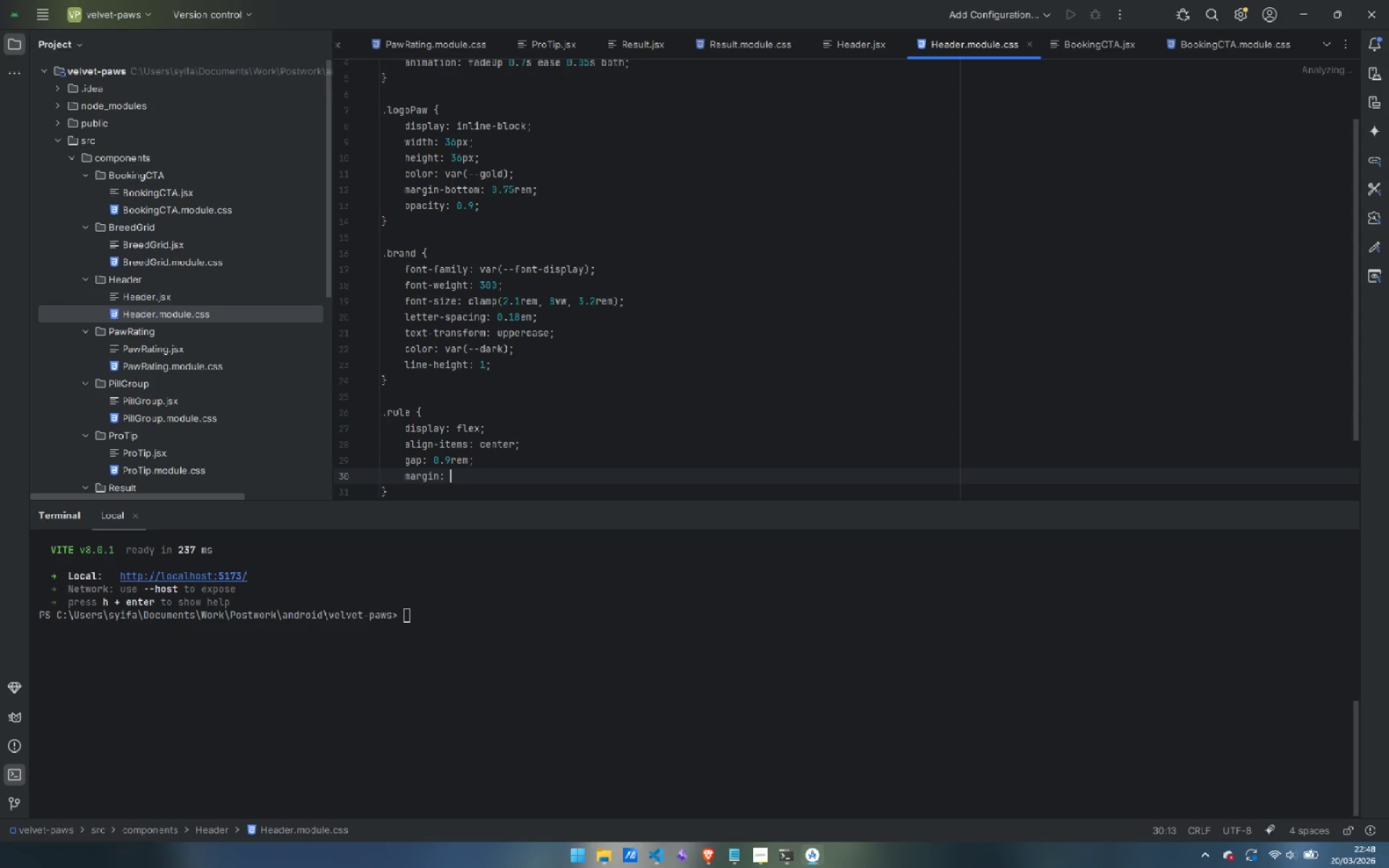 
type(1rem auto 0.9rem;)
 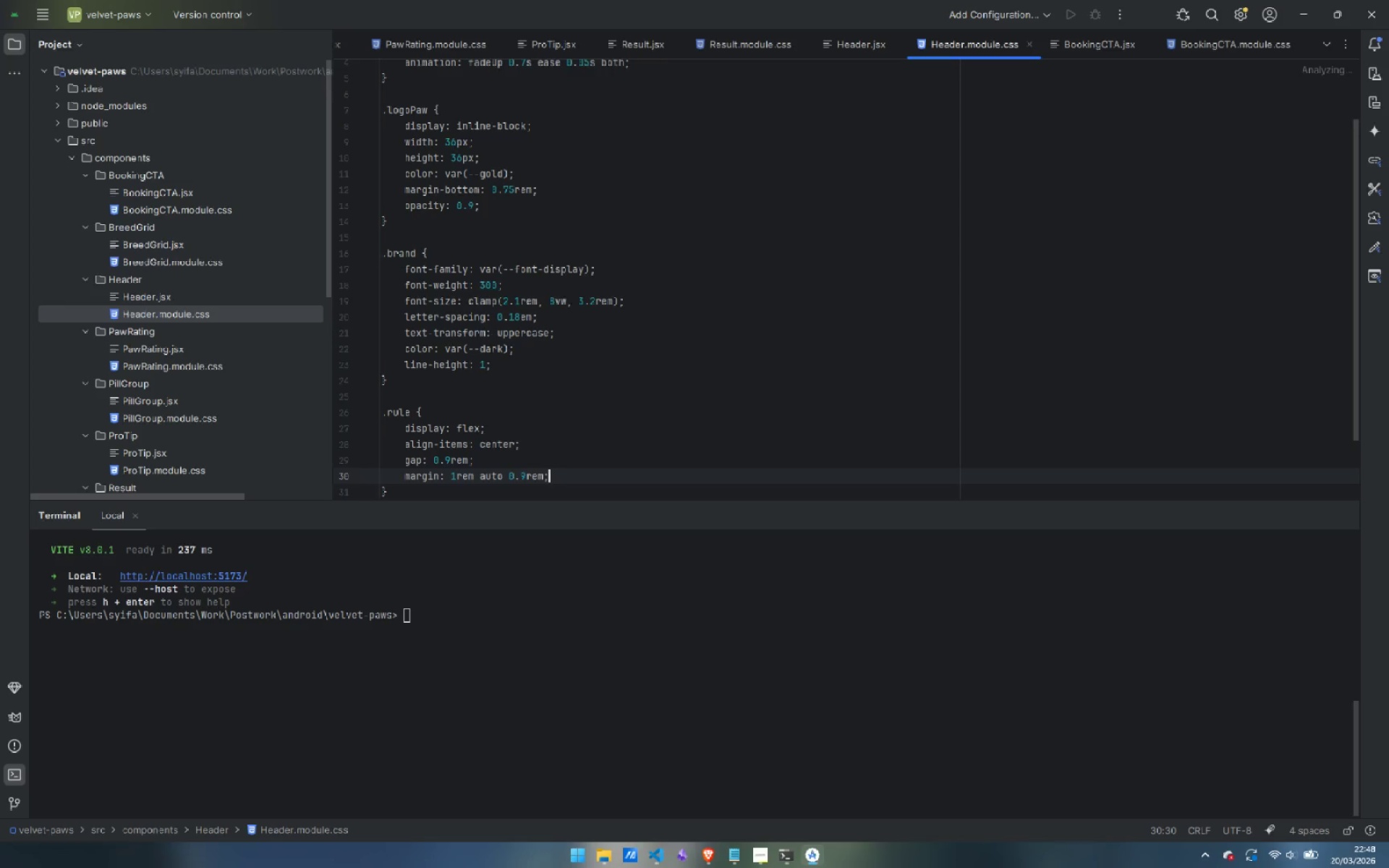 
key(Enter)
 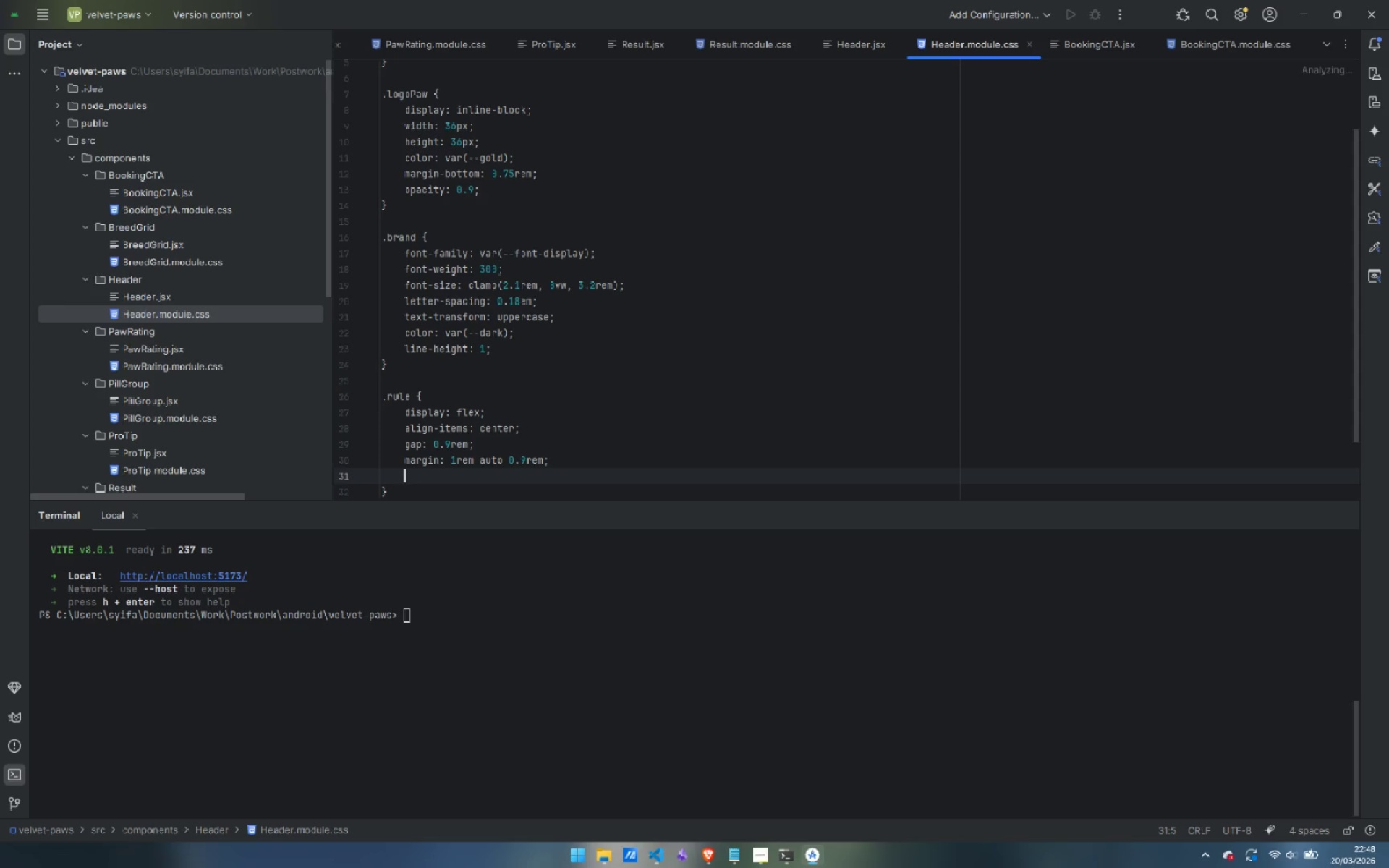 
type(max-width: 260px;)
 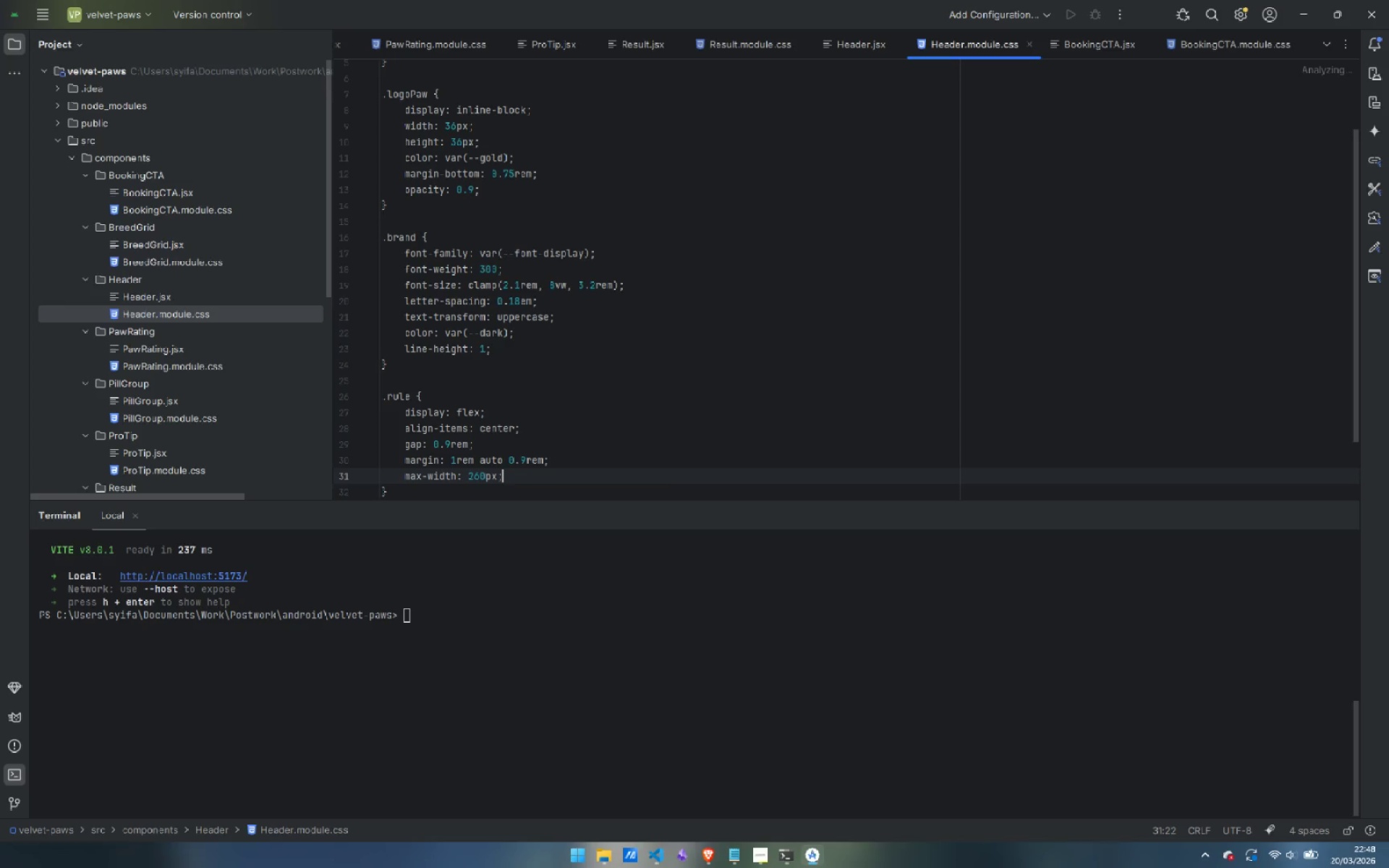 
key(ArrowDown)
 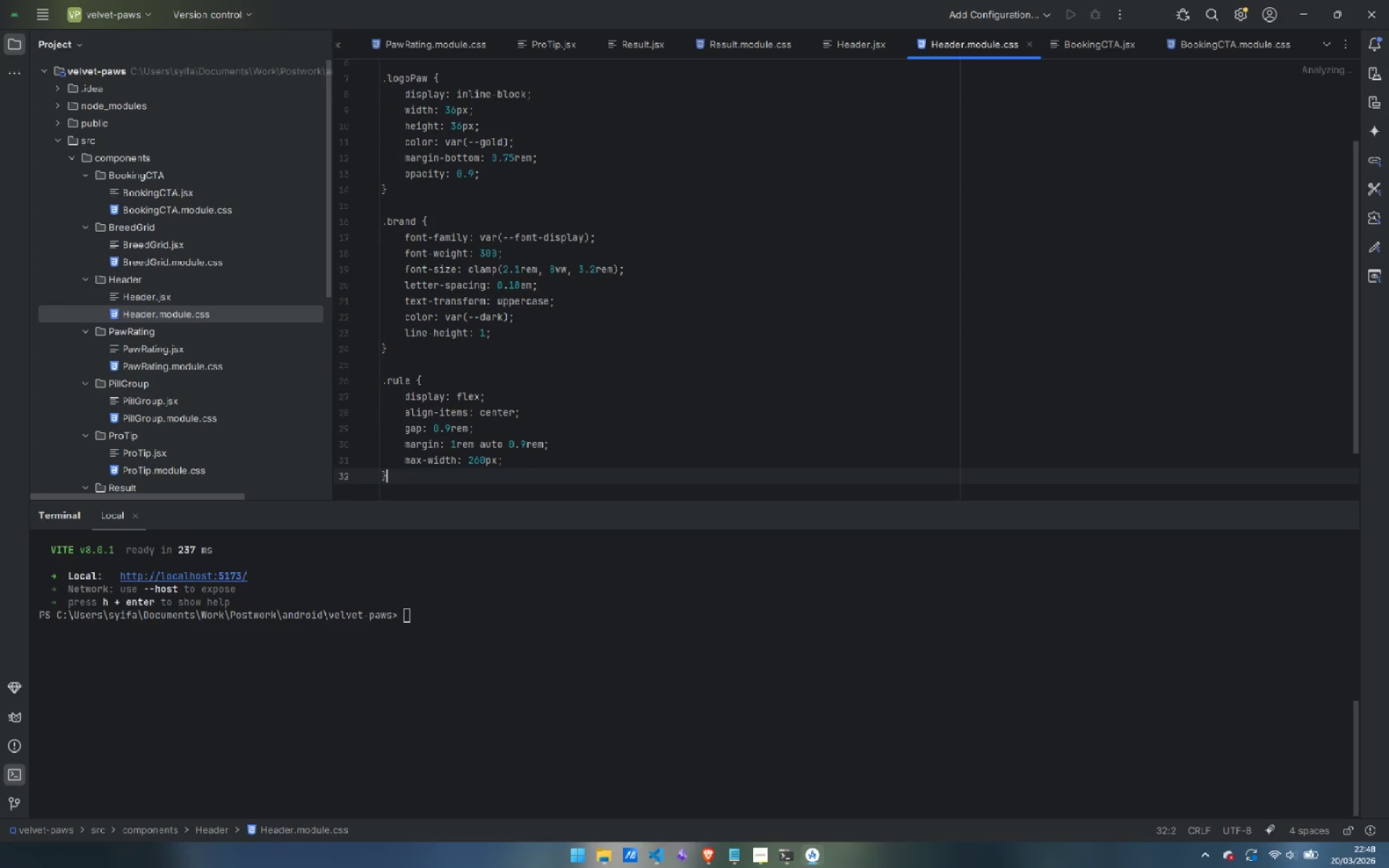 
key(Enter)
 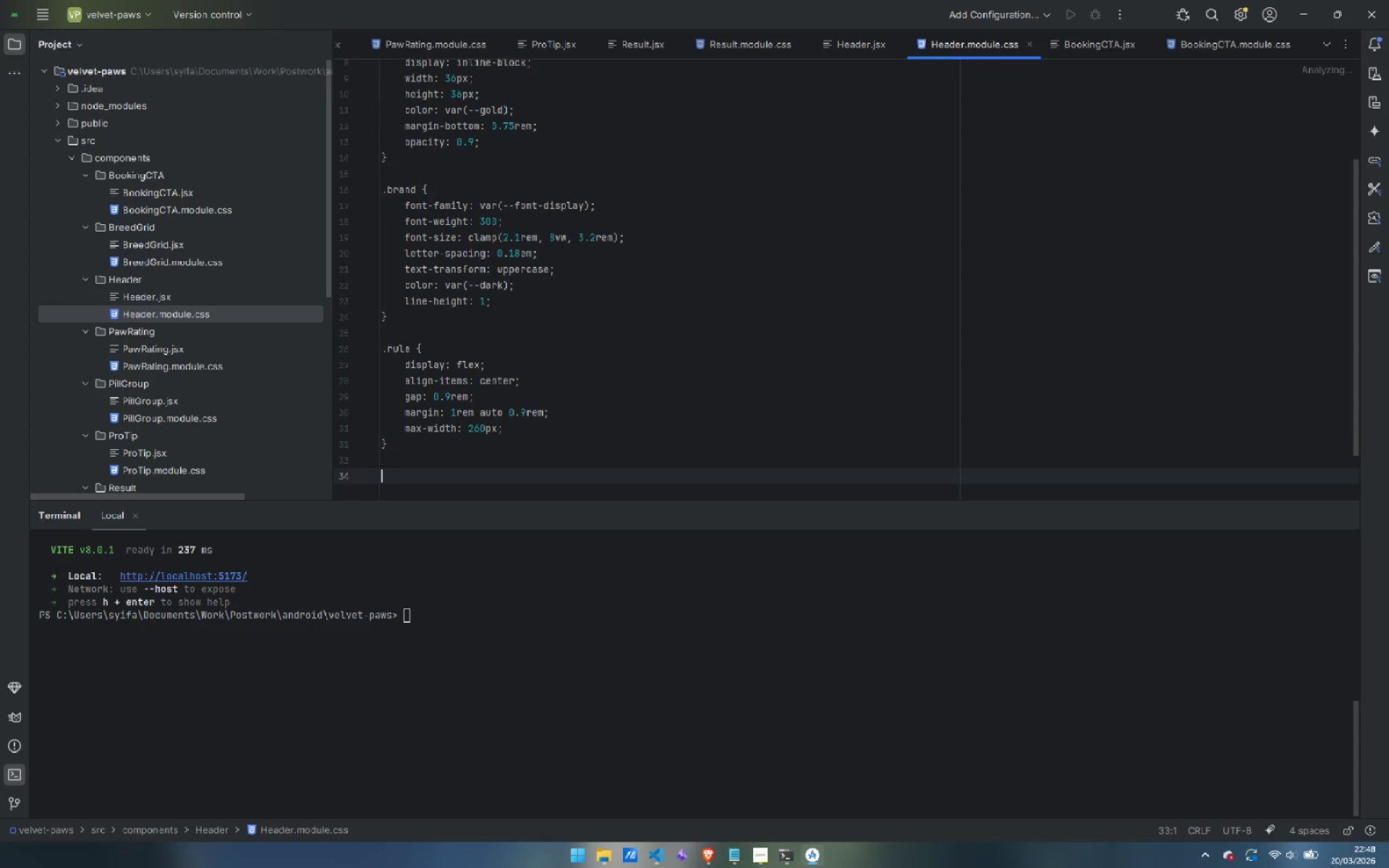 
key(Enter)
 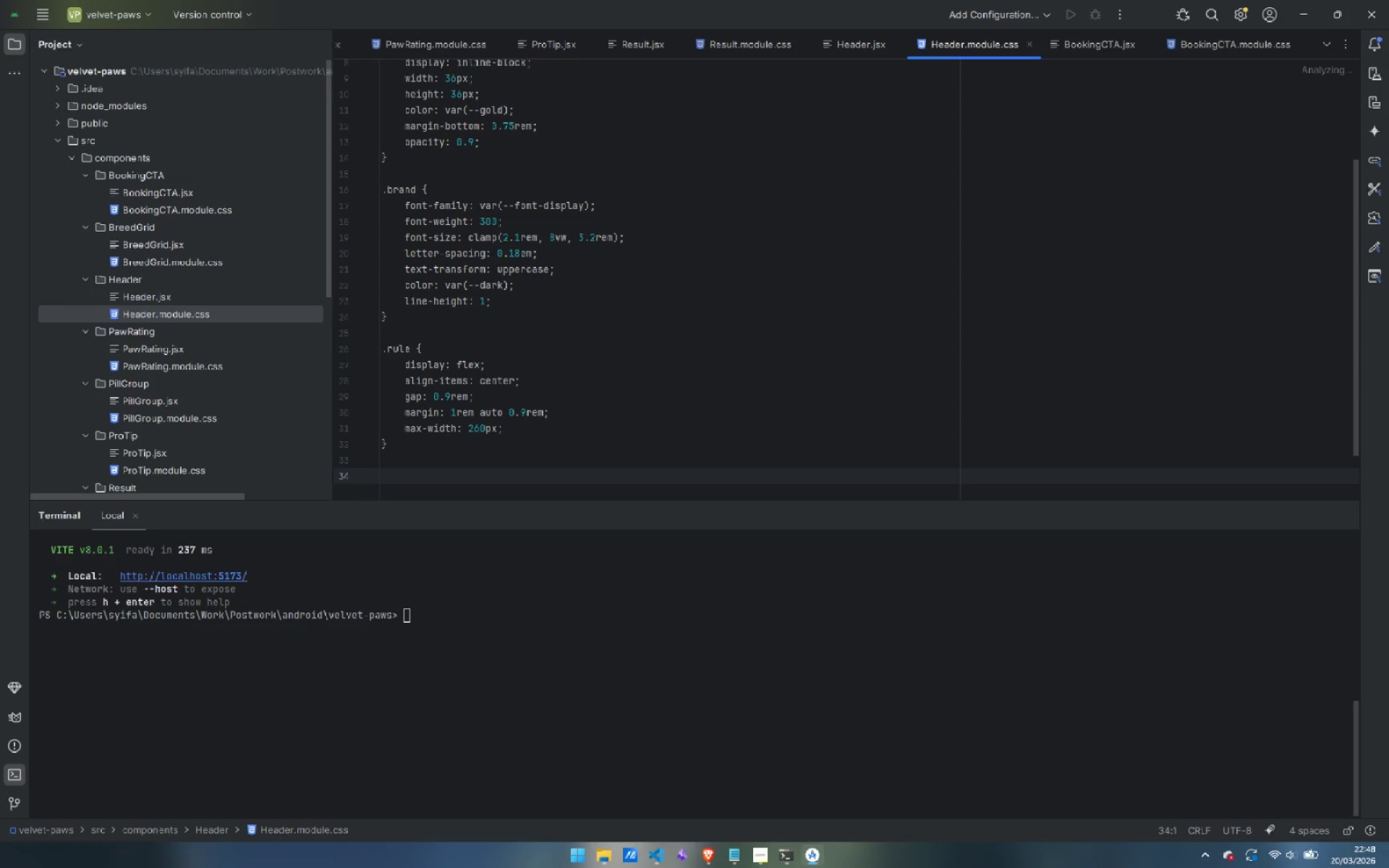 
type(.urle)
key(Backspace)
key(Backspace)
key(Backspace)
key(Backspace)
type(rule span {)
 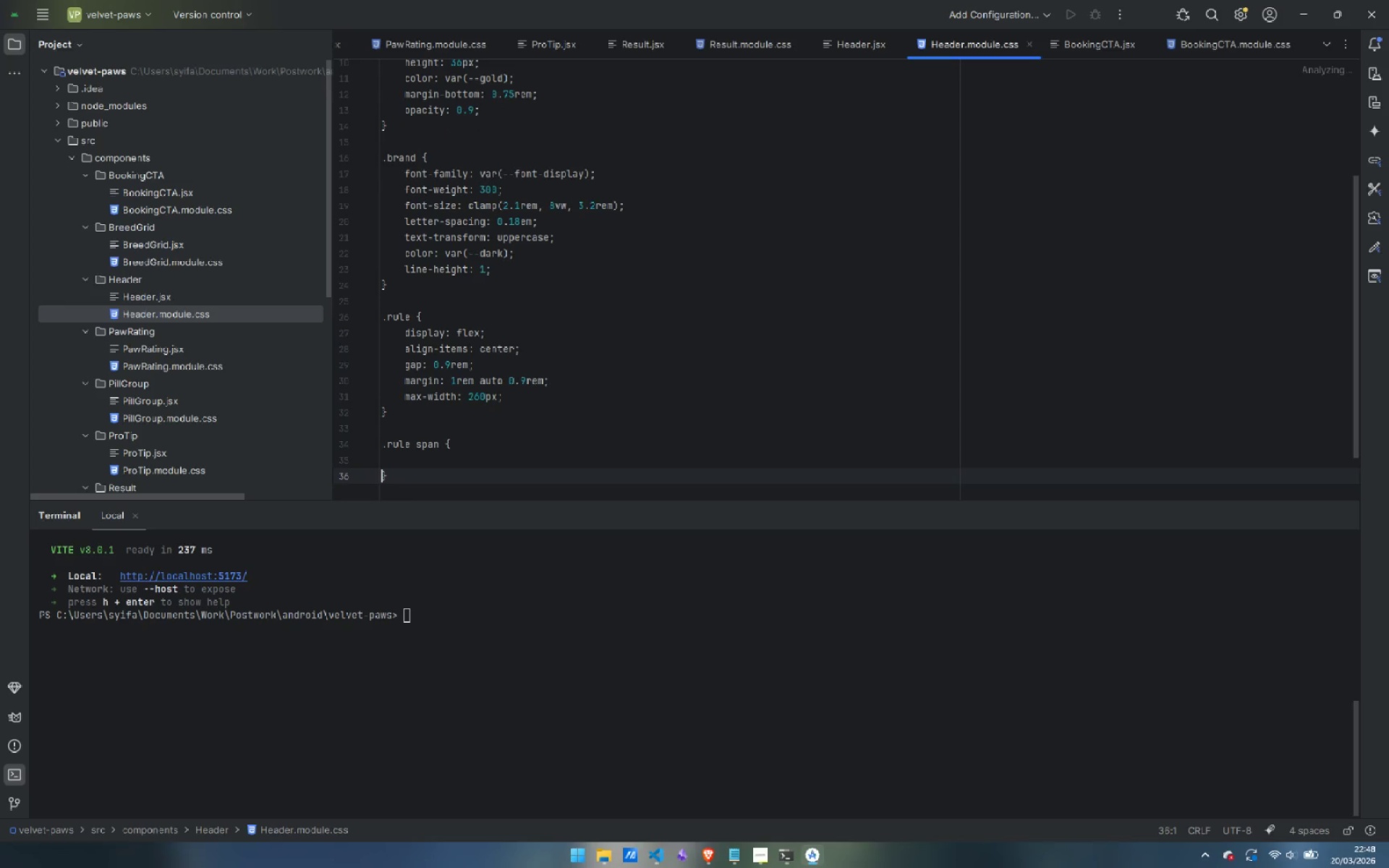 
 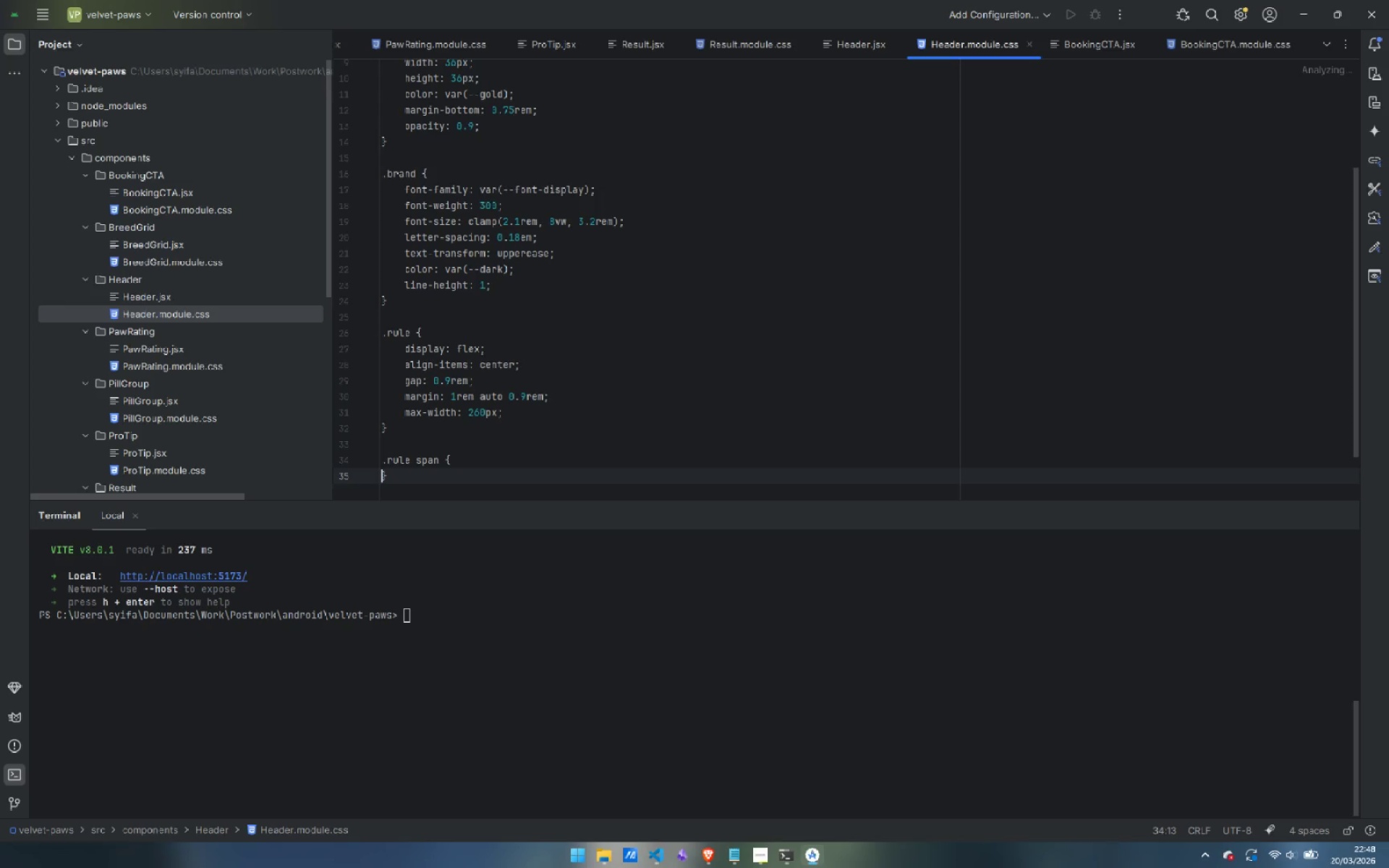 
key(Enter)
 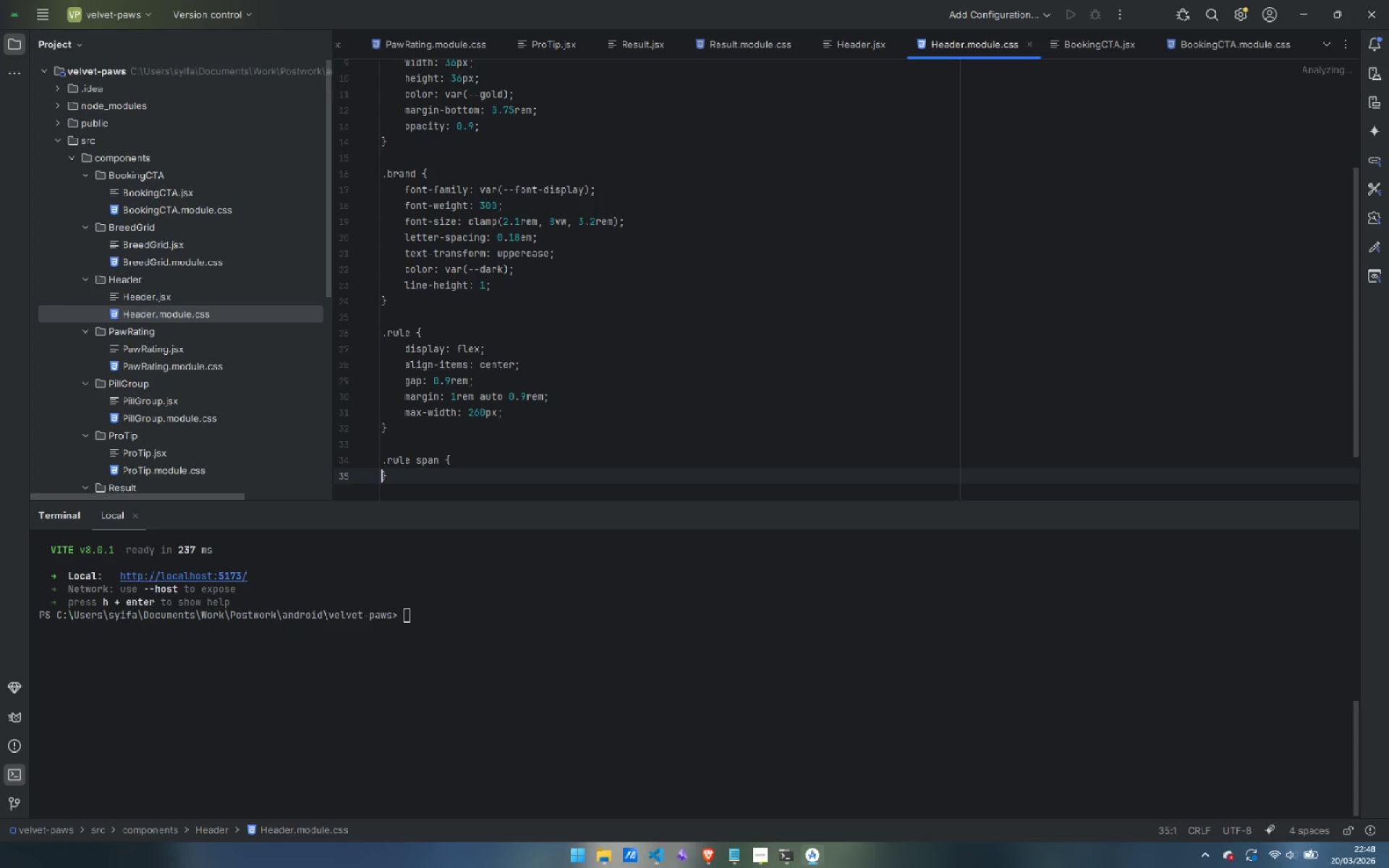 
key(Enter)
 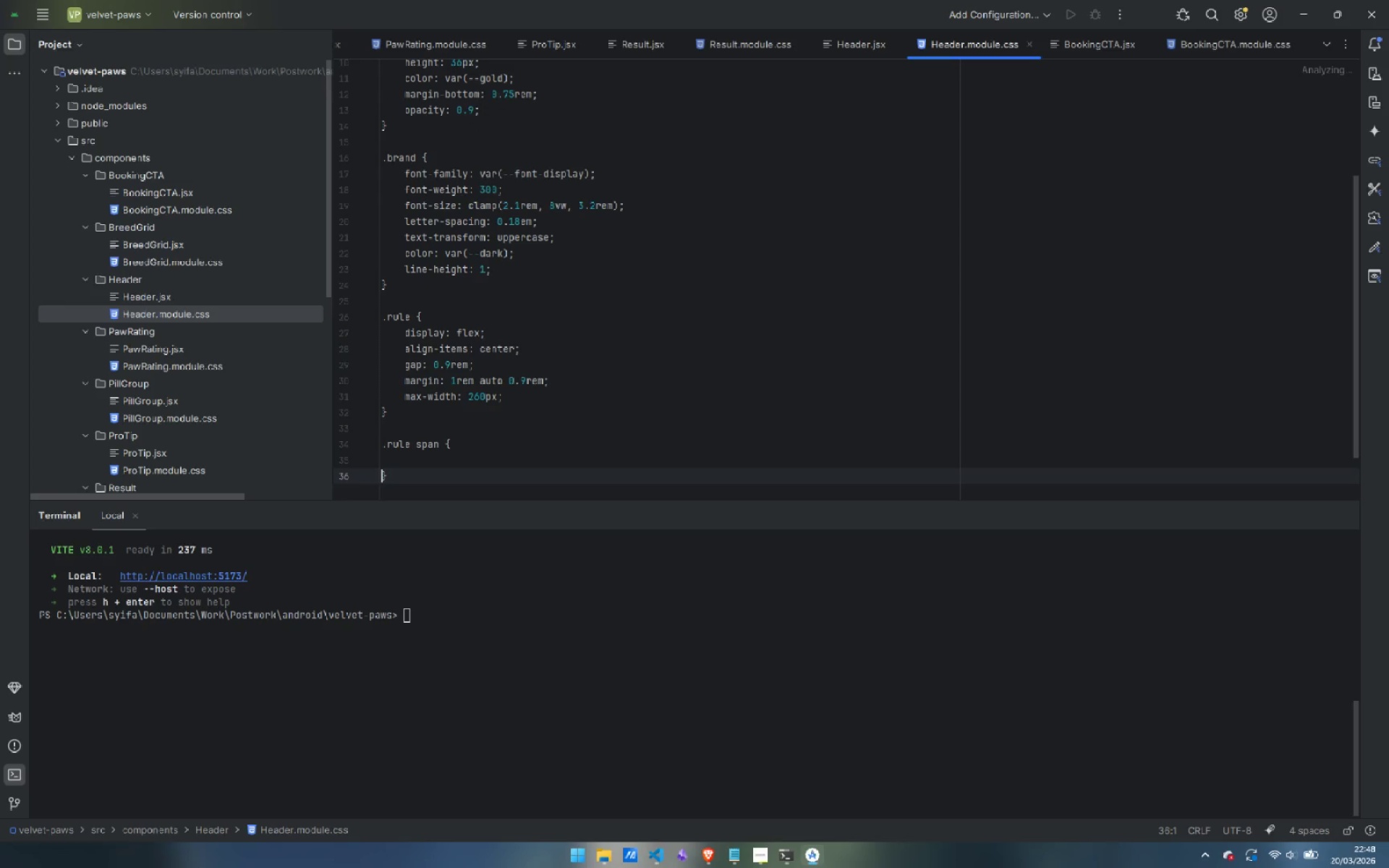 
key(ArrowUp)
 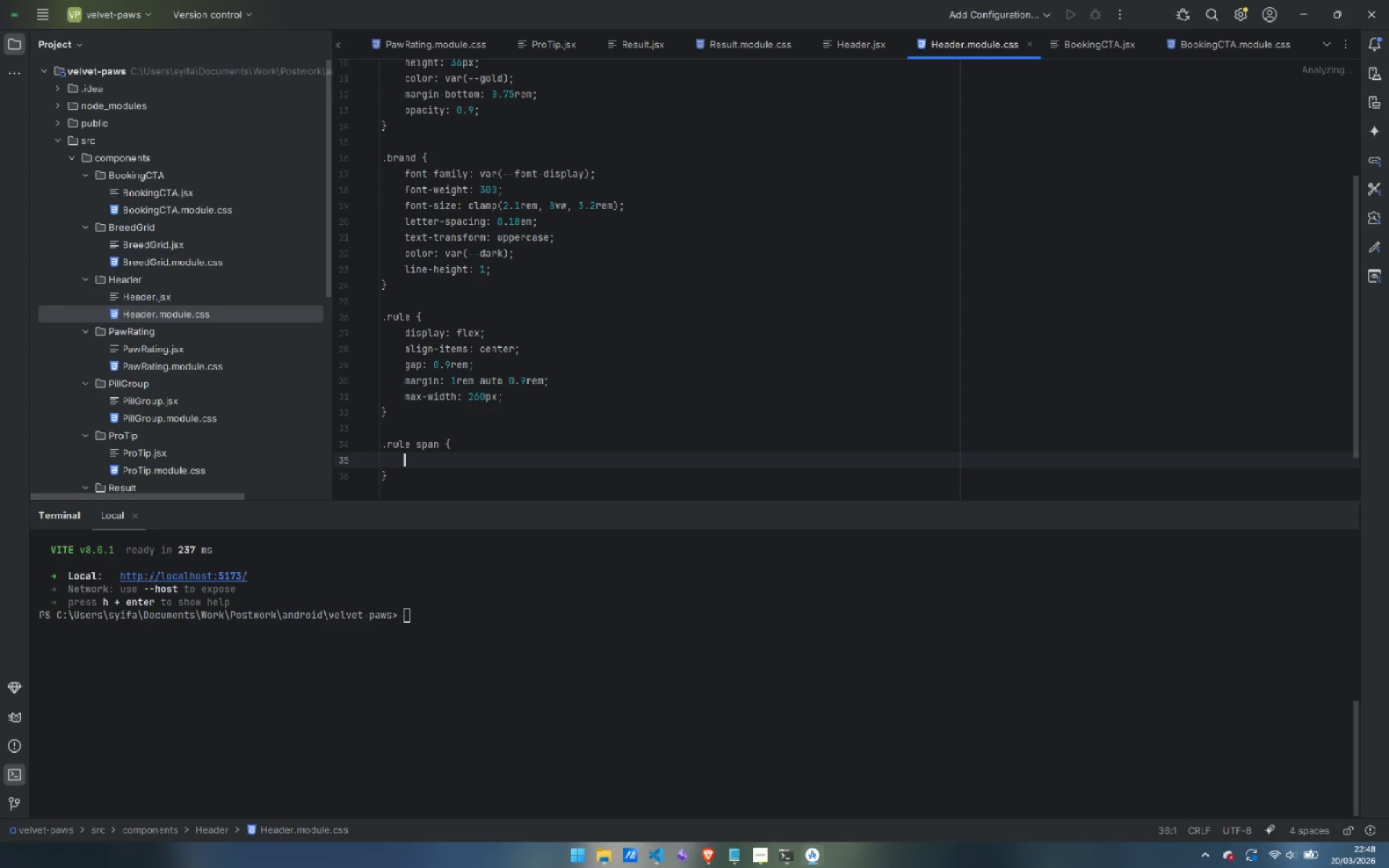 
key(Tab)
type(flex: 1;)
 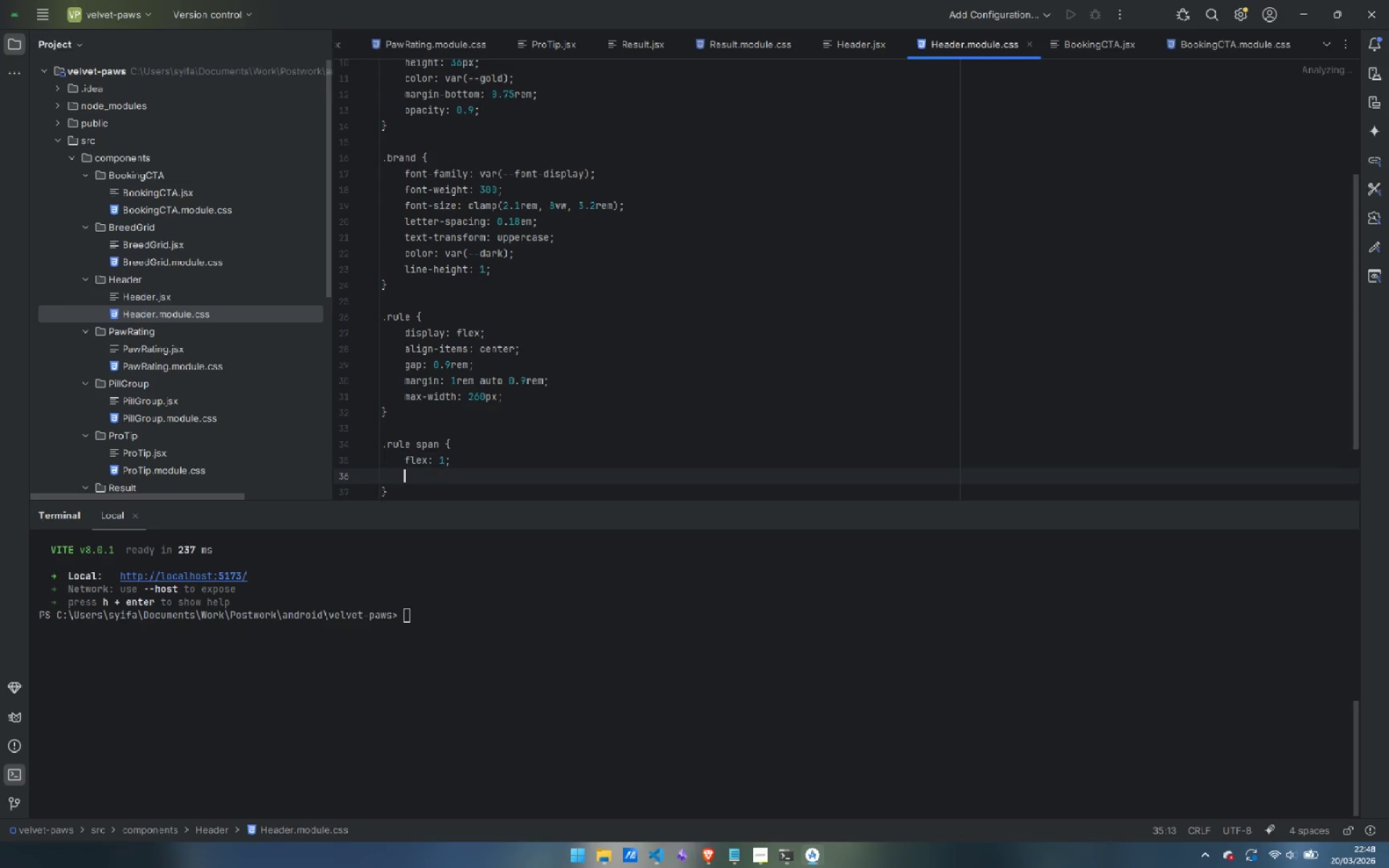 
key(Enter)
 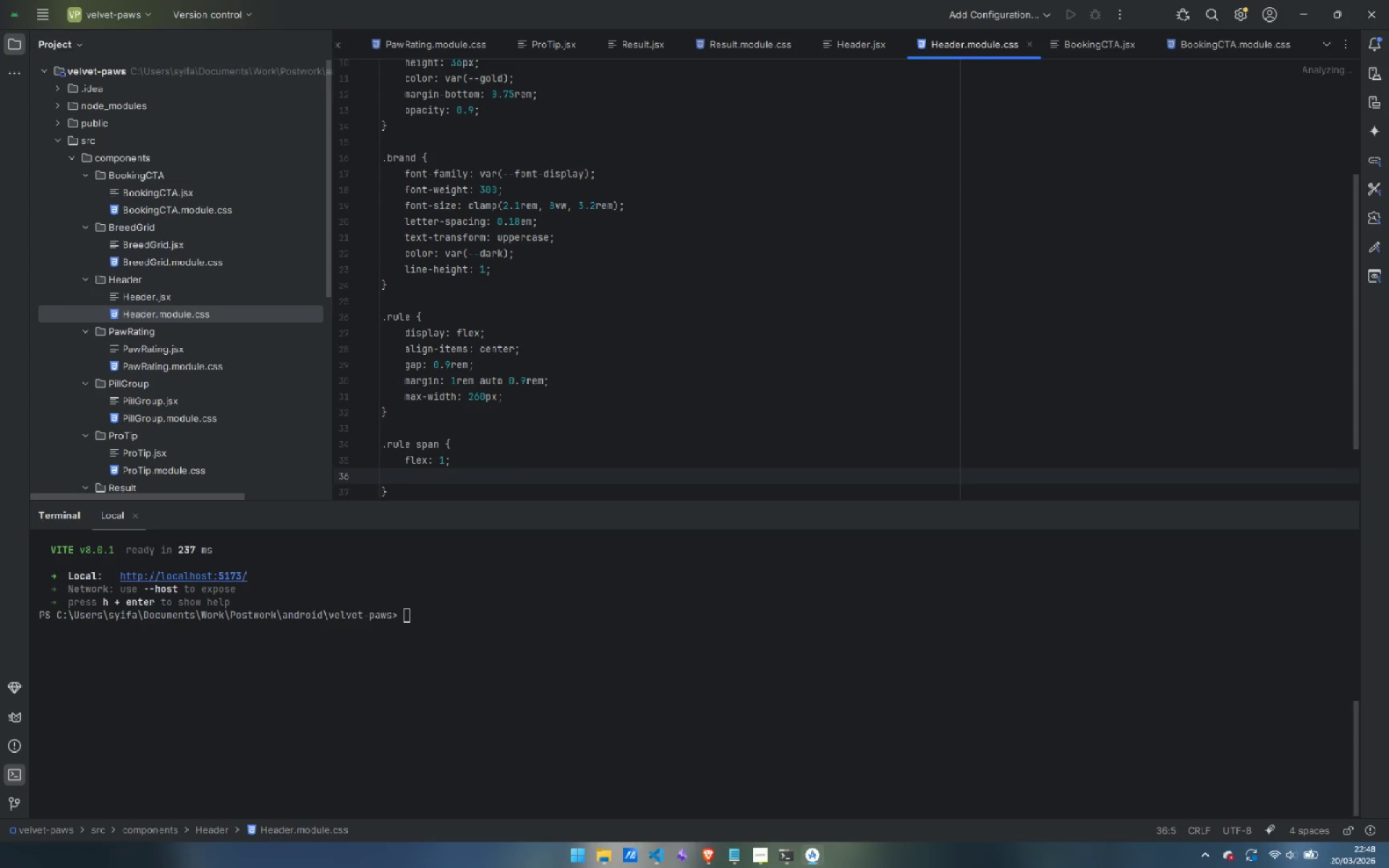 
type(height: 1px;)
 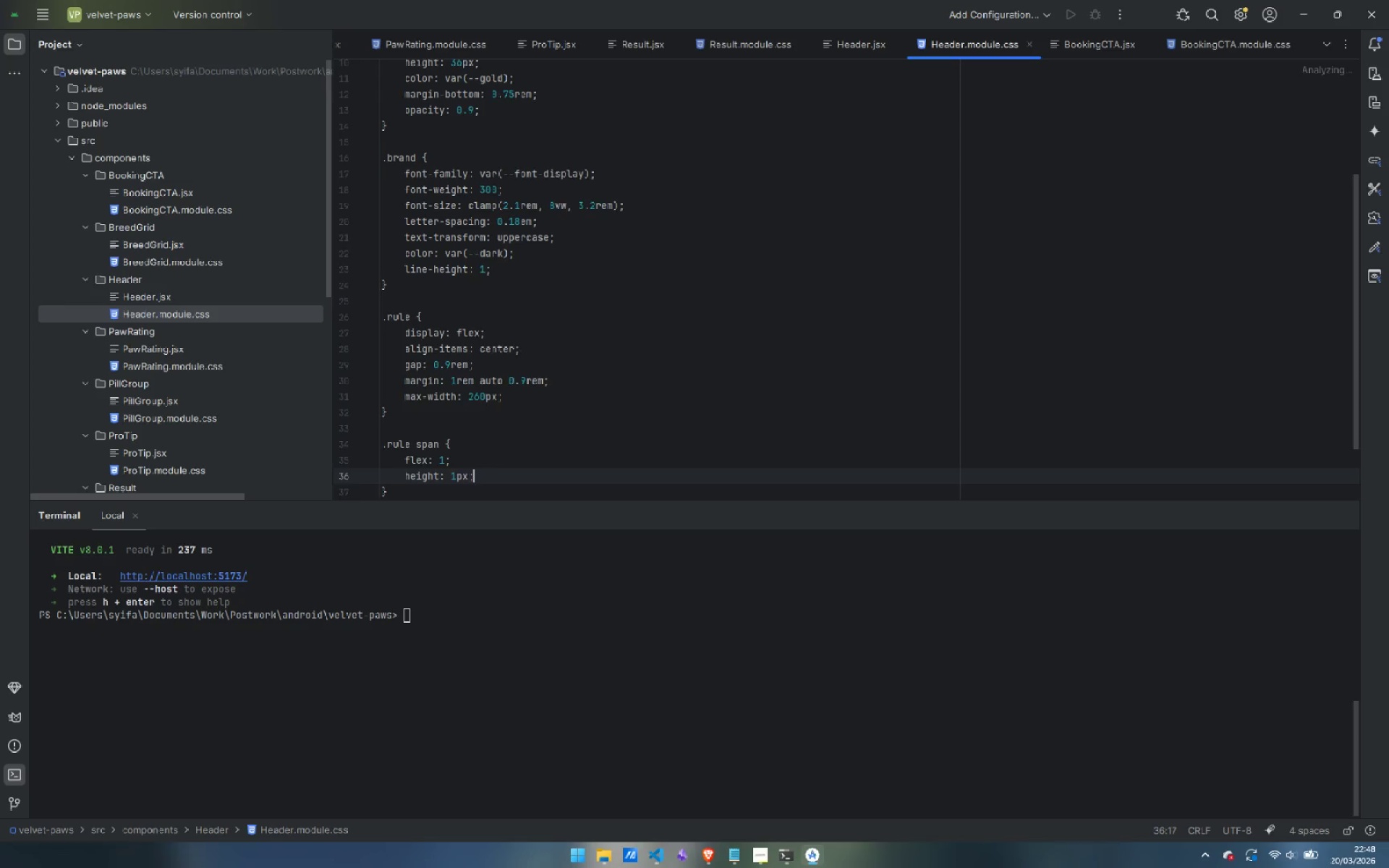 
key(Enter)
 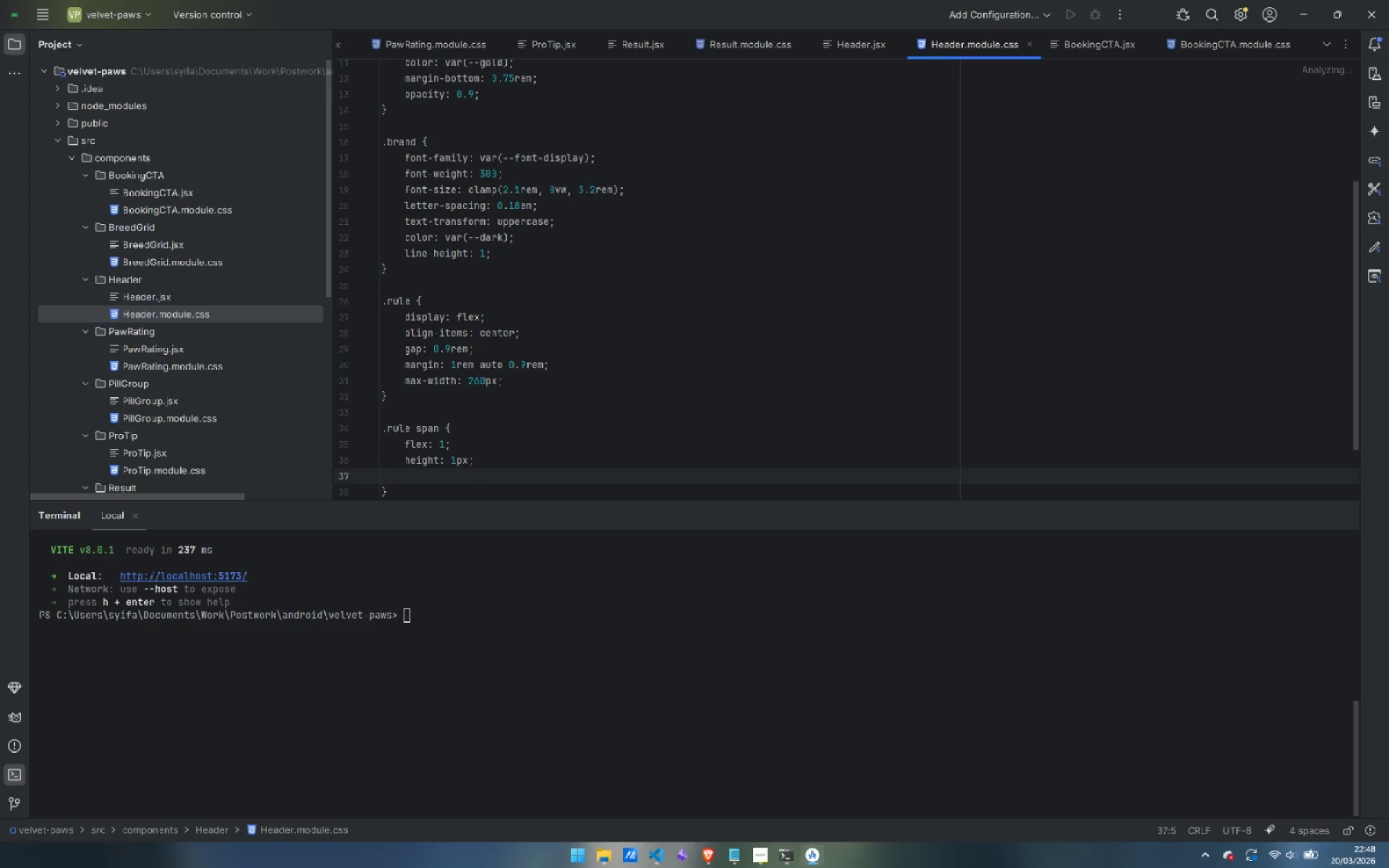 
type(background: linear-gradient())
 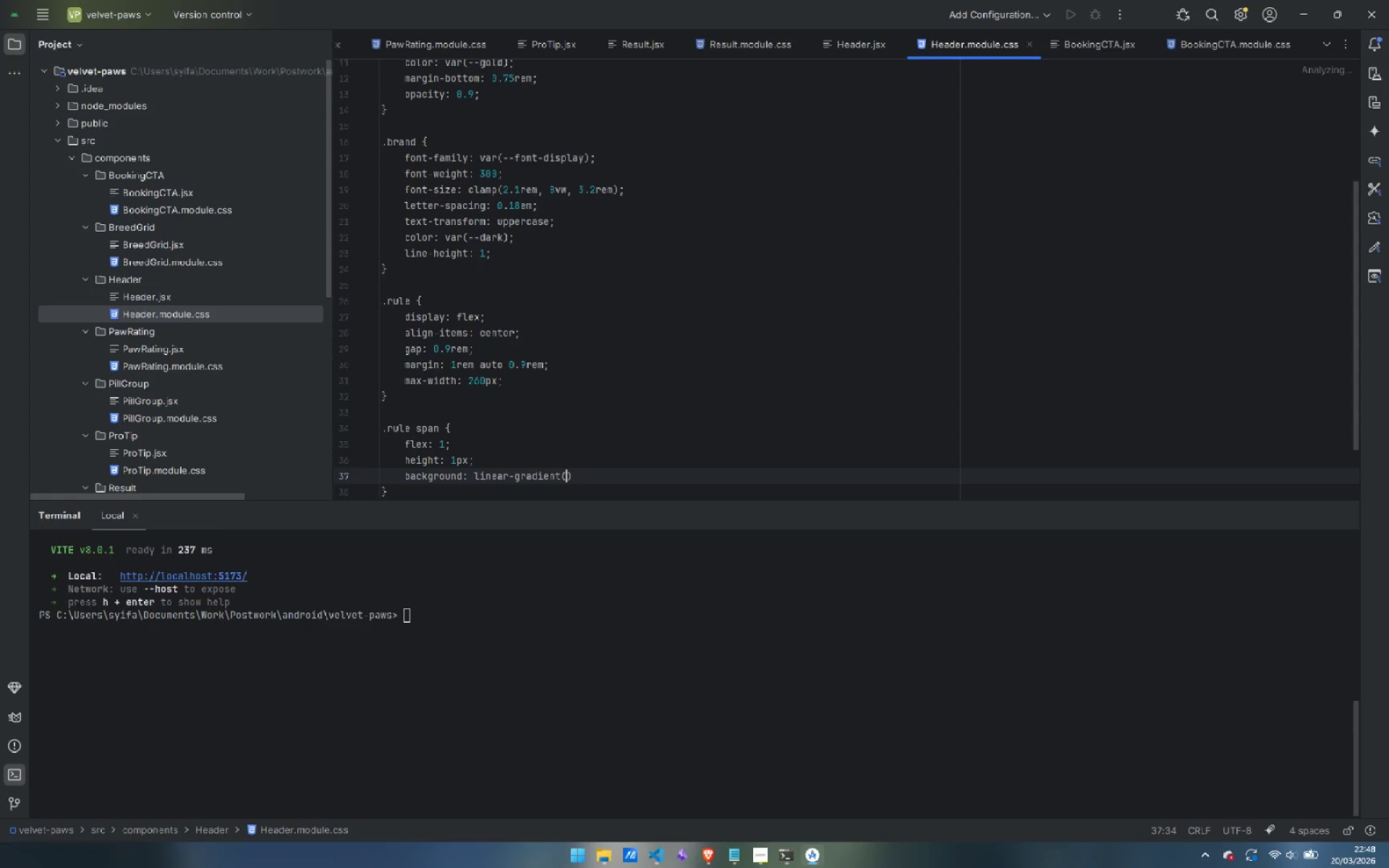 
 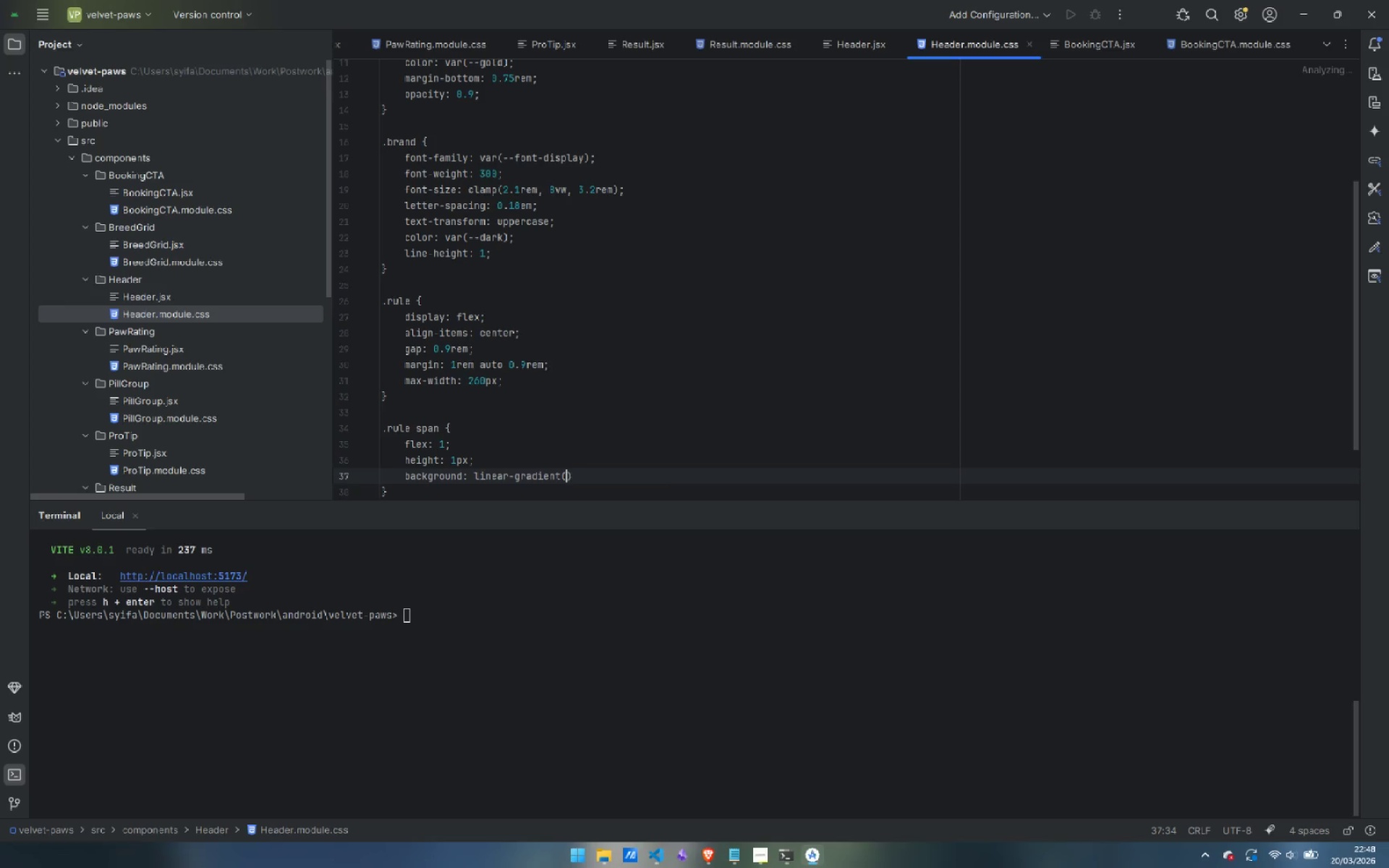 
key(ArrowLeft)
 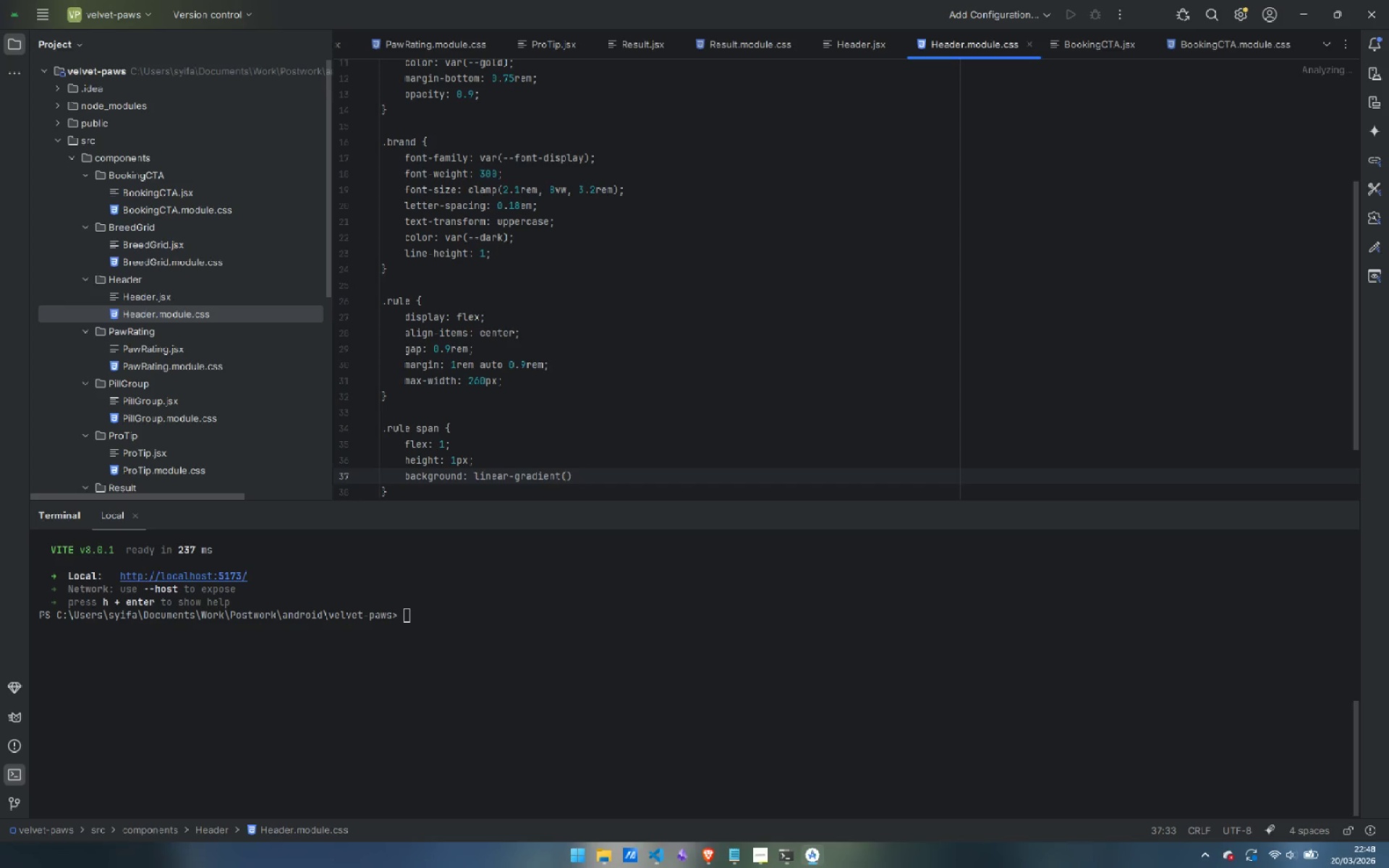 
type(90deg )
key(Backspace)
type(, transparent, var(--gold-light))
 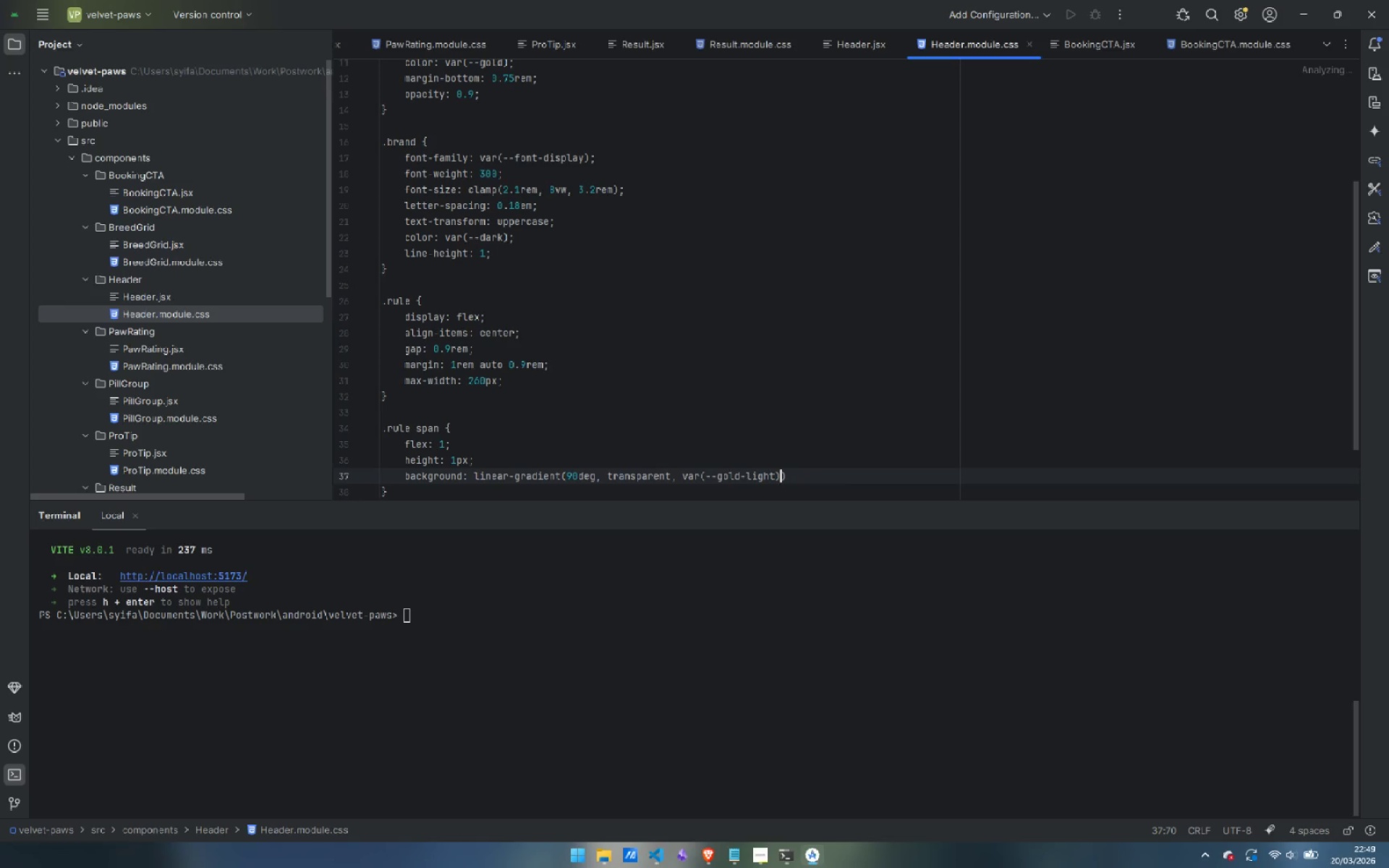 
key(ArrowRight)
 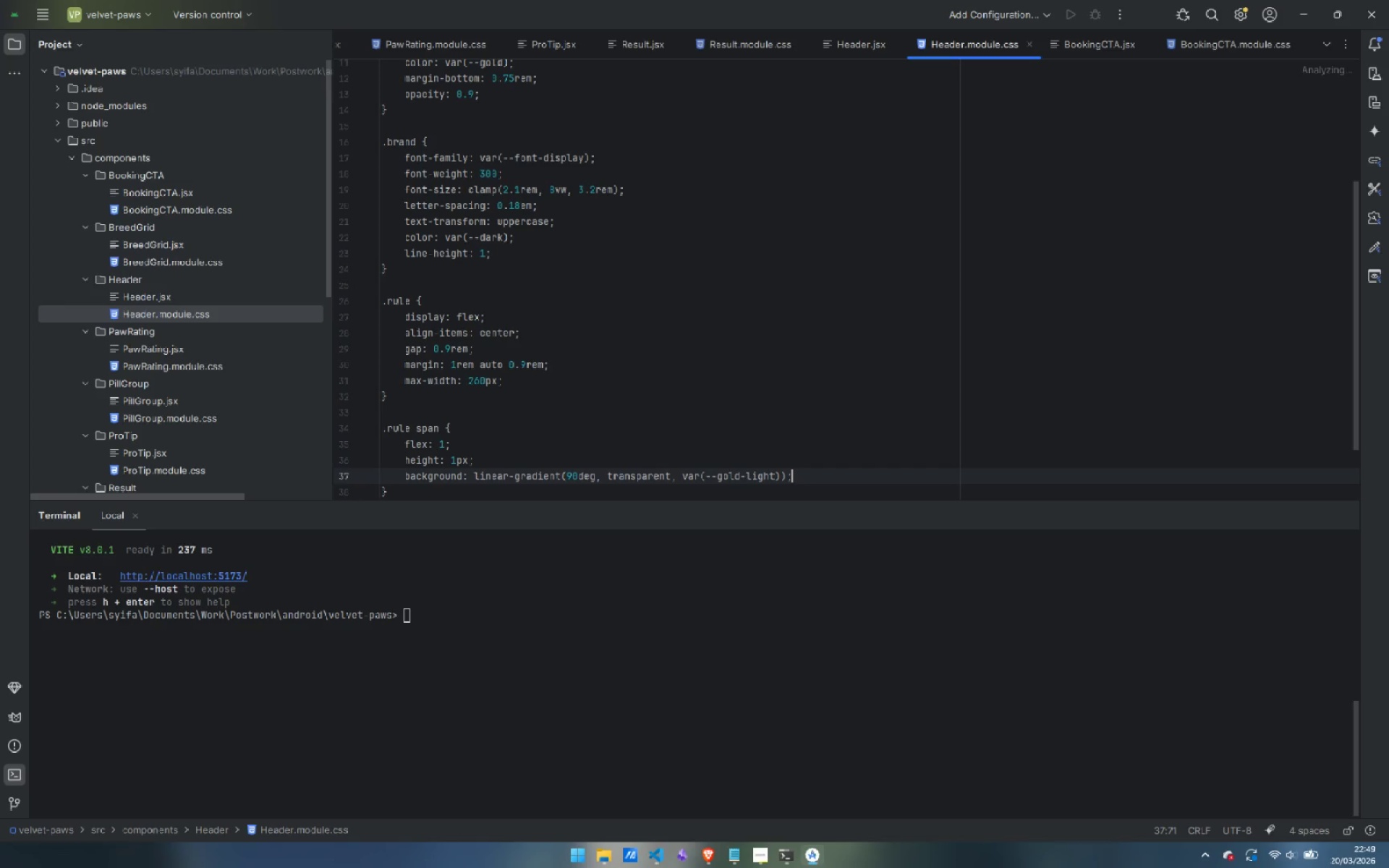 
key(Semicolon)
 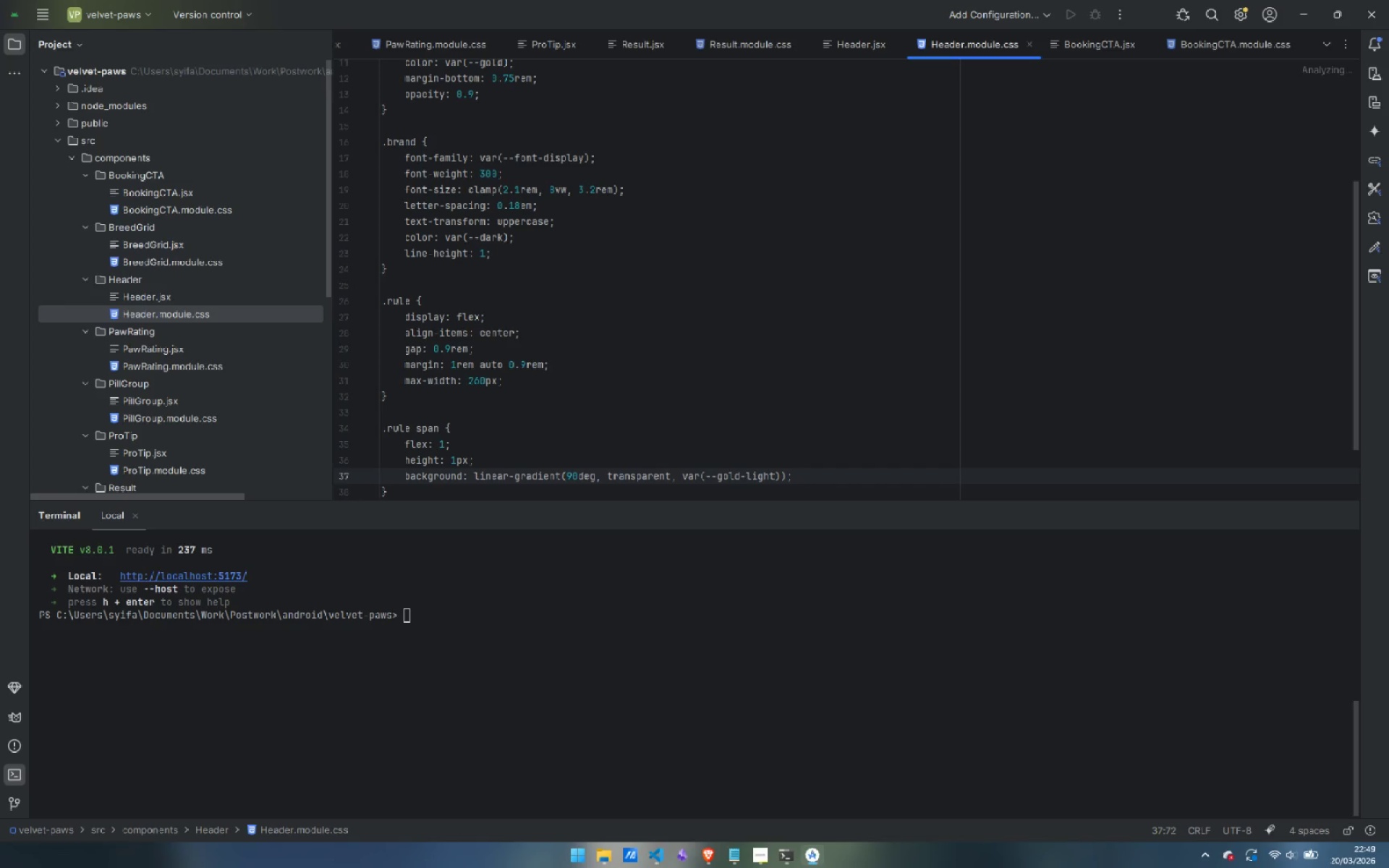 
key(Enter)
 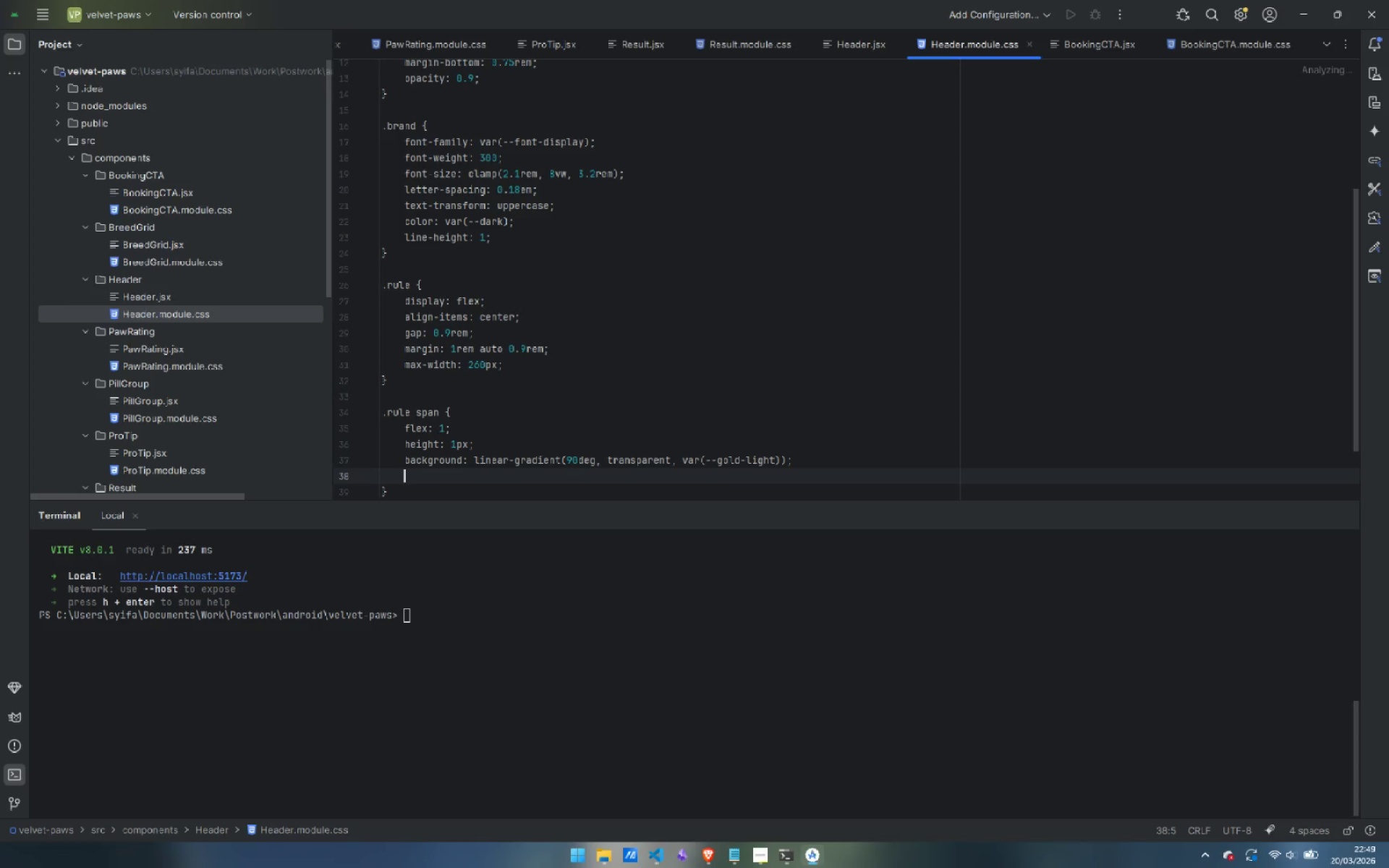 
key(Control+ControlLeft)
 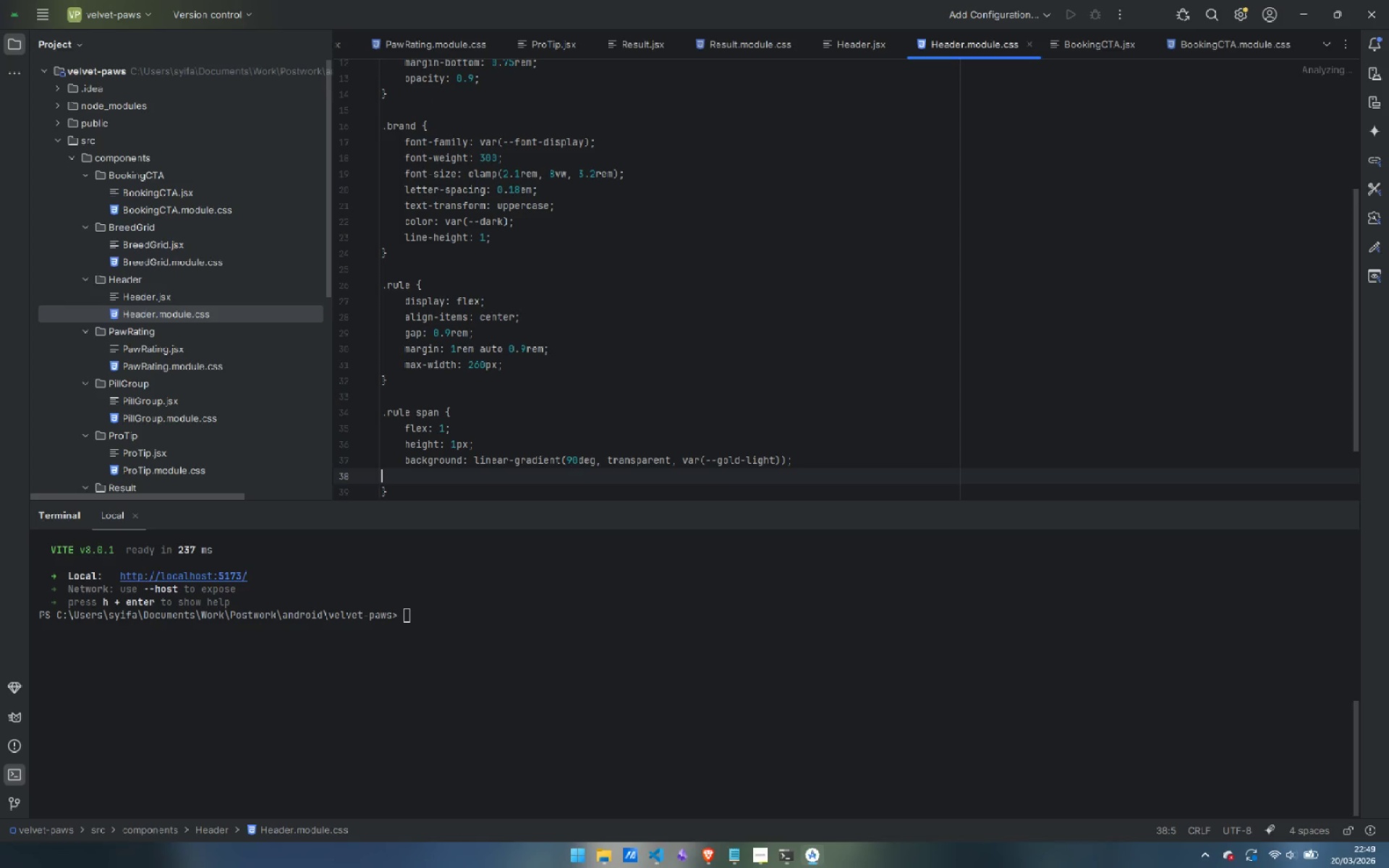 
key(Control+Backspace)
 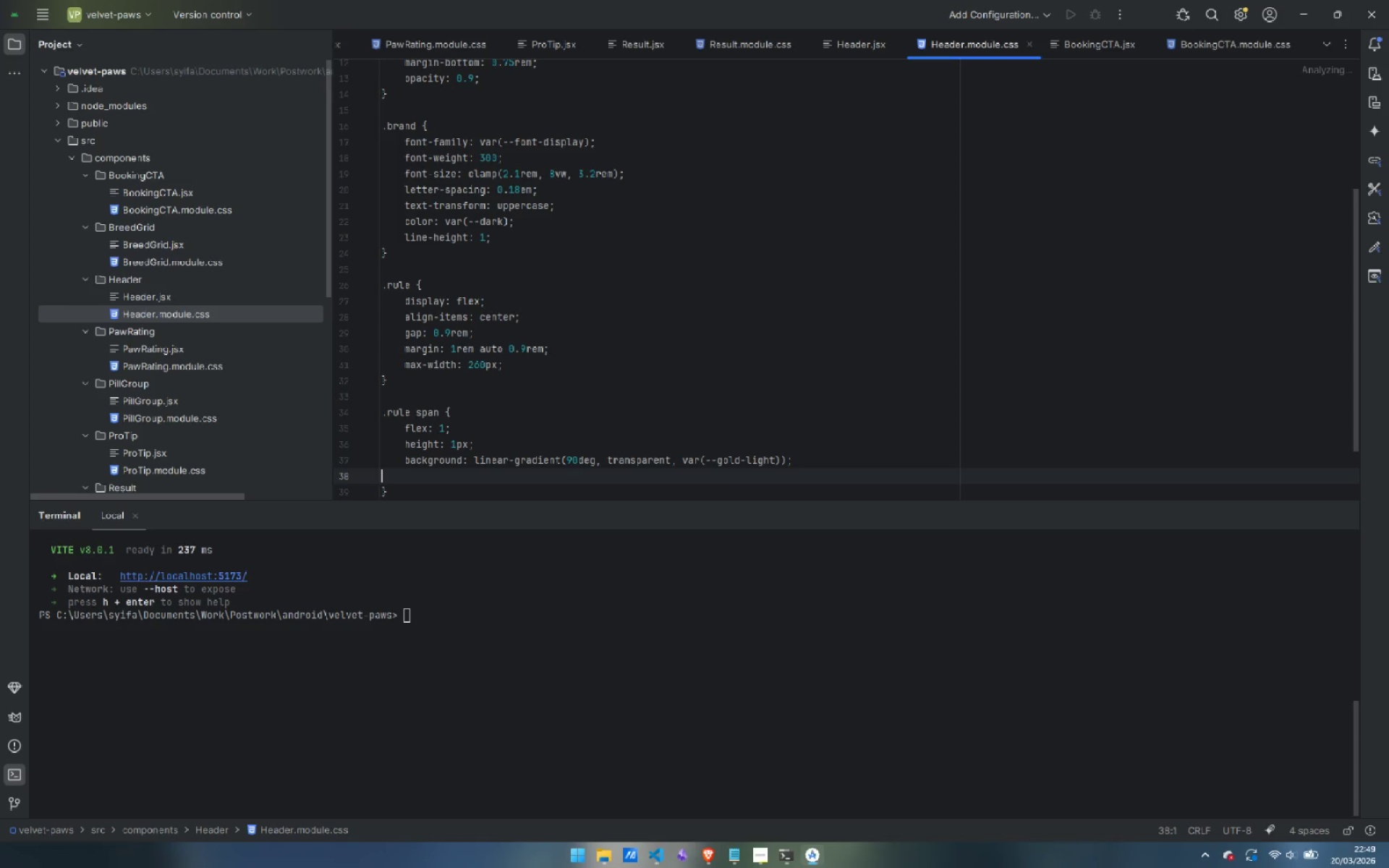 
key(Backspace)
 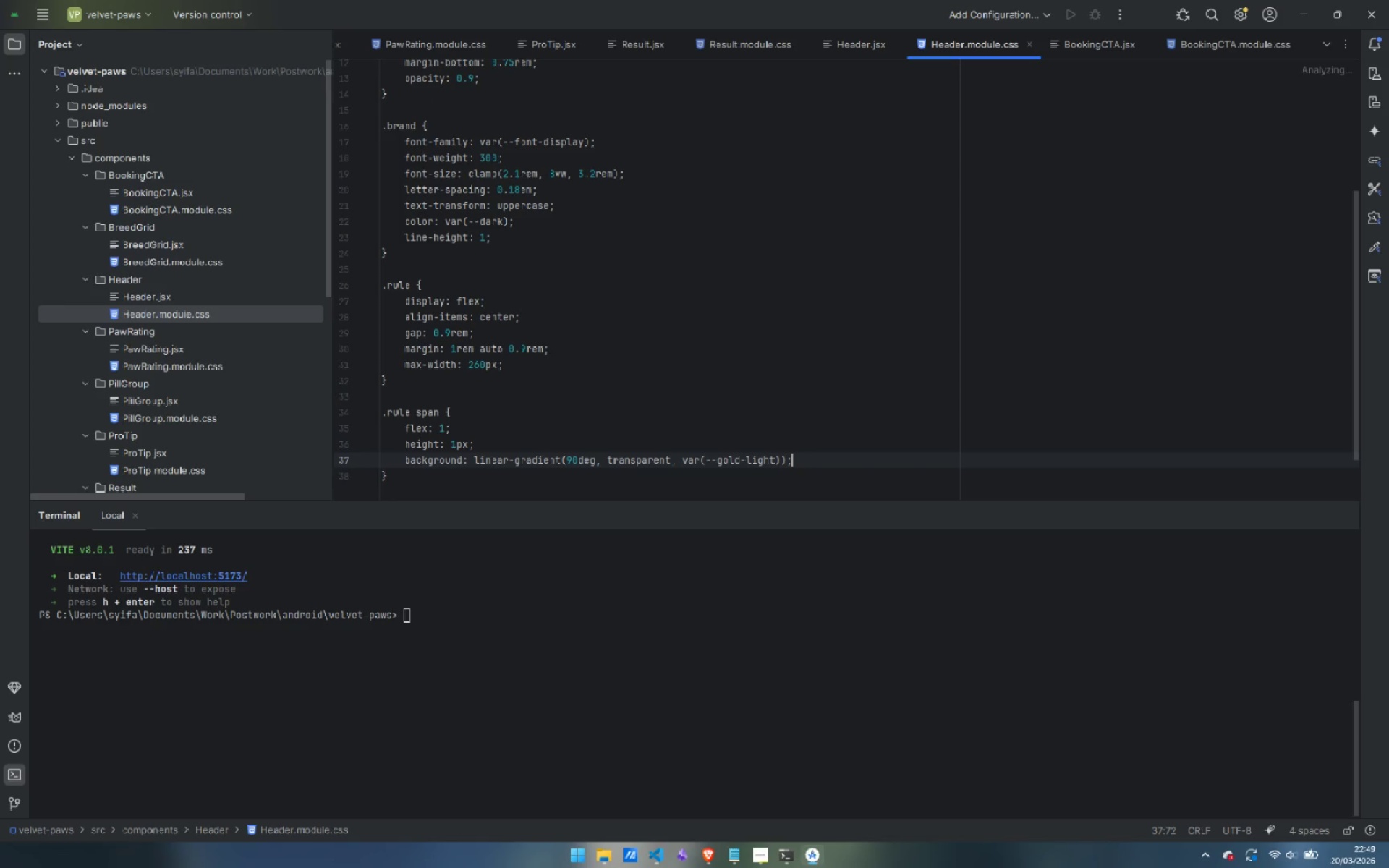 
key(ArrowDown)
 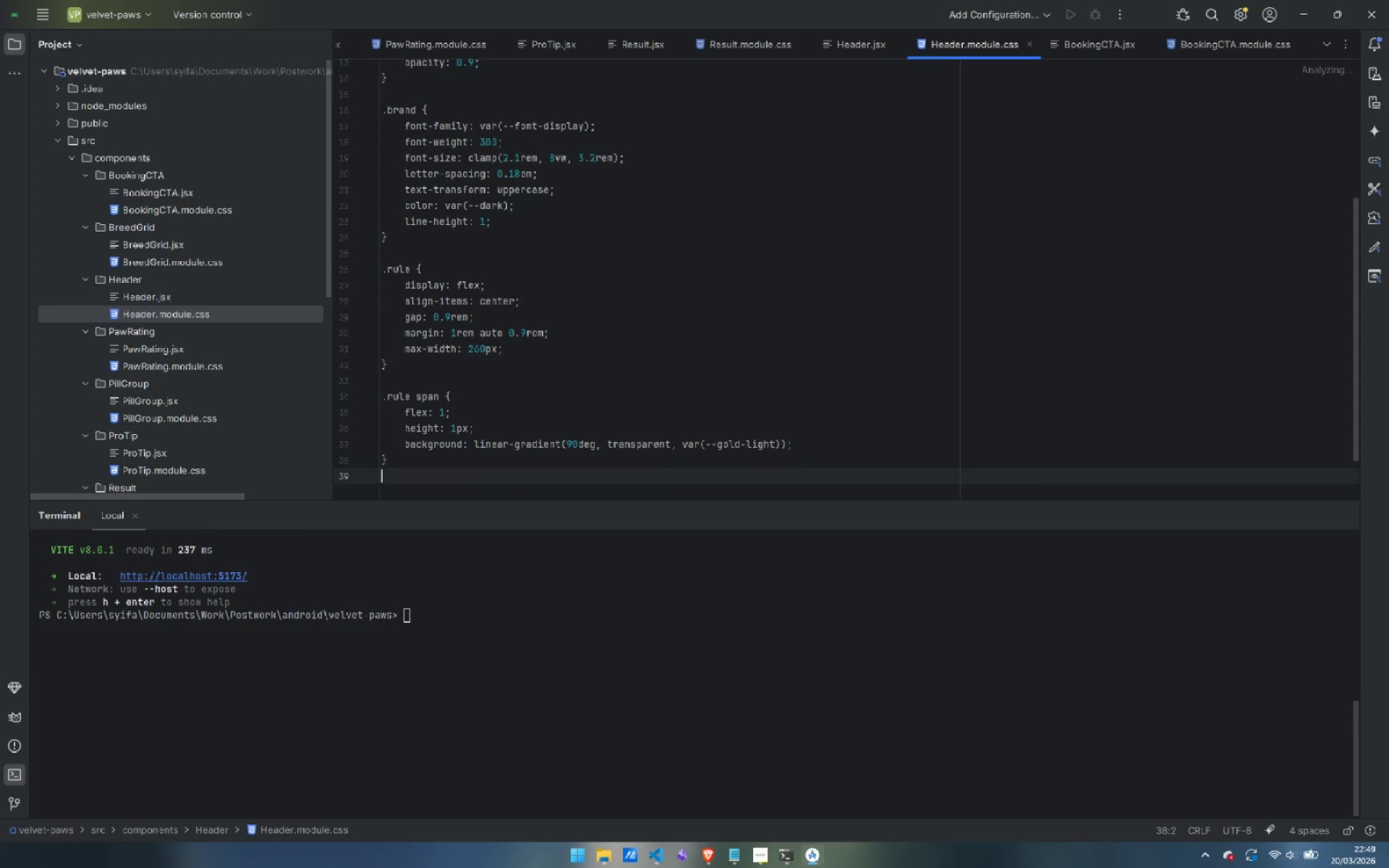 
key(Enter)
 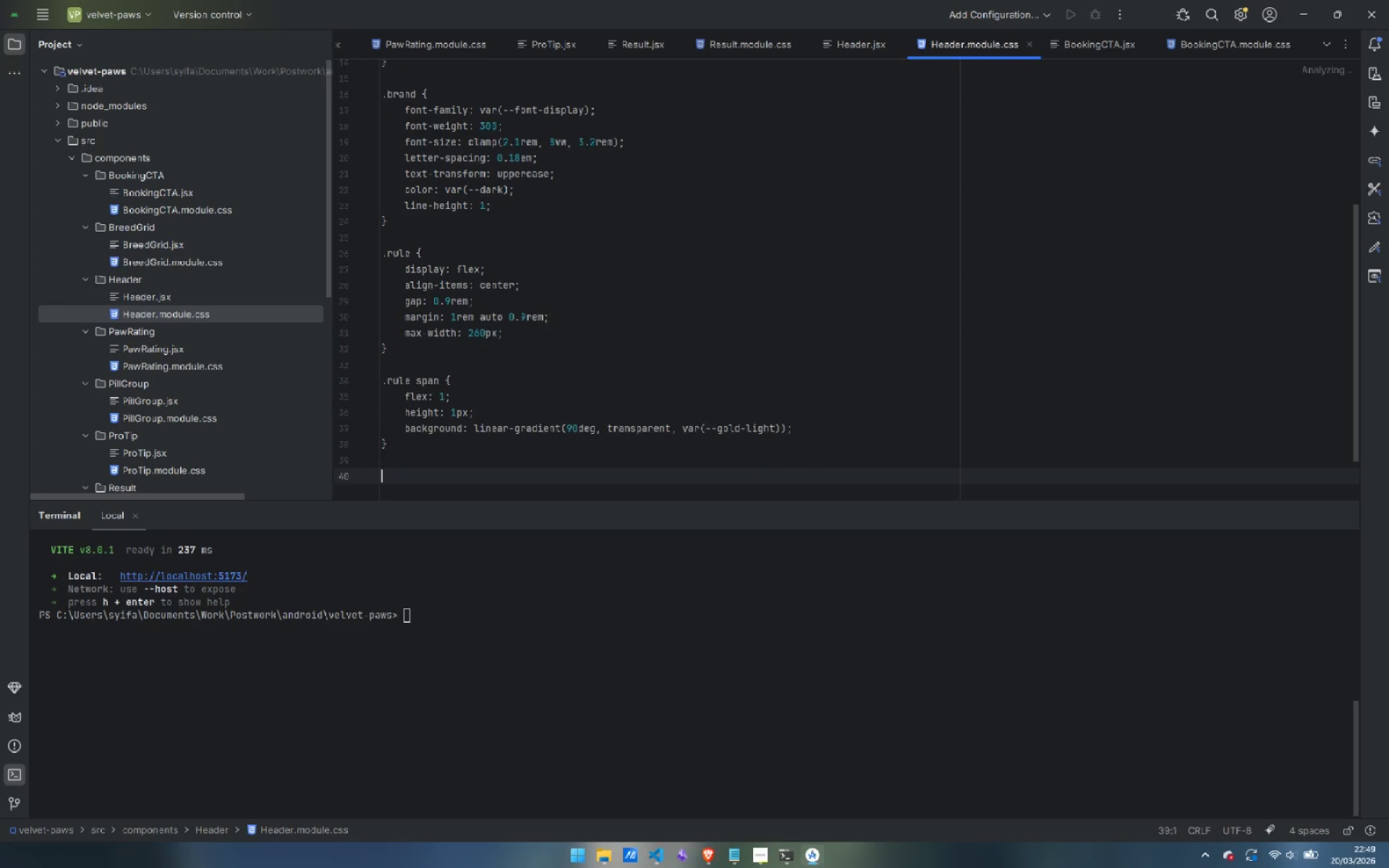 
key(Enter)
 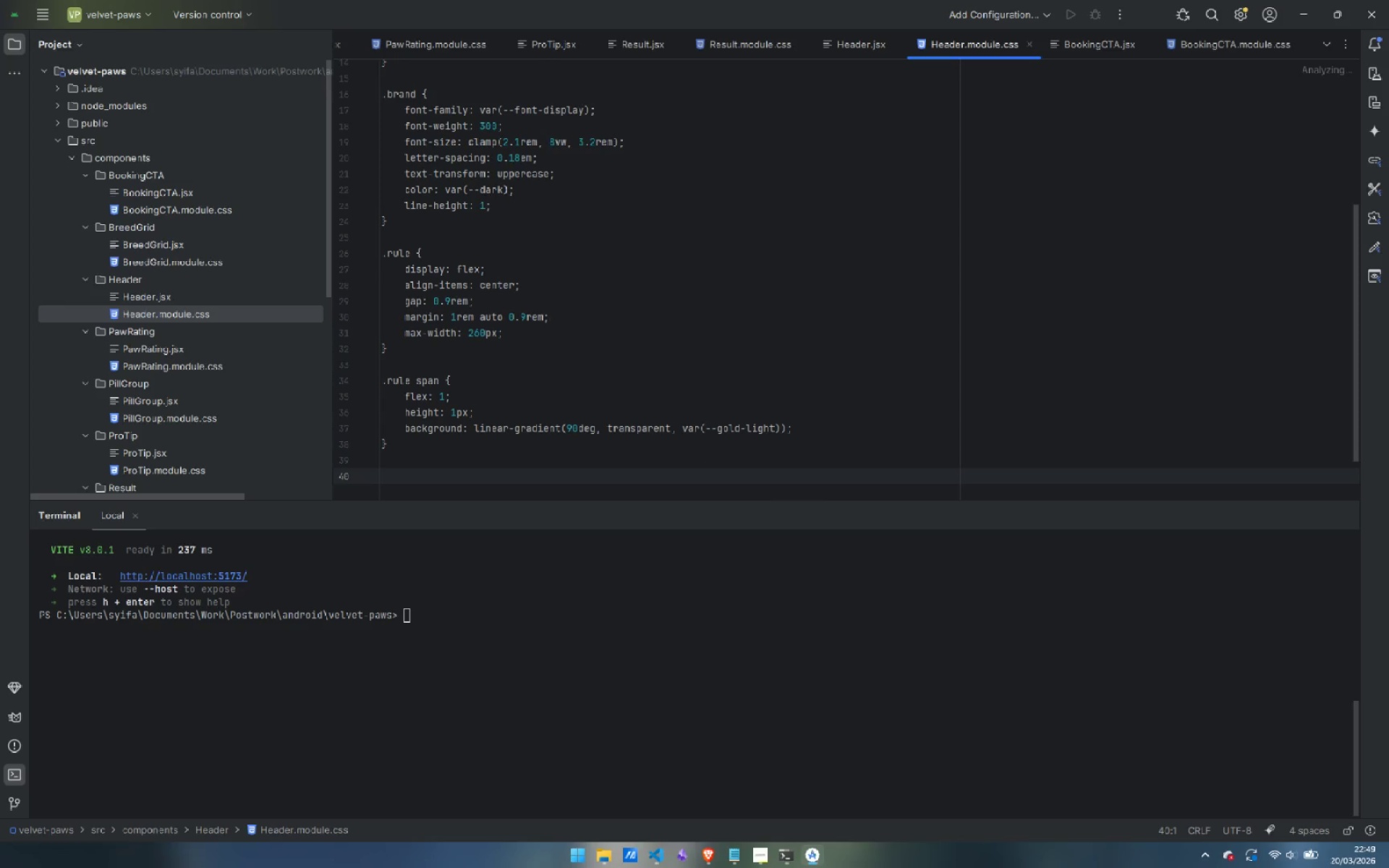 
wait(5.61)
 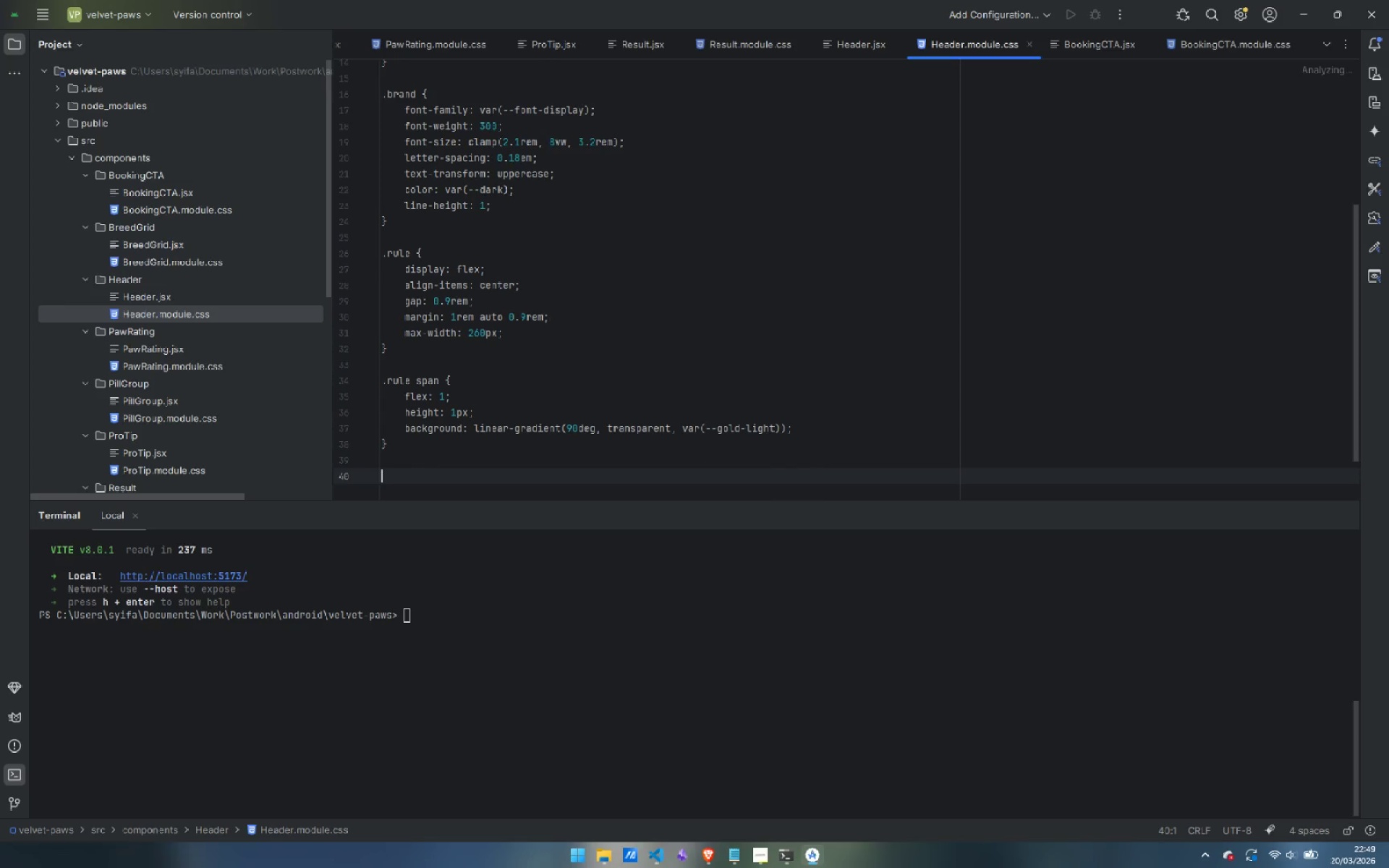 
type(.rule span:last-child {)
 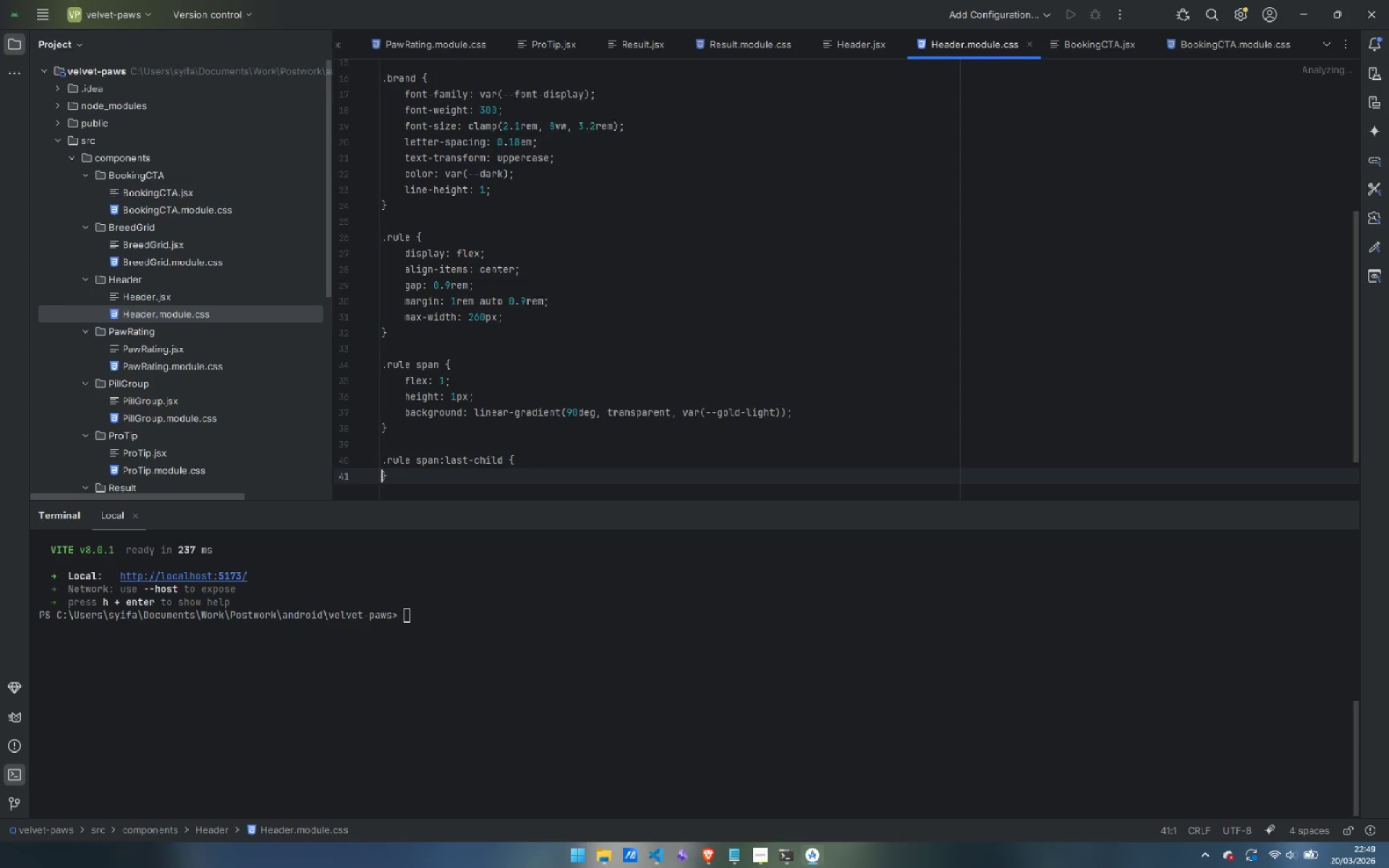 
 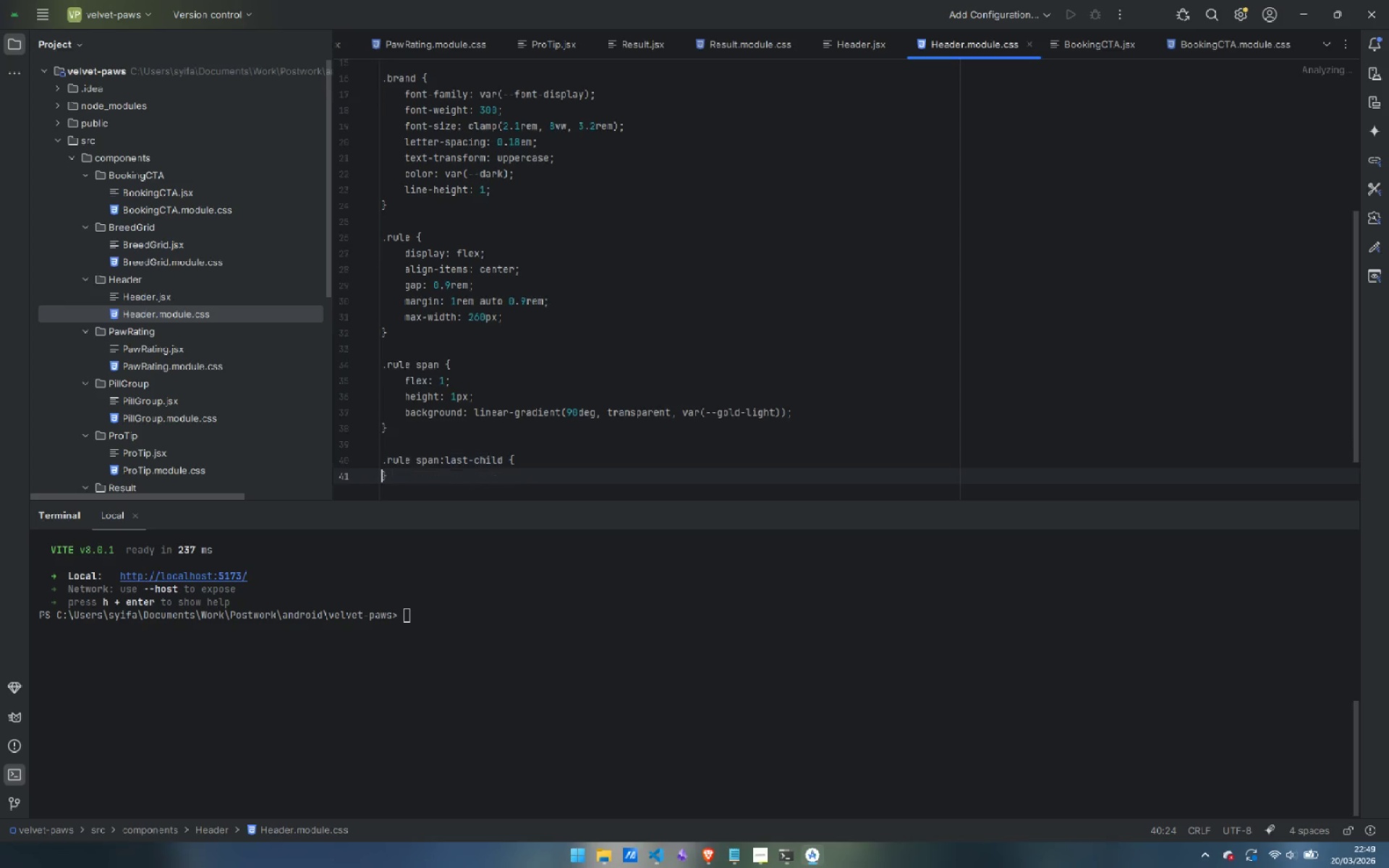 
key(Enter)
 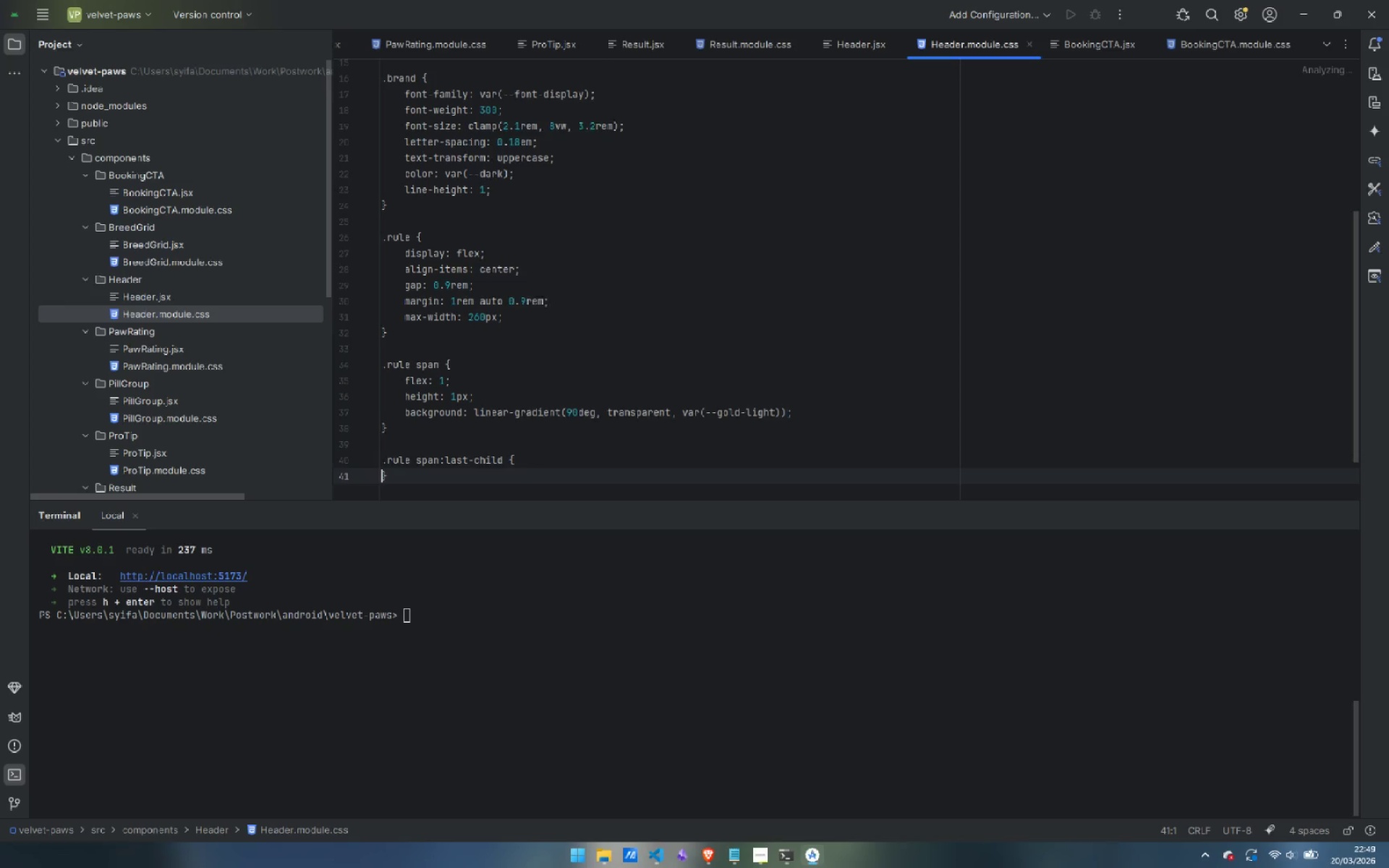 
key(Enter)
 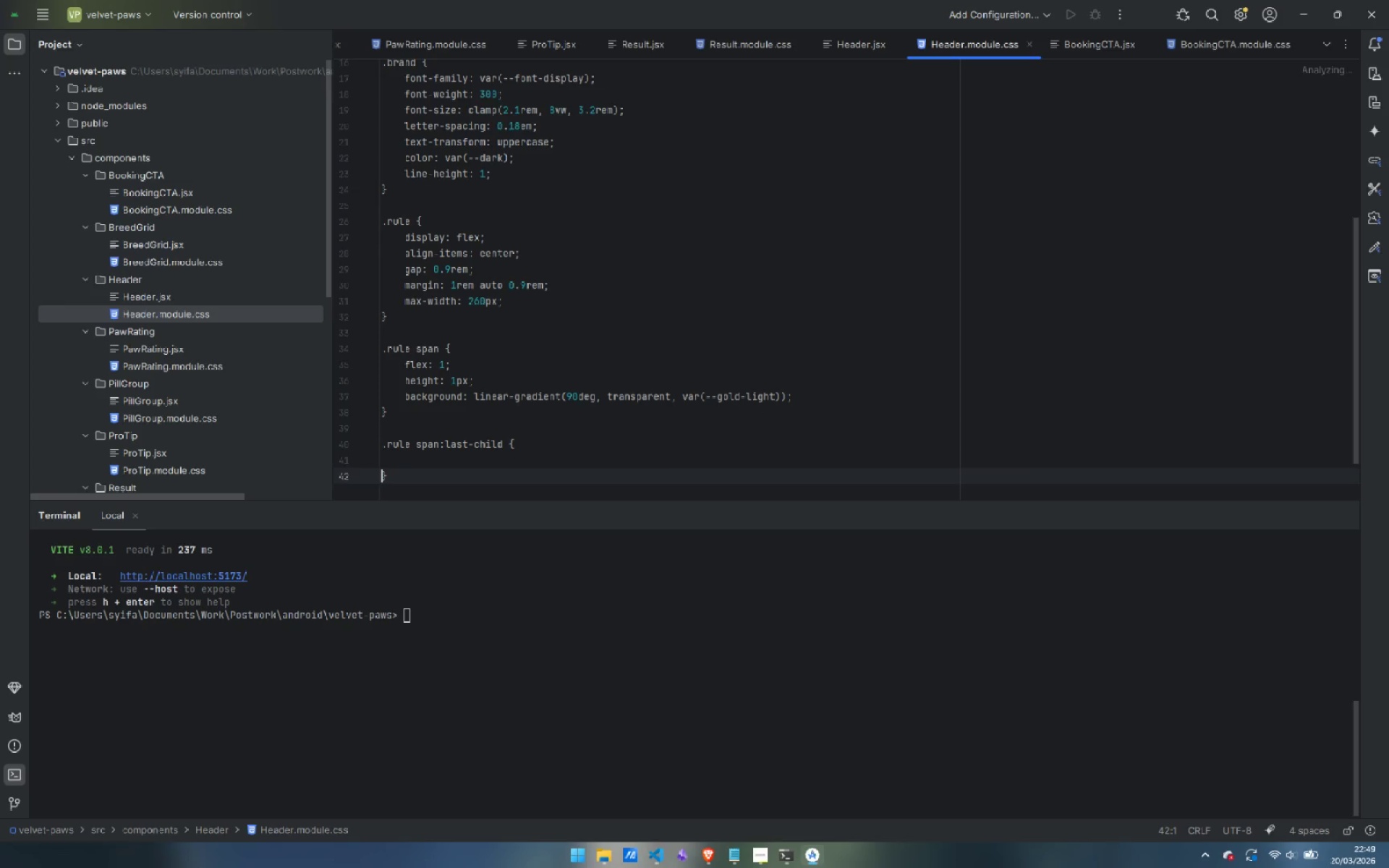 
key(ArrowUp)
 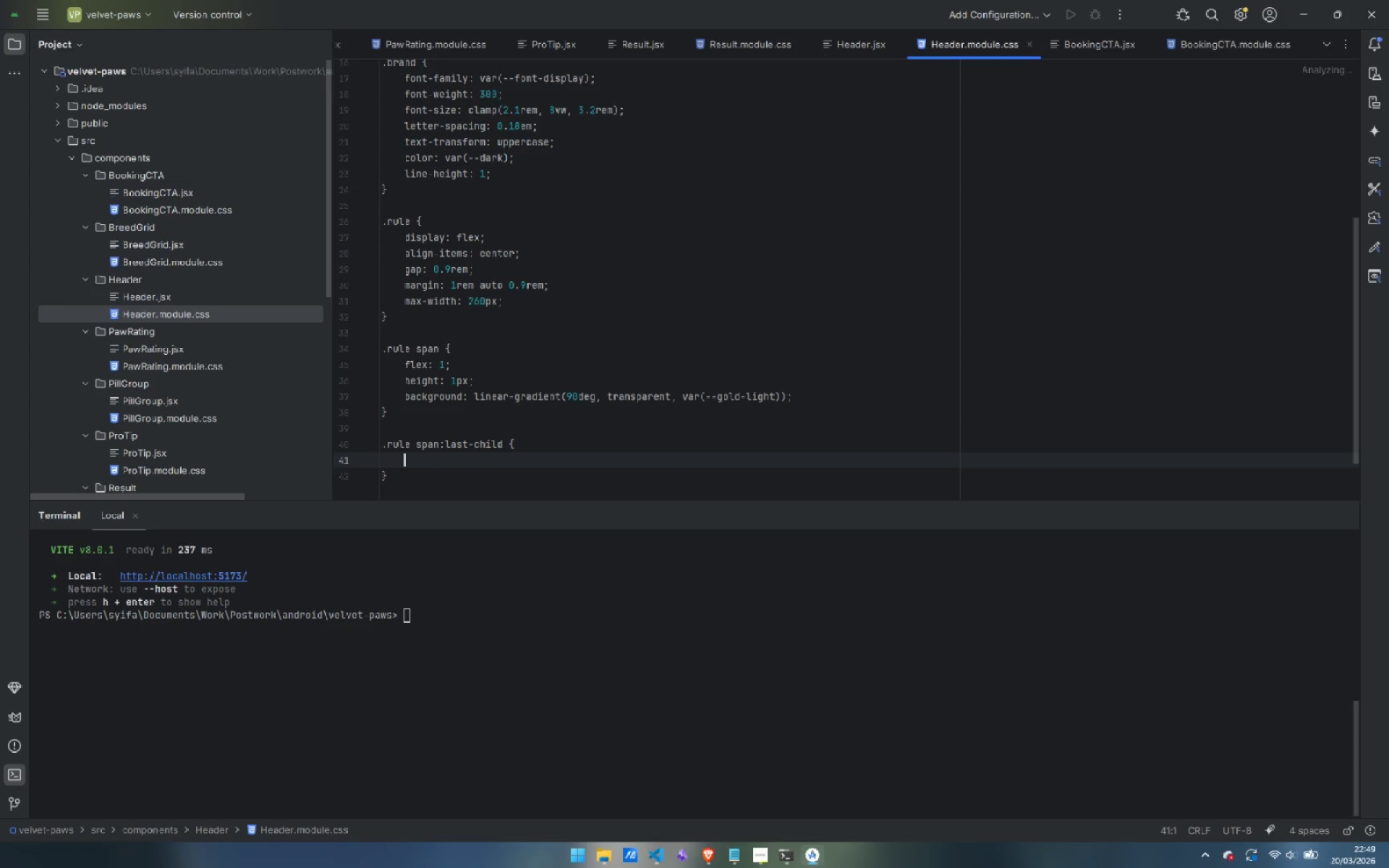 
key(Tab)
type(backgroundL )
key(Backspace)
key(Backspace)
type(: linear()
key(Backspace)
type(-gradient(270deg, transparent, var(--gold-light));)
 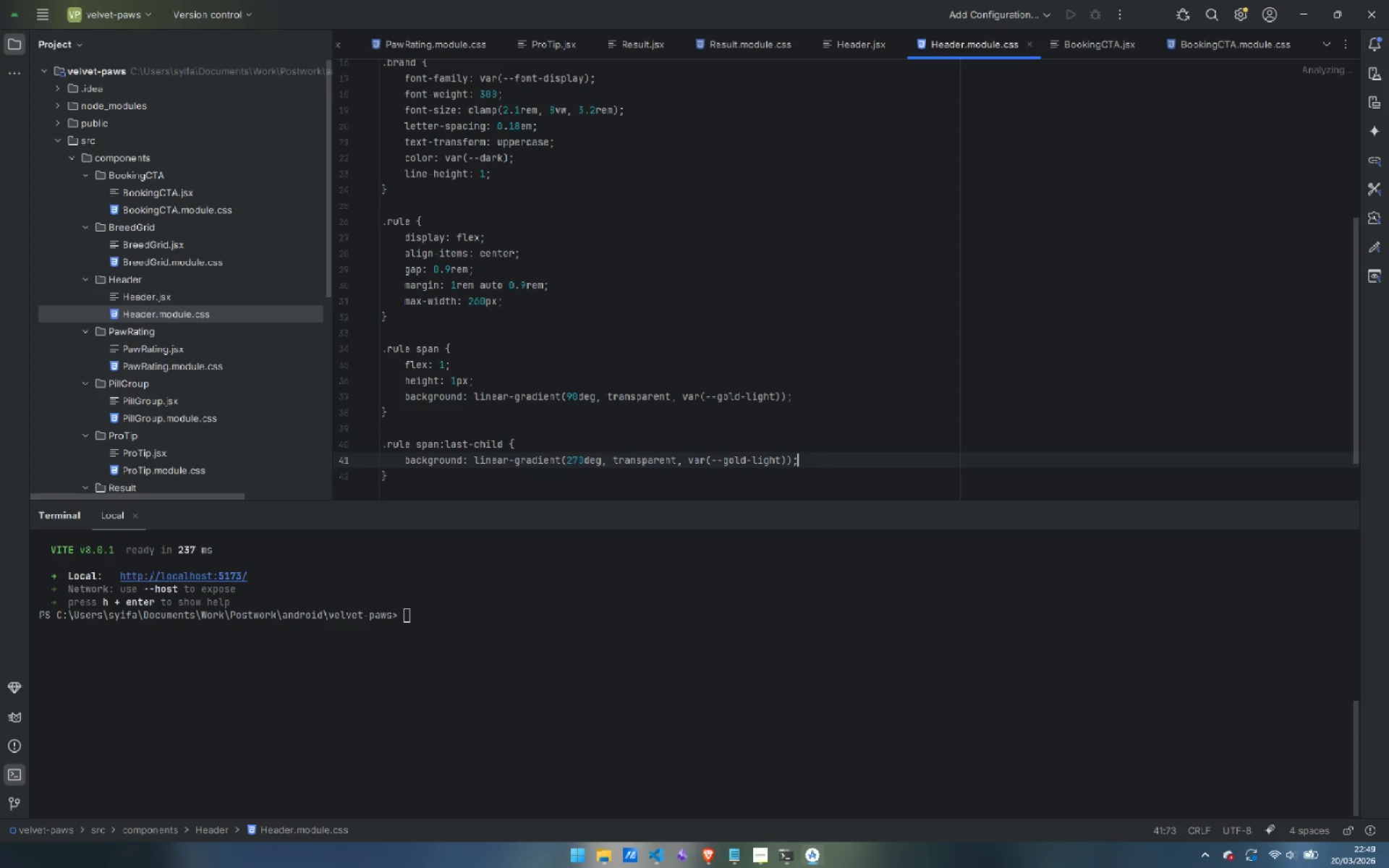 
key(ArrowDown)
 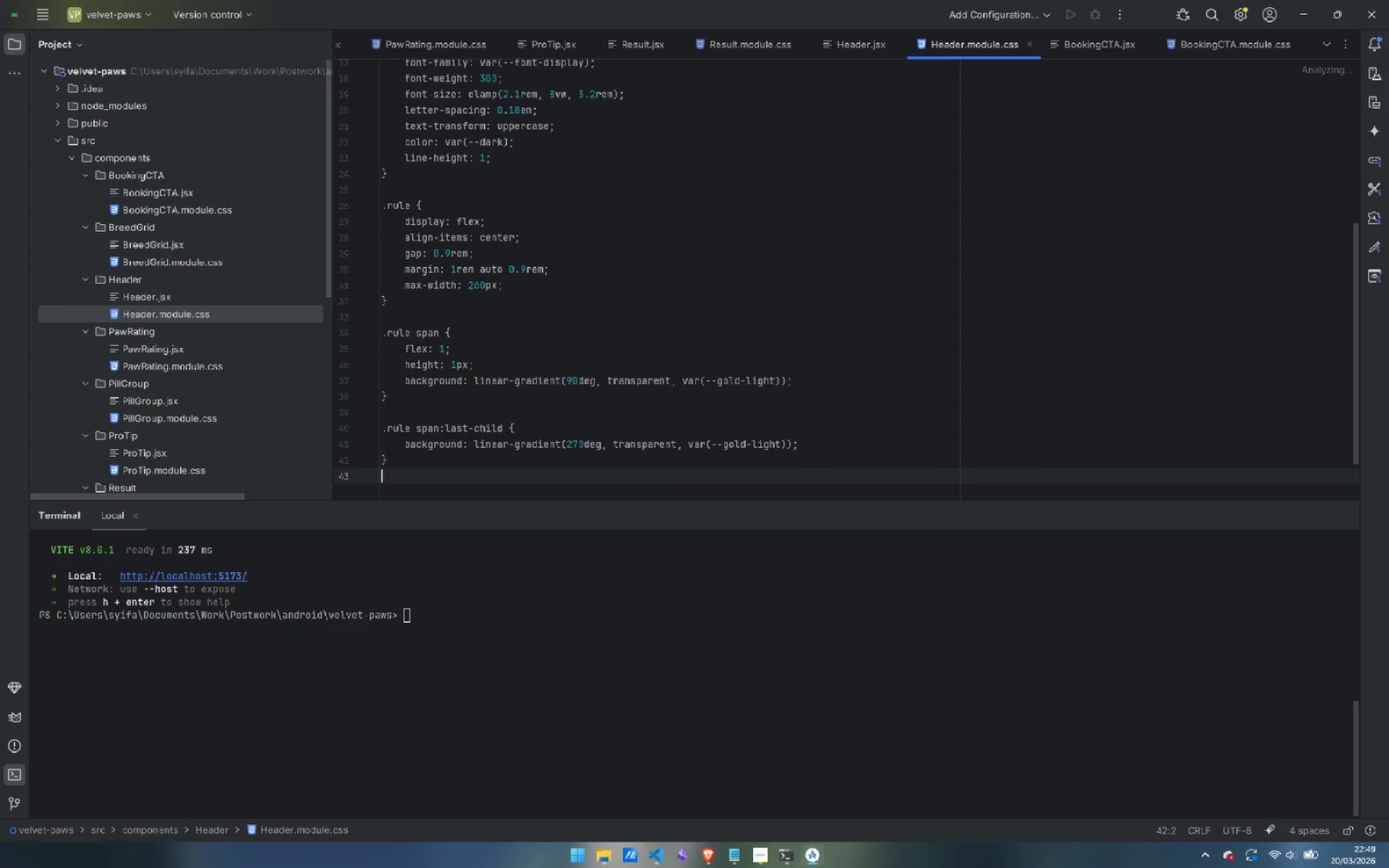 
key(Enter)
 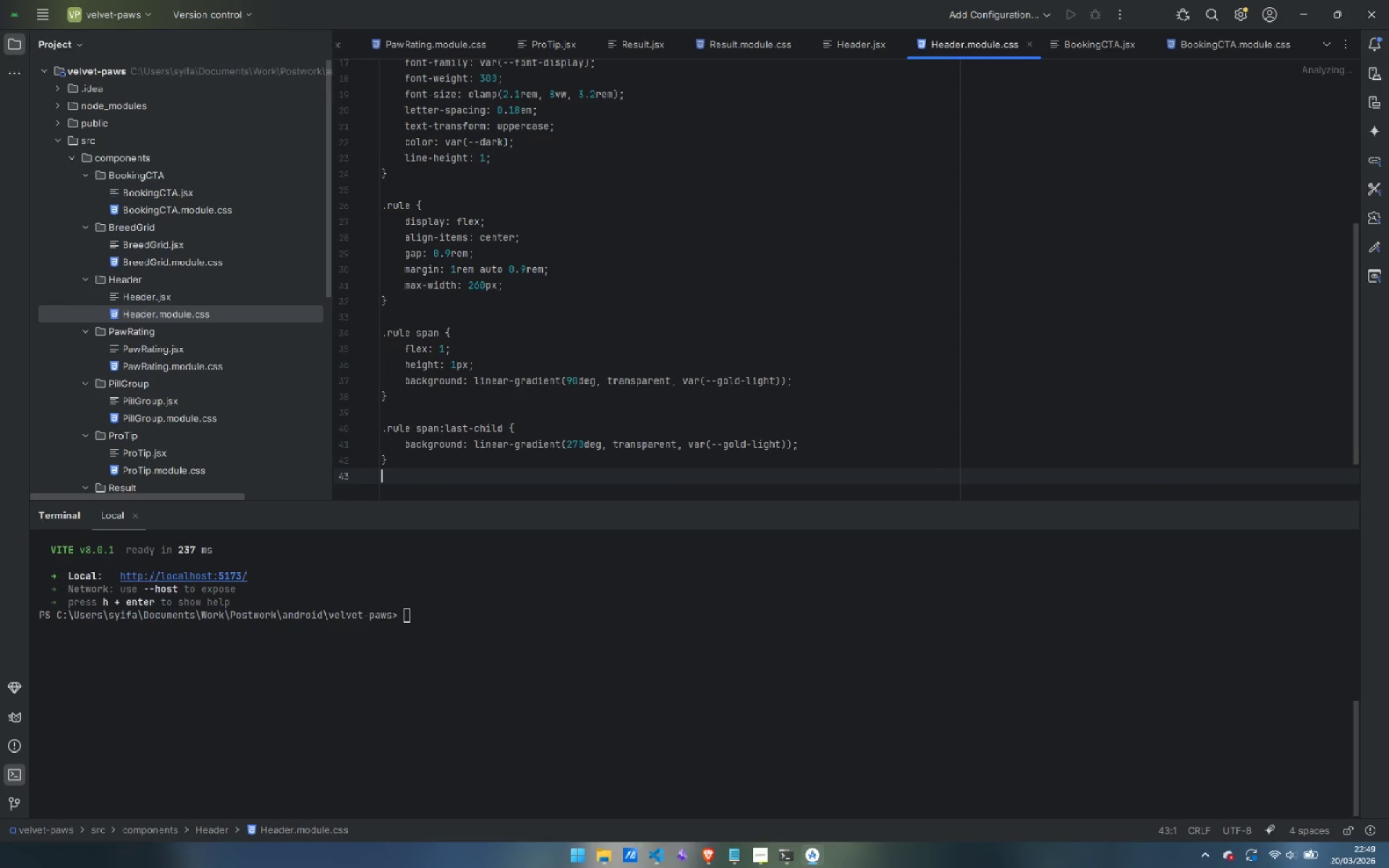 
key(Enter)
 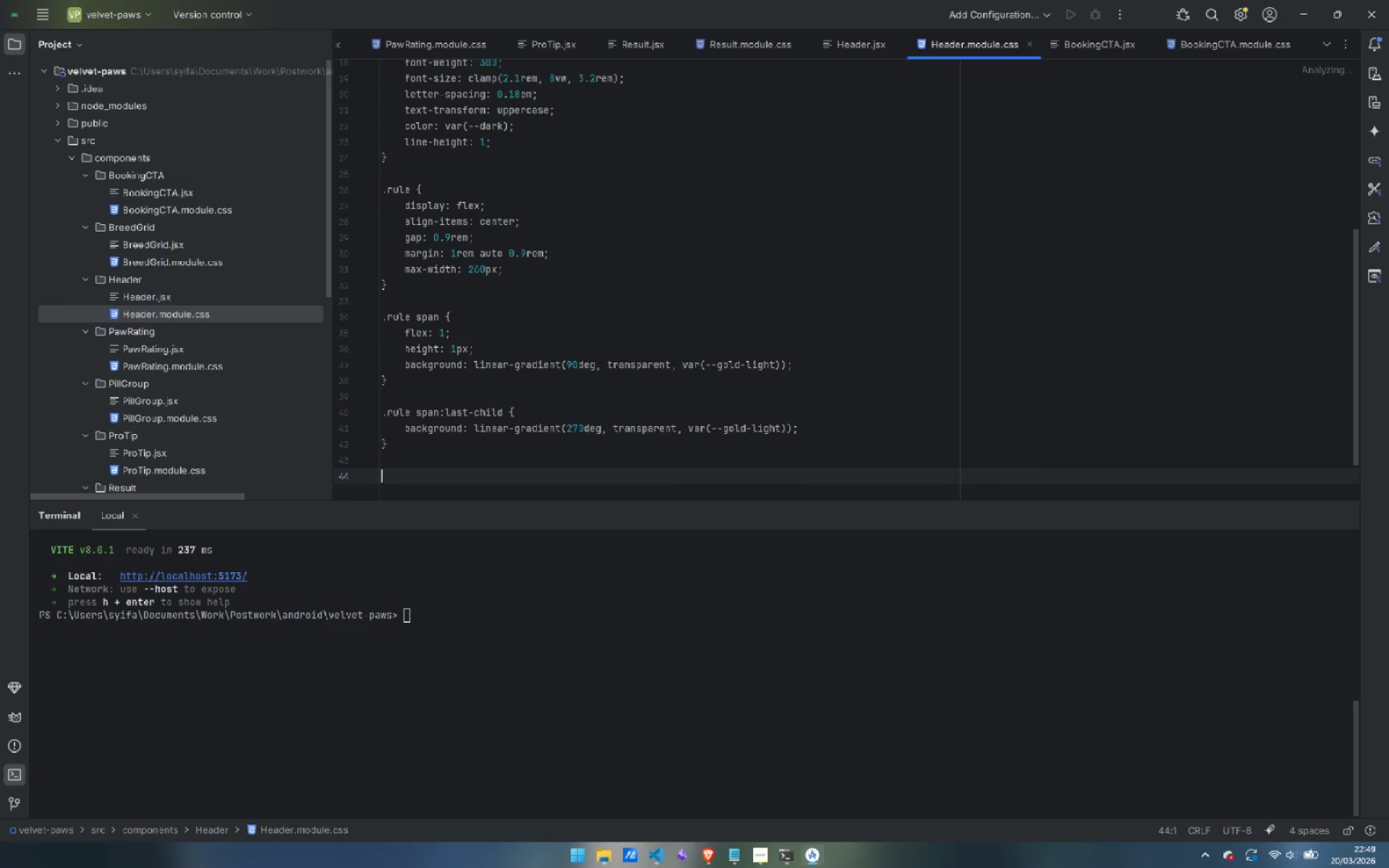 
type(.rule em {)
 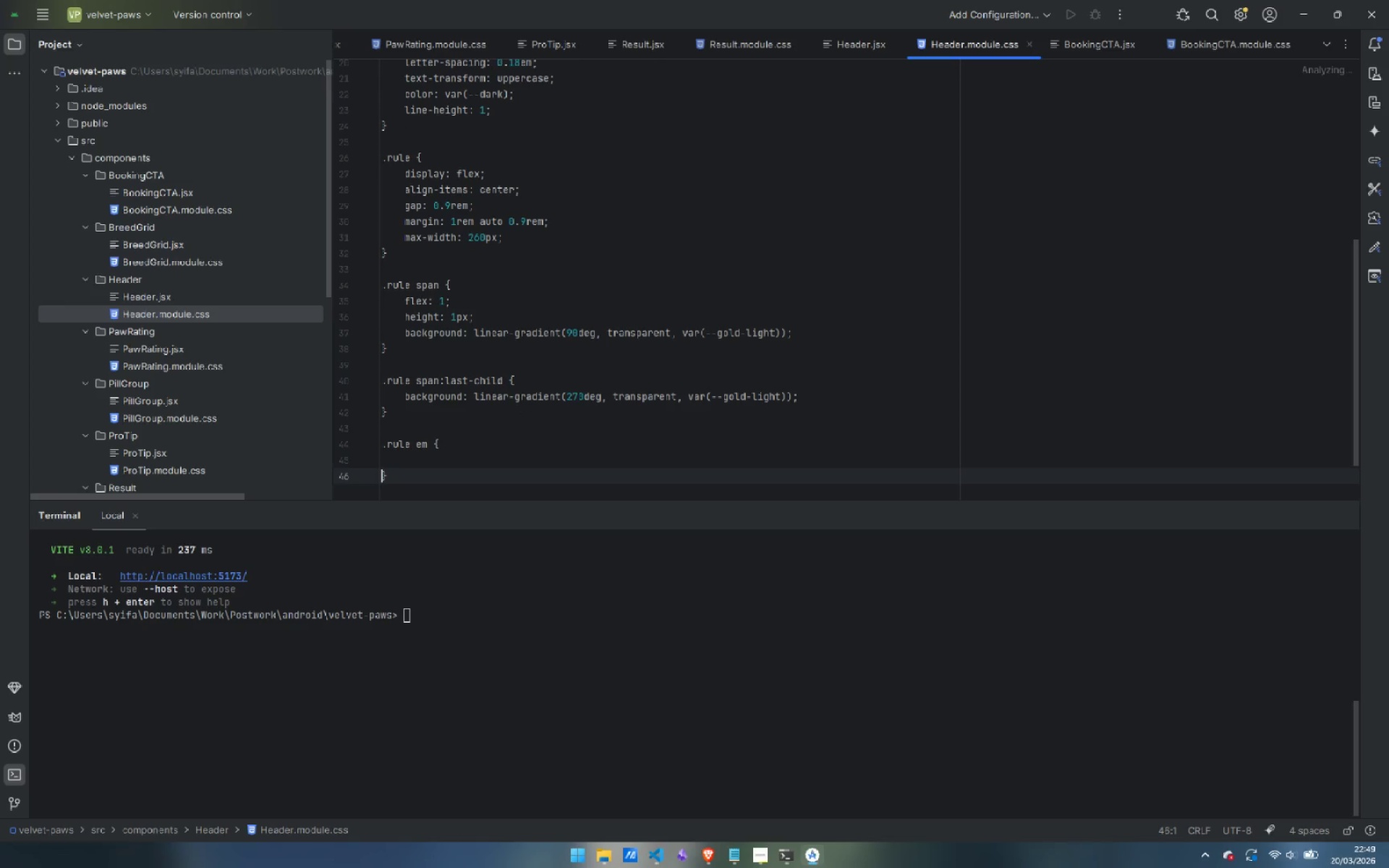 
 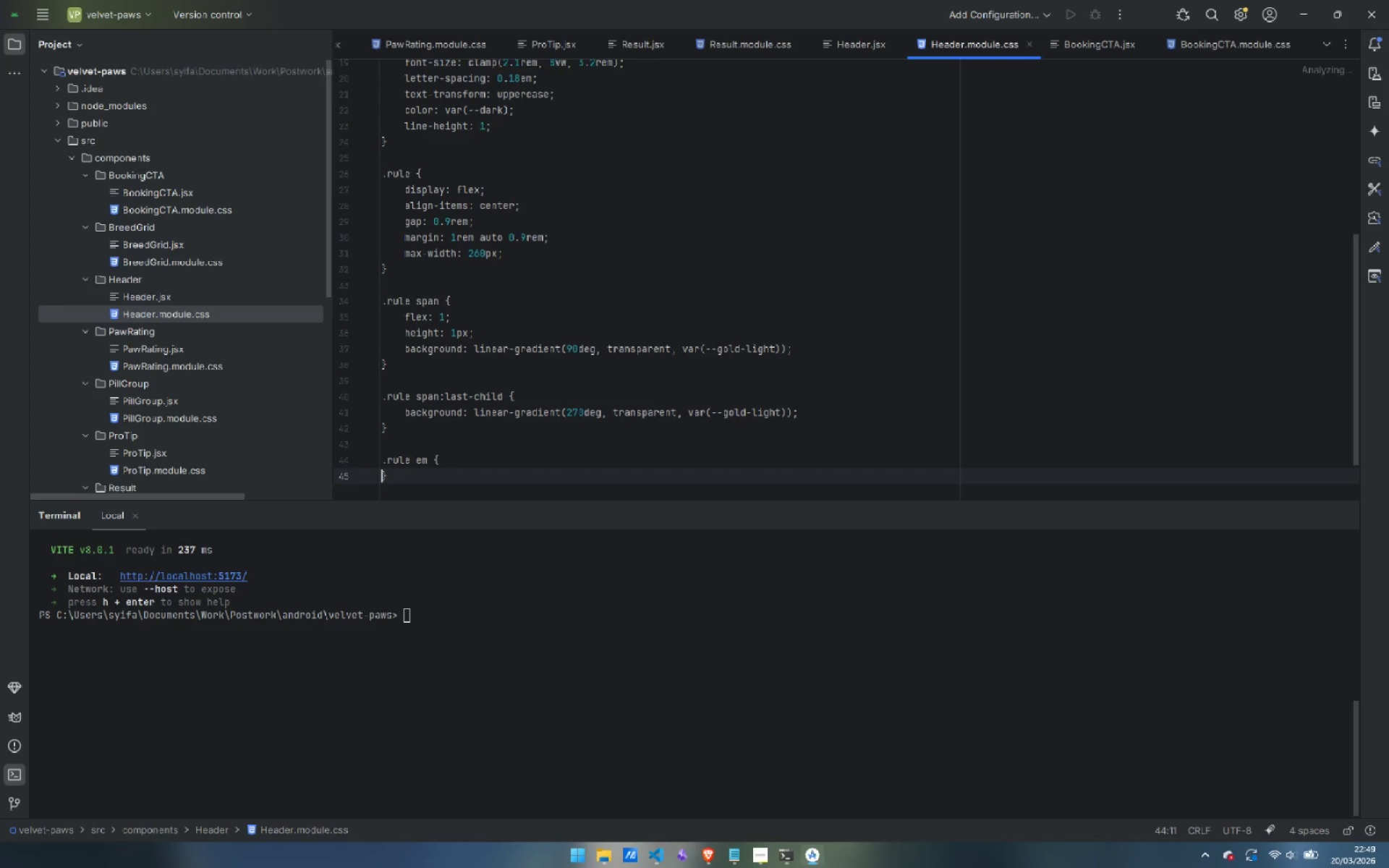 
key(Enter)
 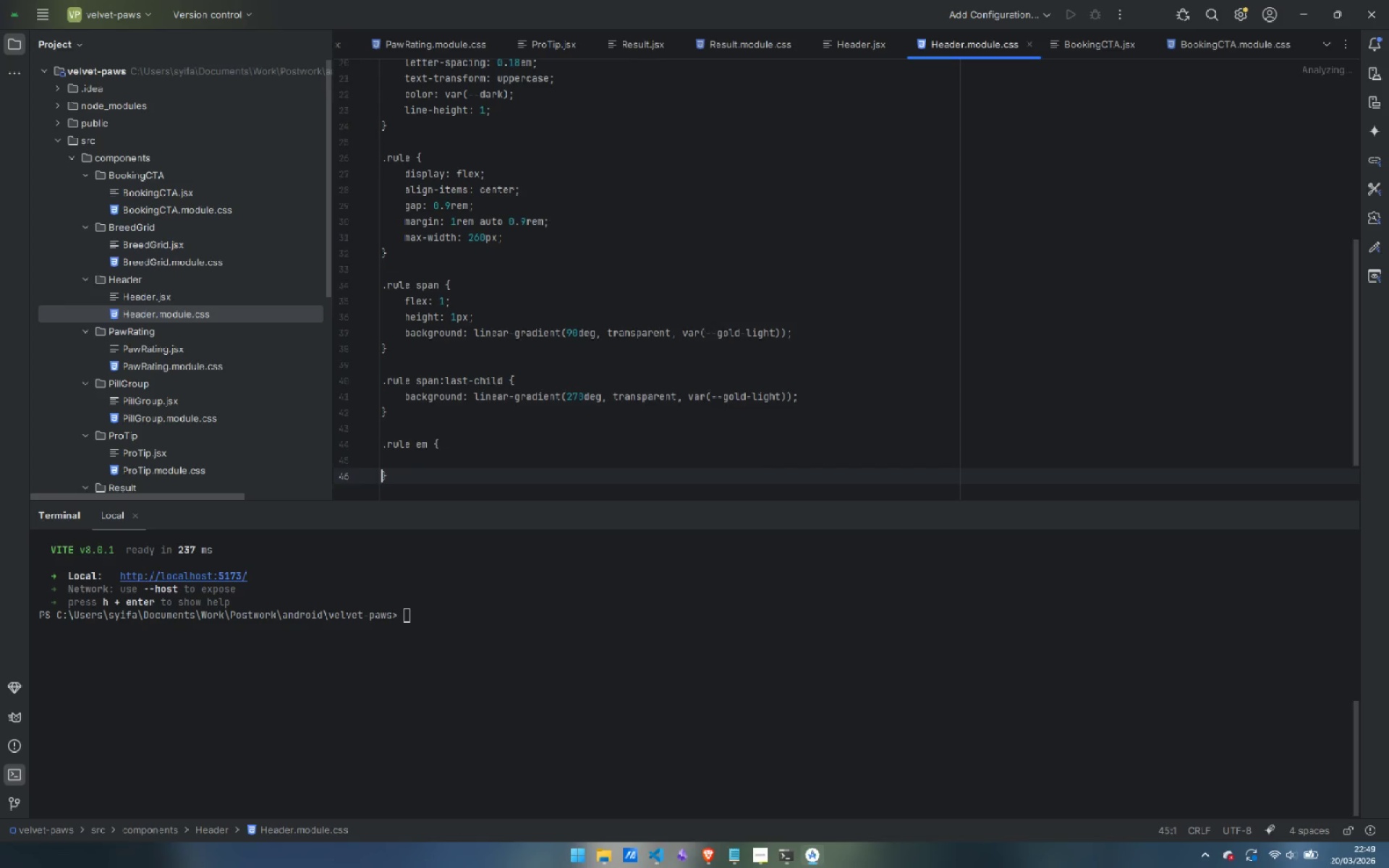 
key(Enter)
 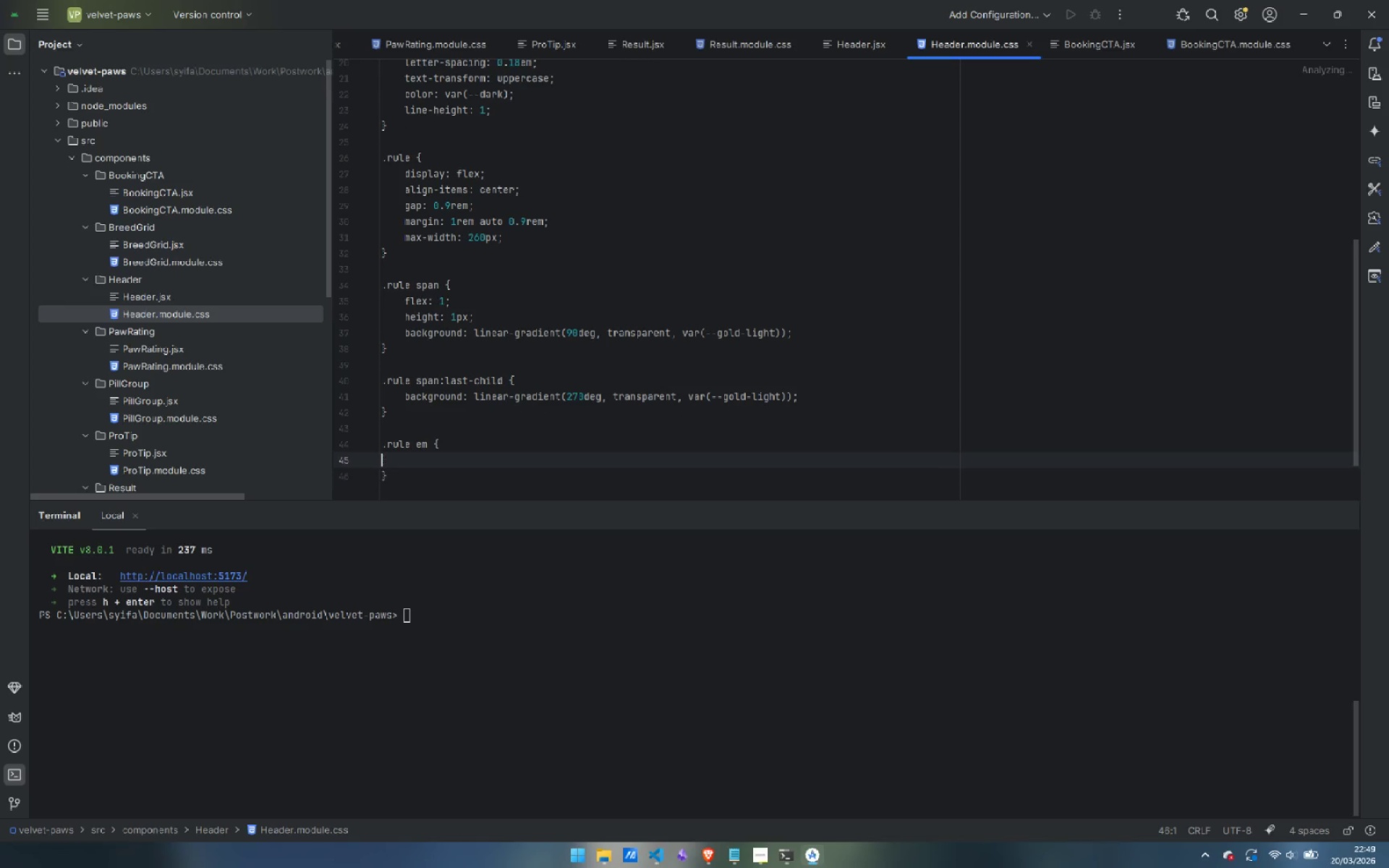 
key(ArrowUp)
 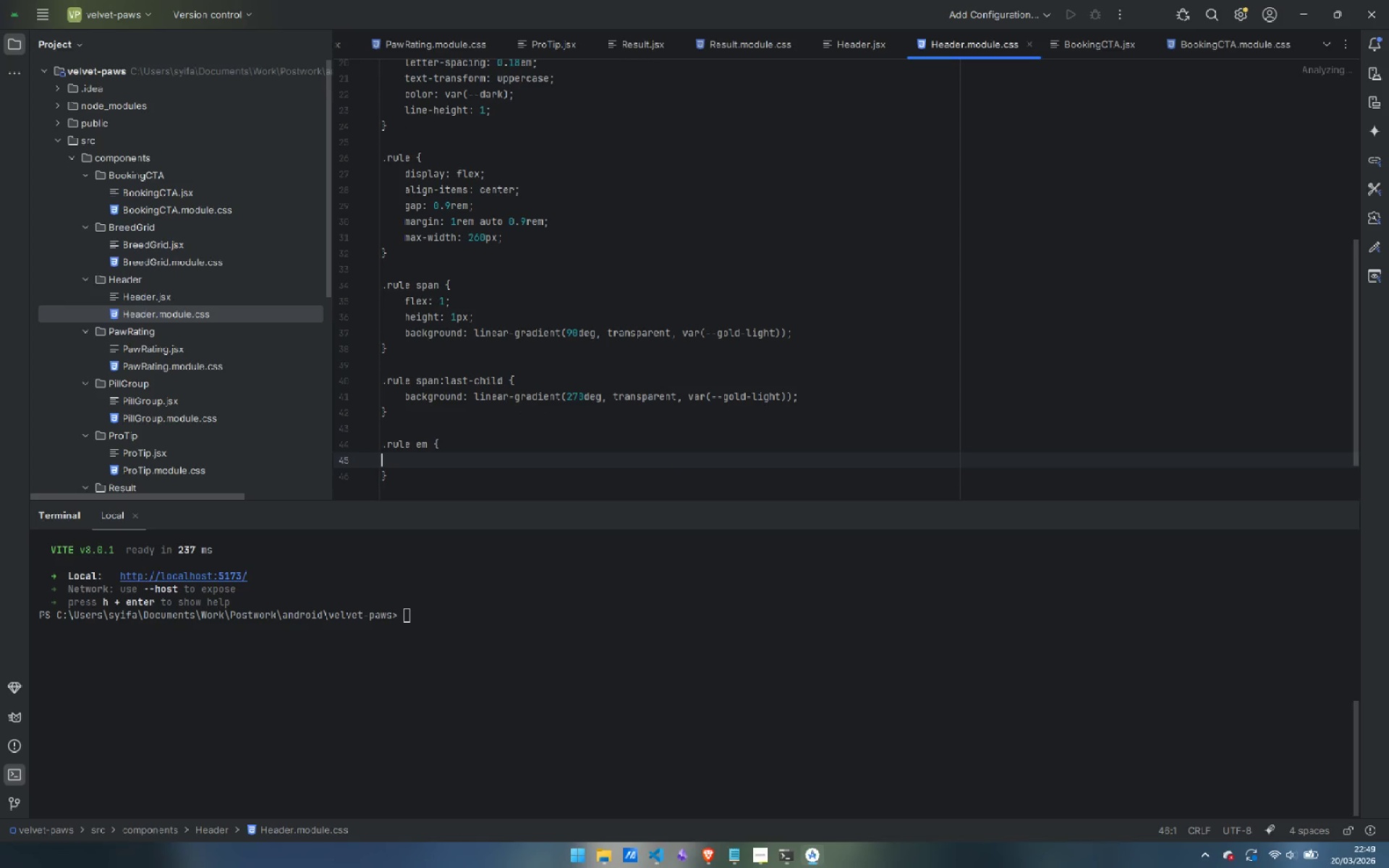 
key(Tab)
 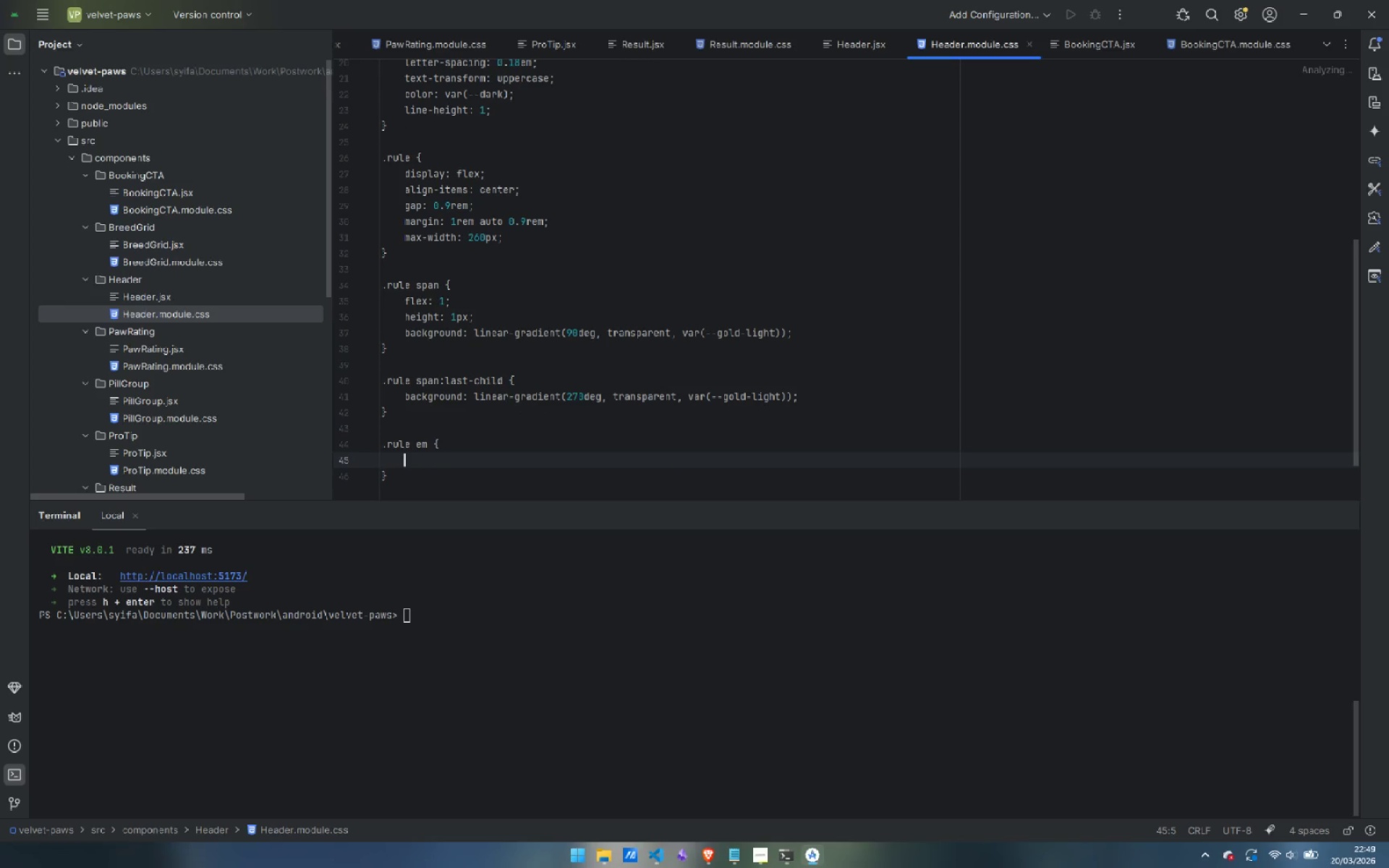 
type(font-family: var(--font-ui);)
 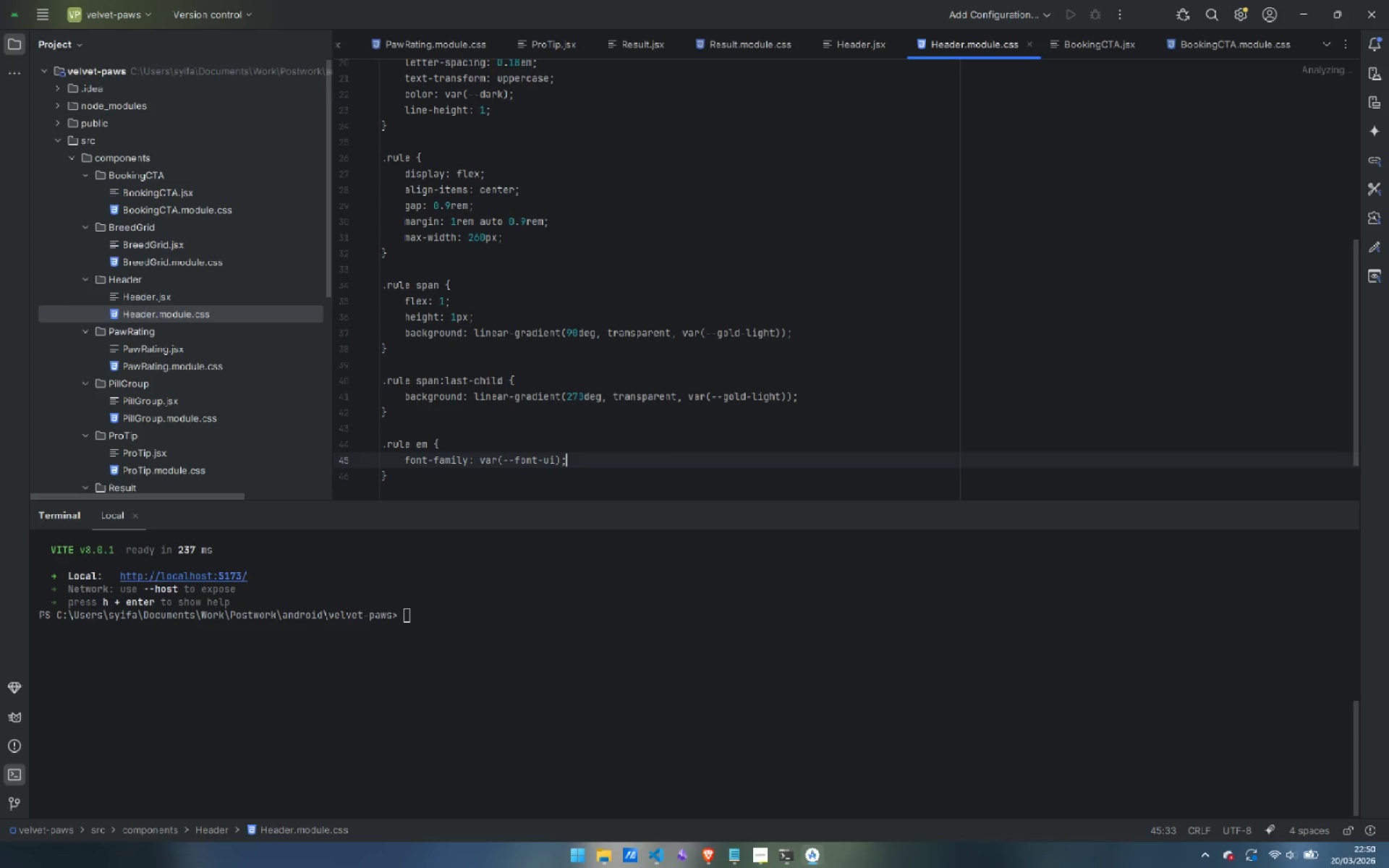 
key(Enter)
 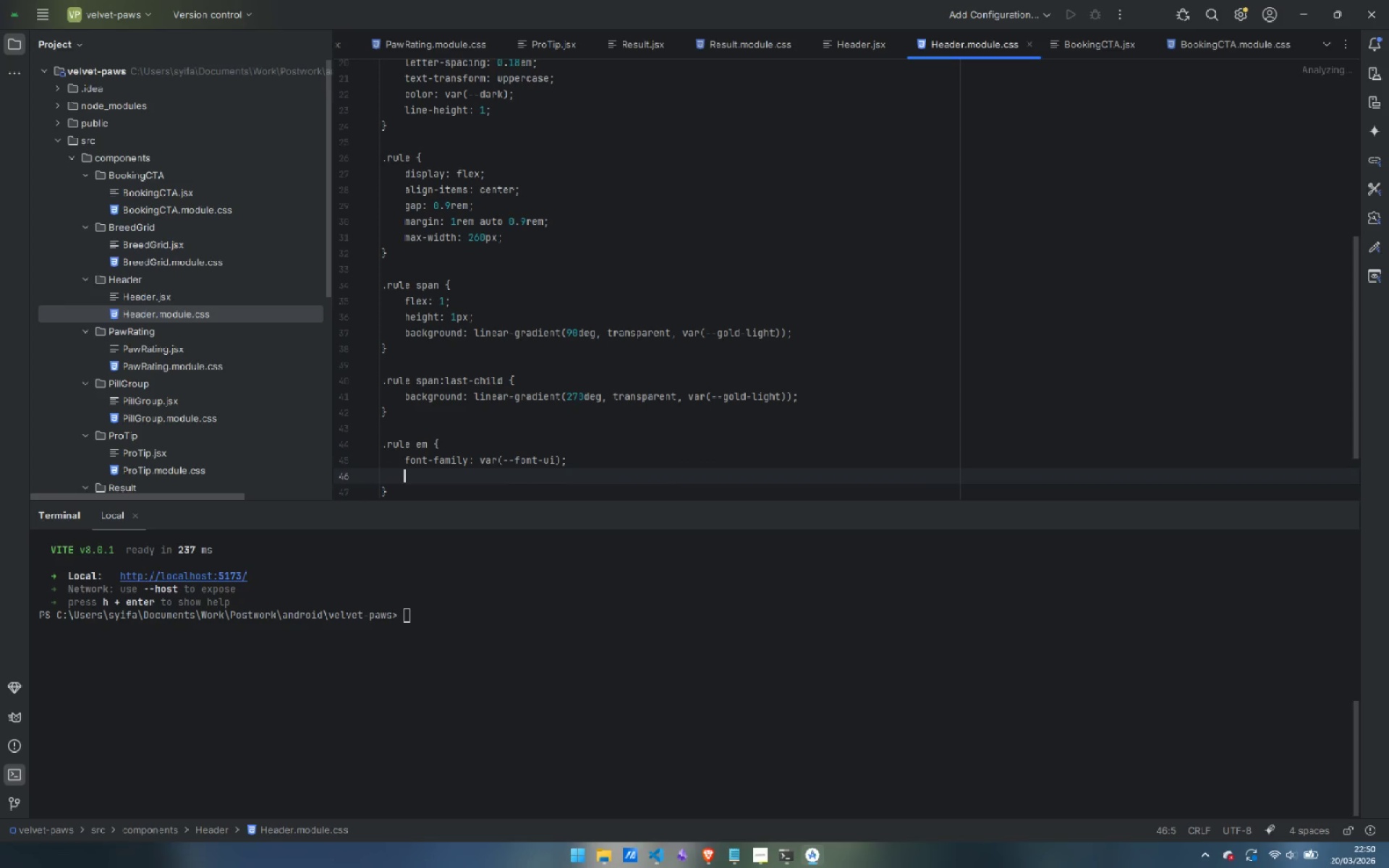 
type(font-style: normal:)
key(Backspace)
type(;)
 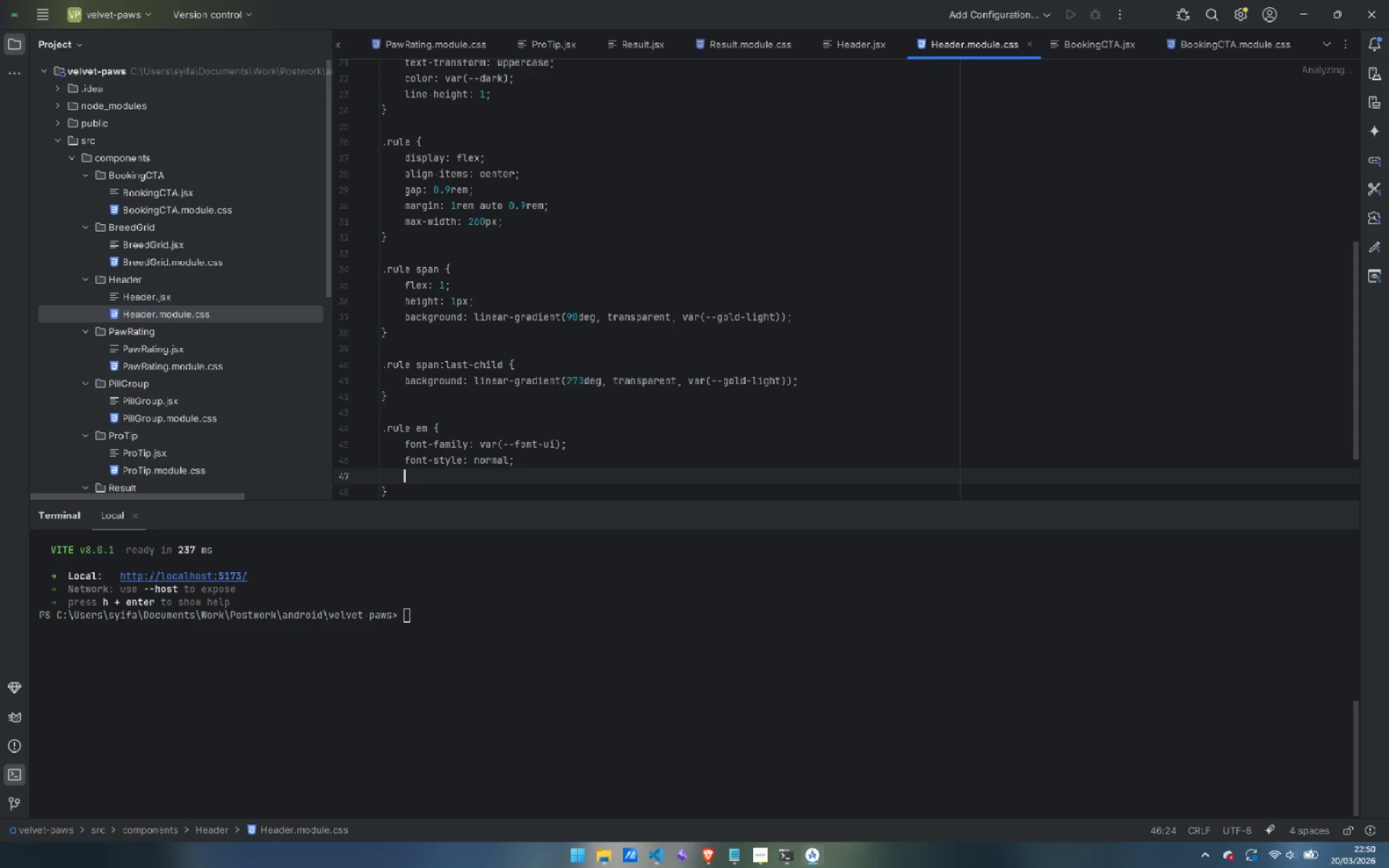 
key(Enter)
 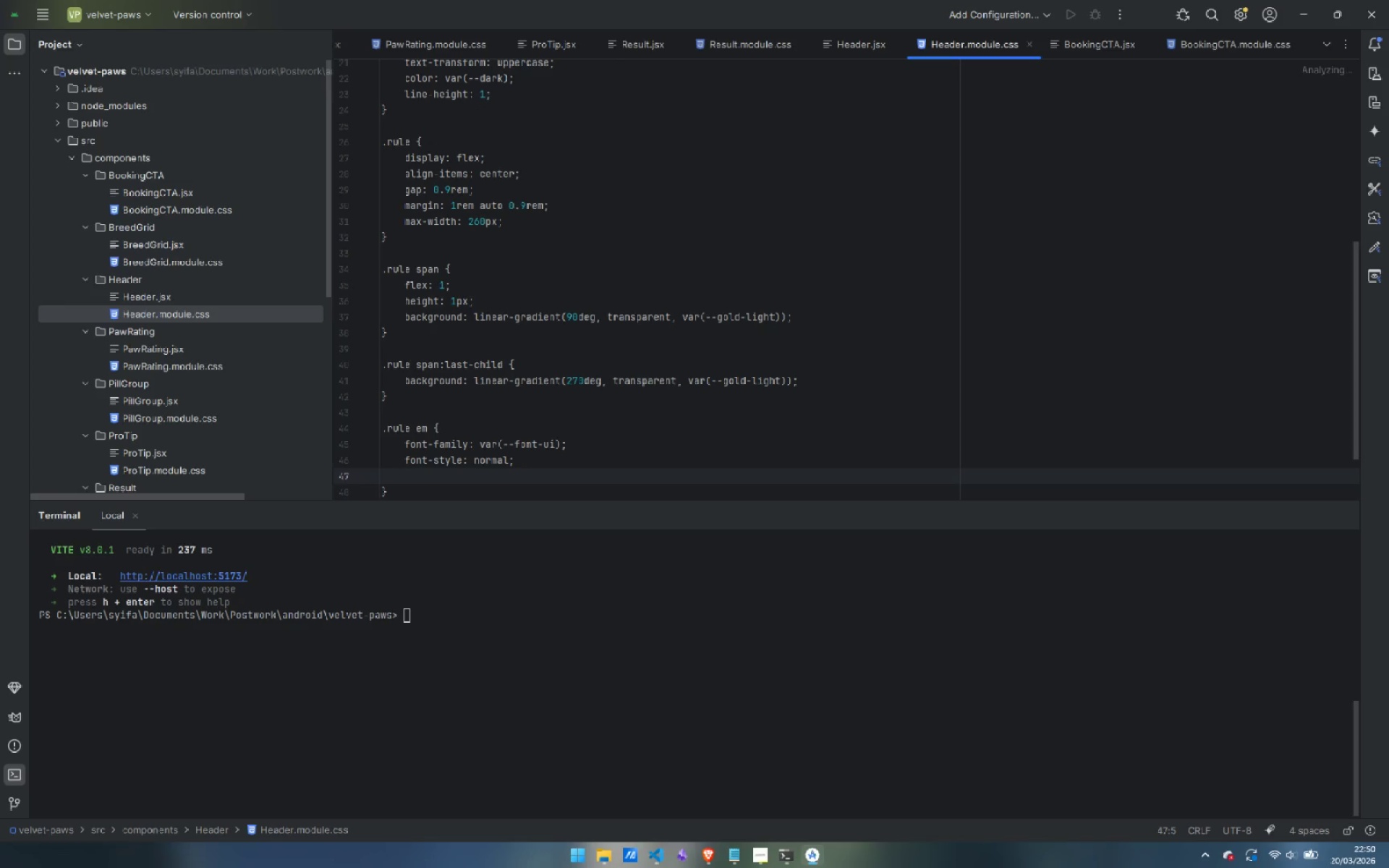 
type(font-size: 0.rem;)
key(Backspace)
key(Backspace)
key(Backspace)
key(Backspace)
type(6rem;)
 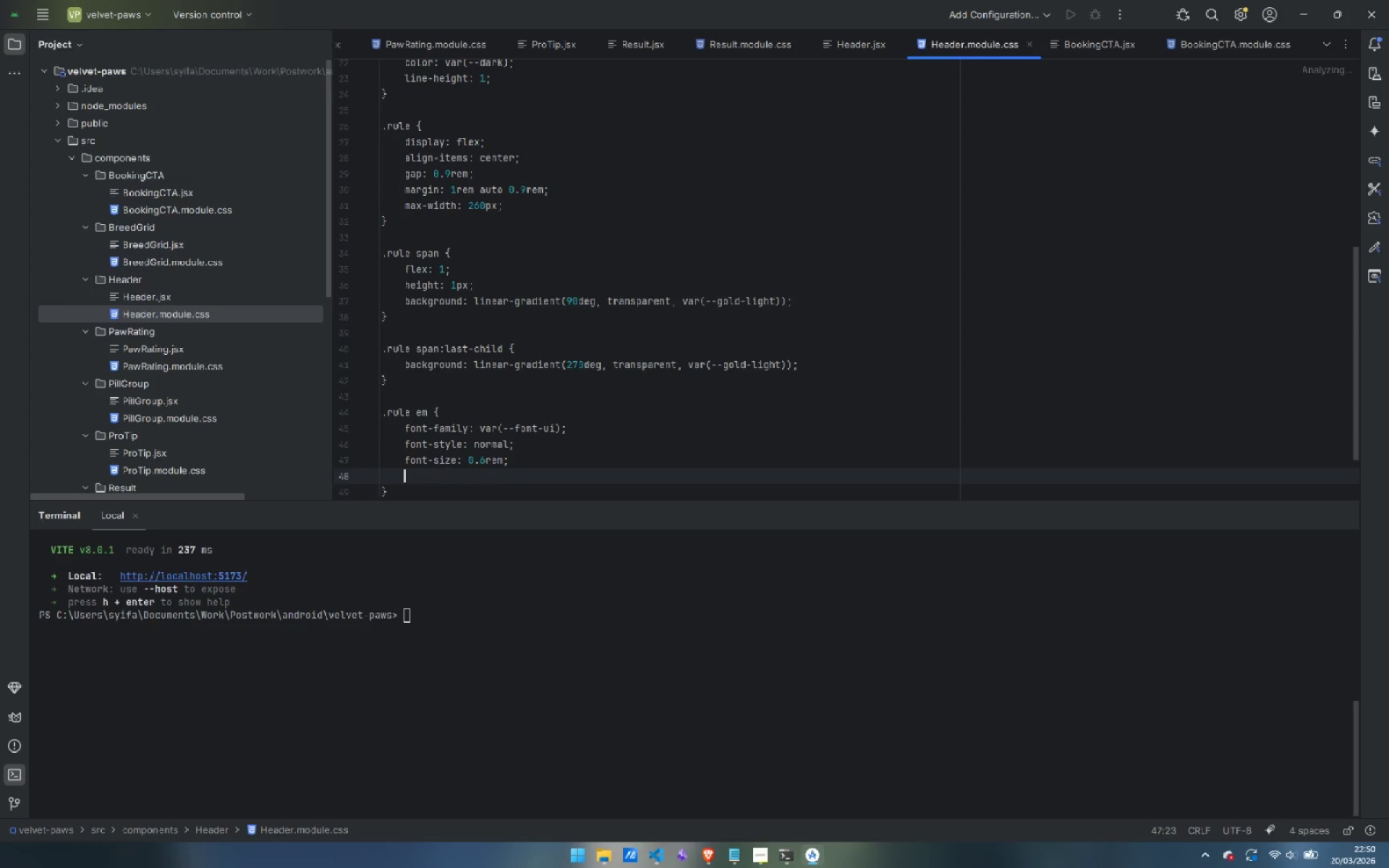 
key(Enter)
 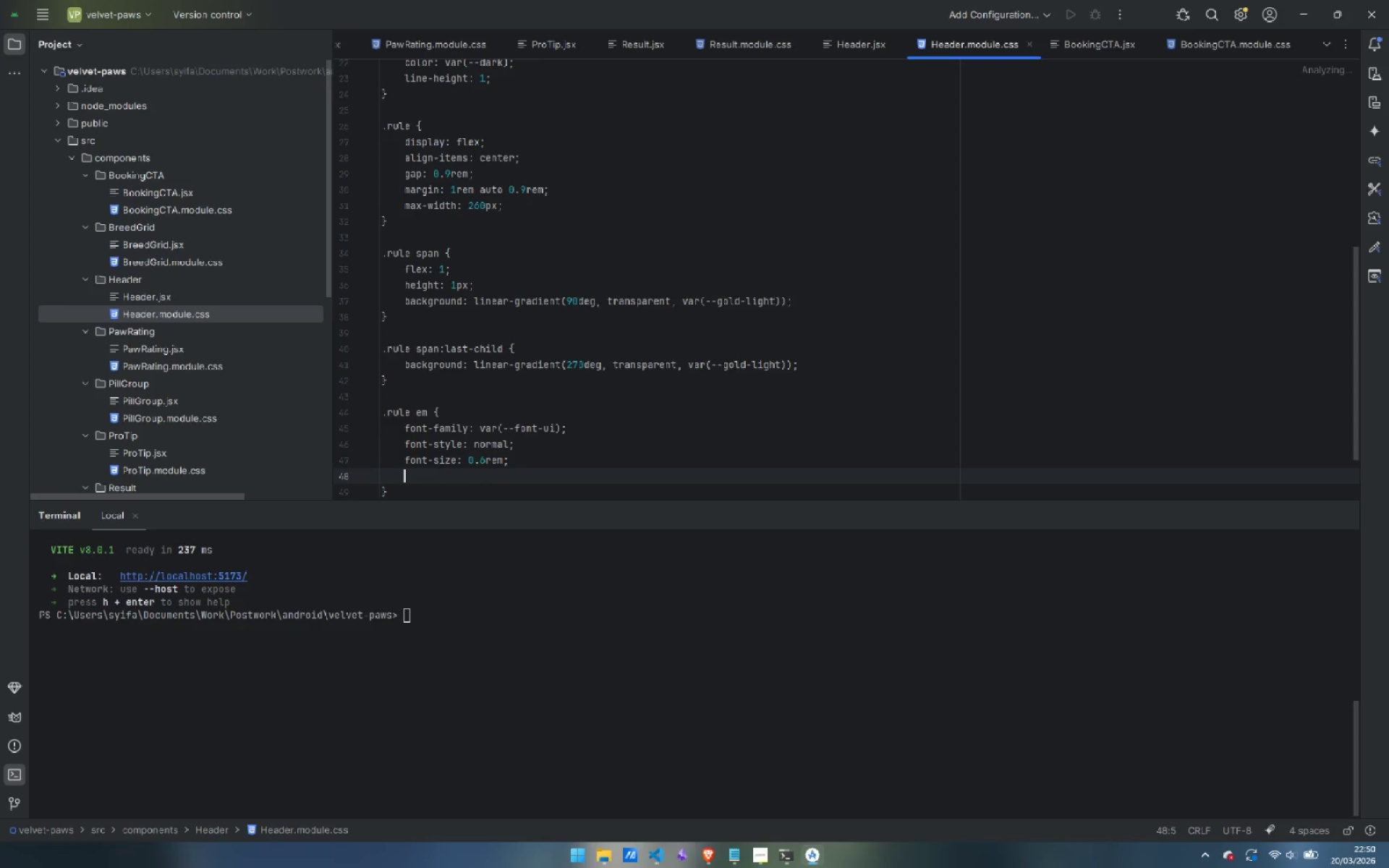 
type(font-weight: 500;)
 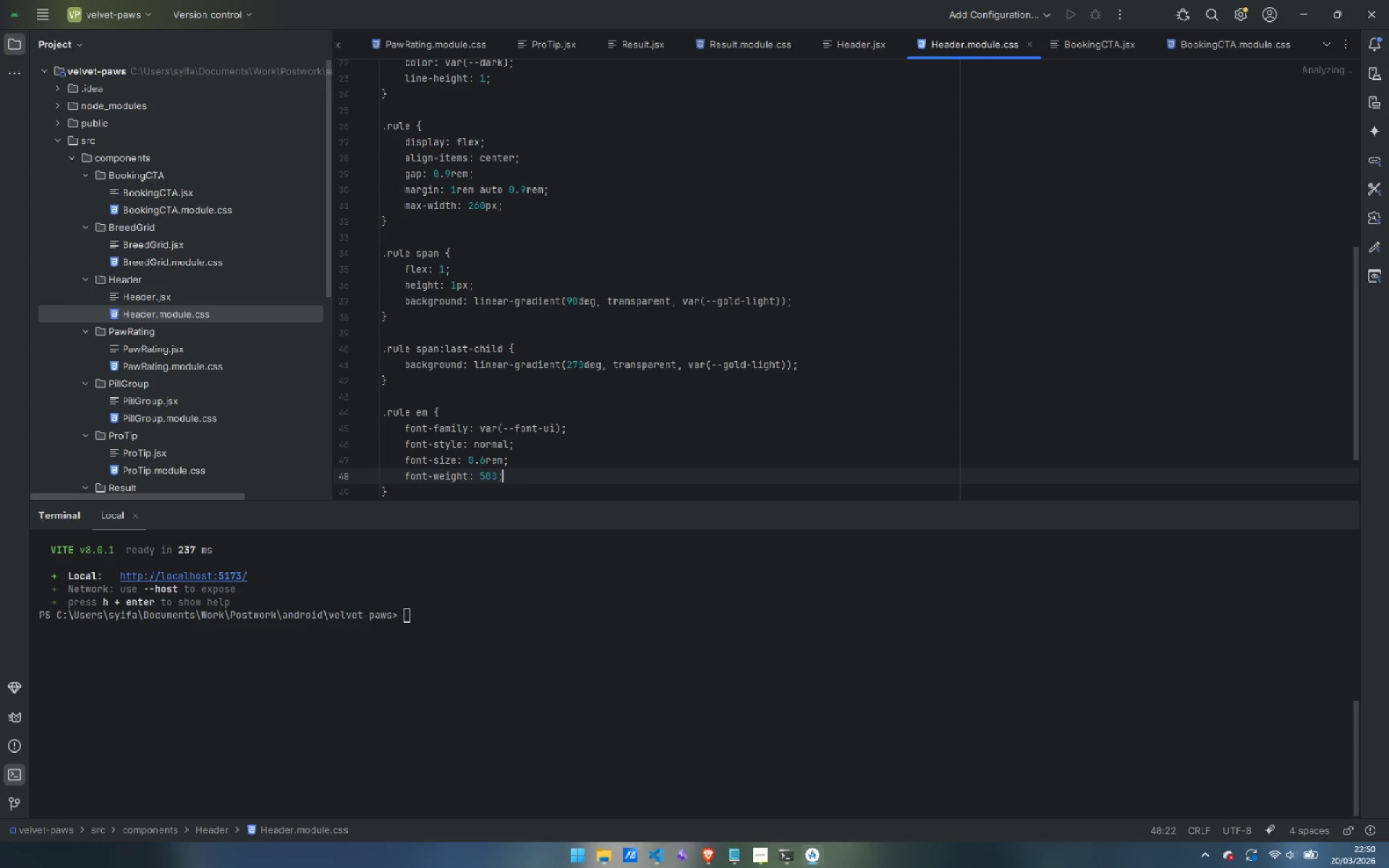 
key(Enter)
 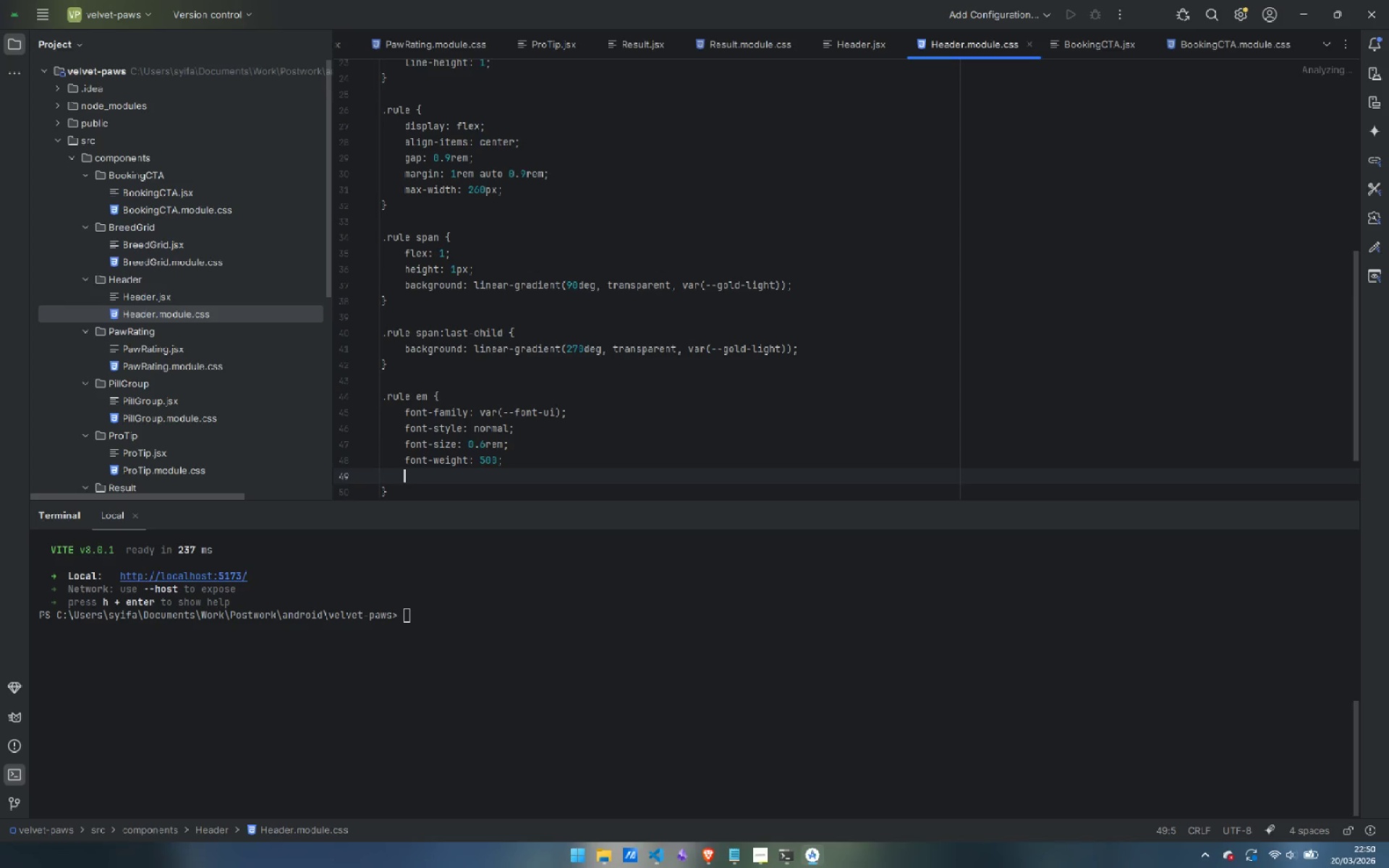 
type(letter-d)
key(Backspace)
type(spacing: 0.28em;)
 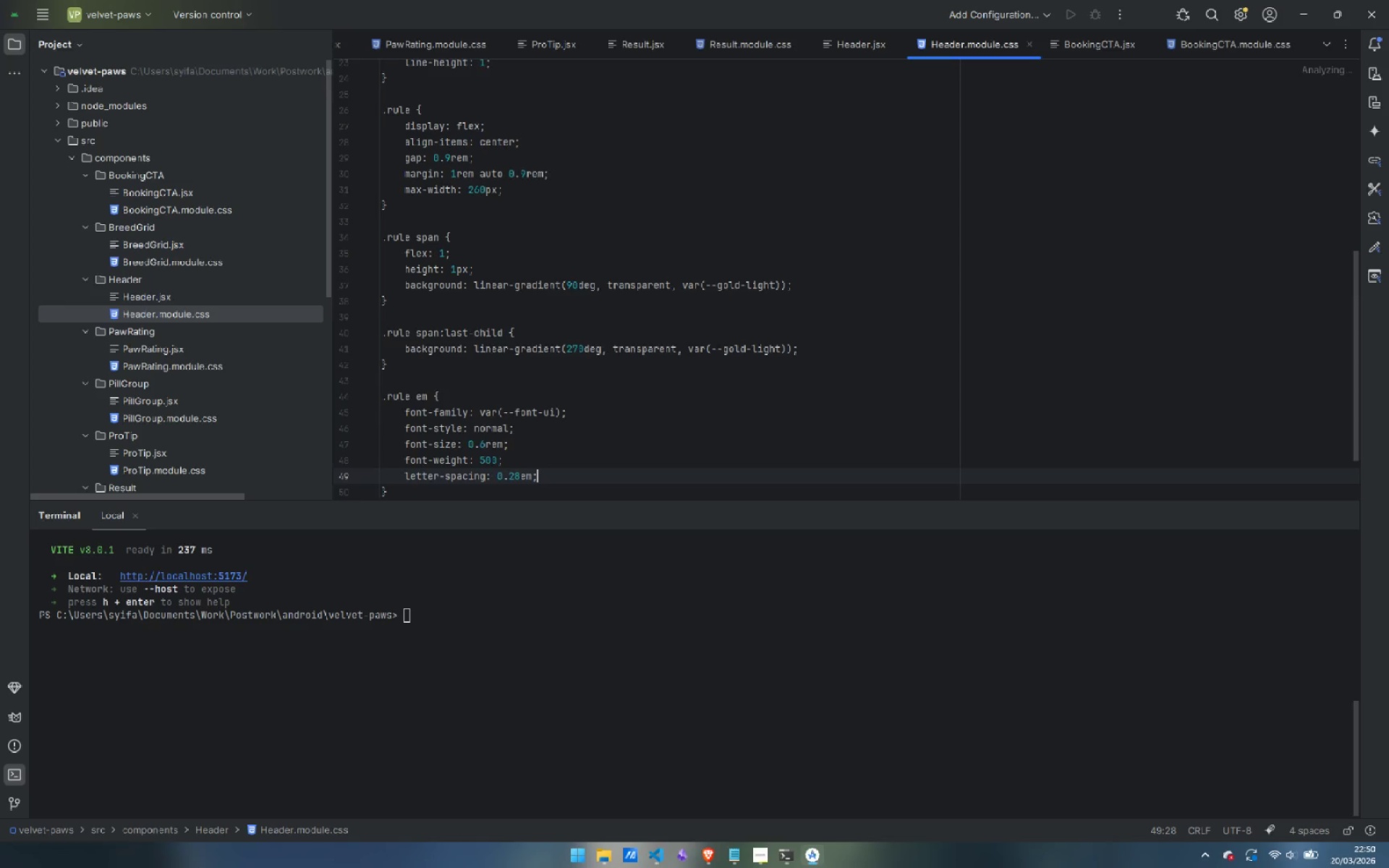 
key(Enter)
 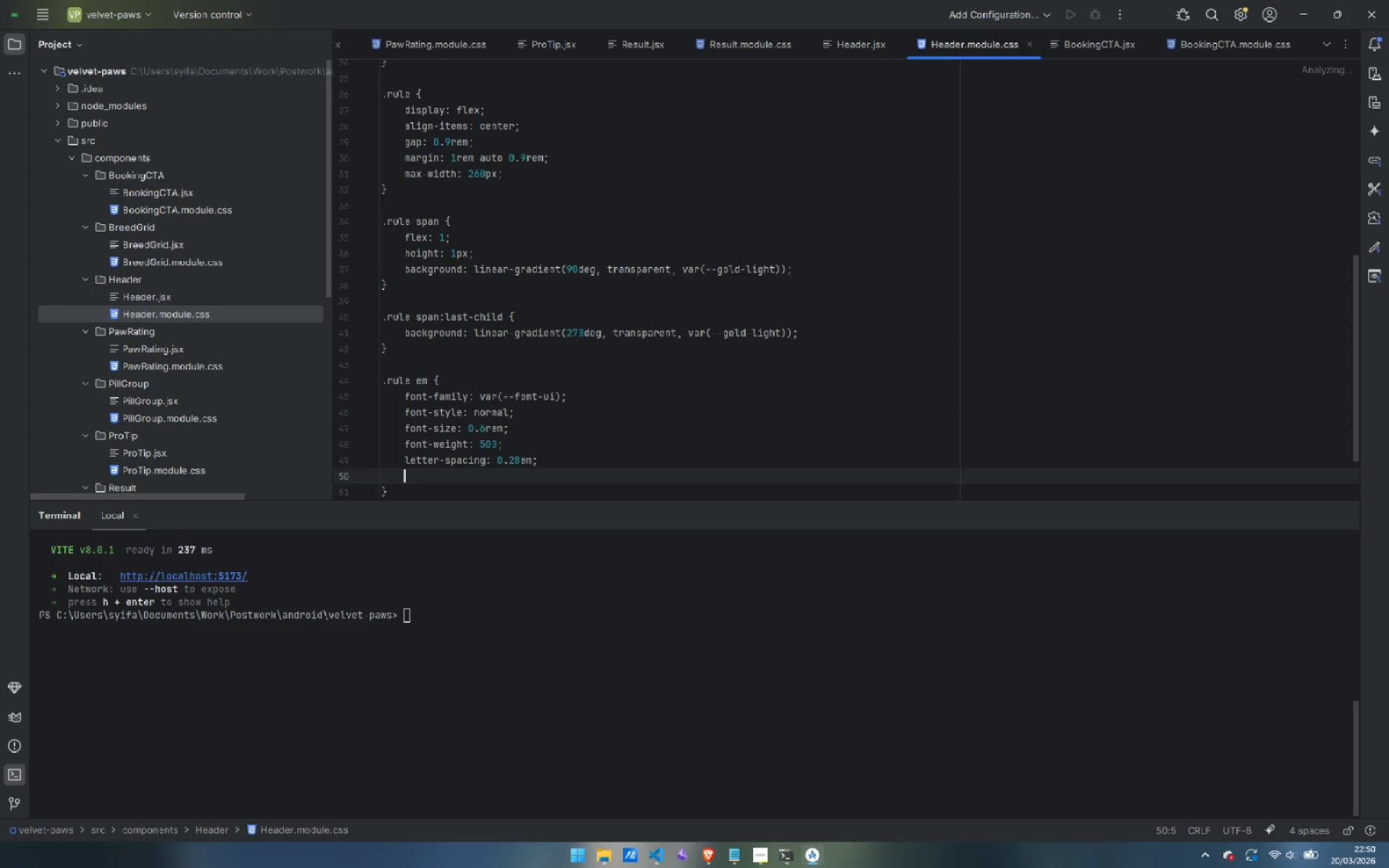 
type(text-tranform)
key(Backspace)
key(Backspace)
key(Backspace)
key(Backspace)
type(sform )
key(Backspace)
type(: )
 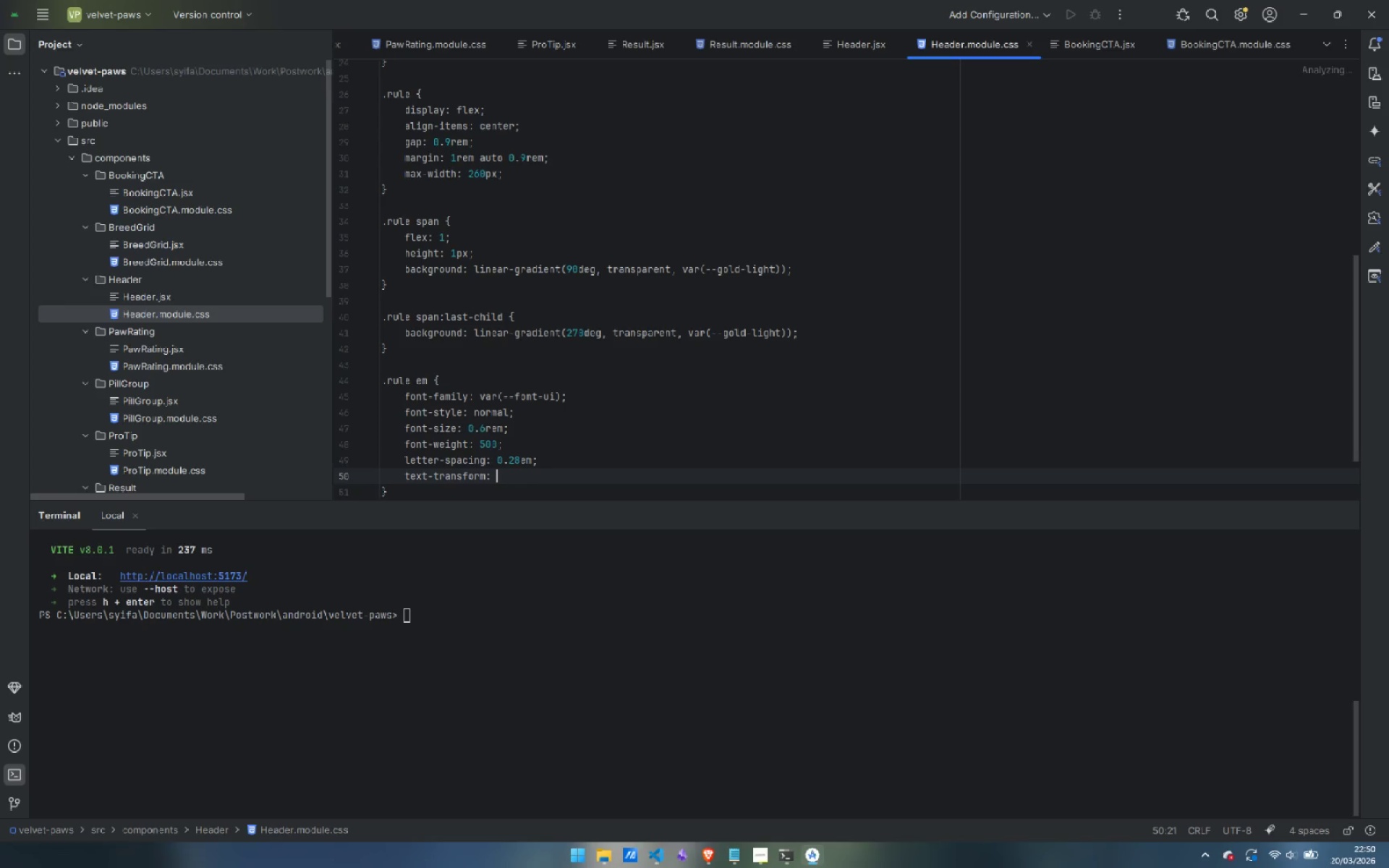 
wait(6.31)
 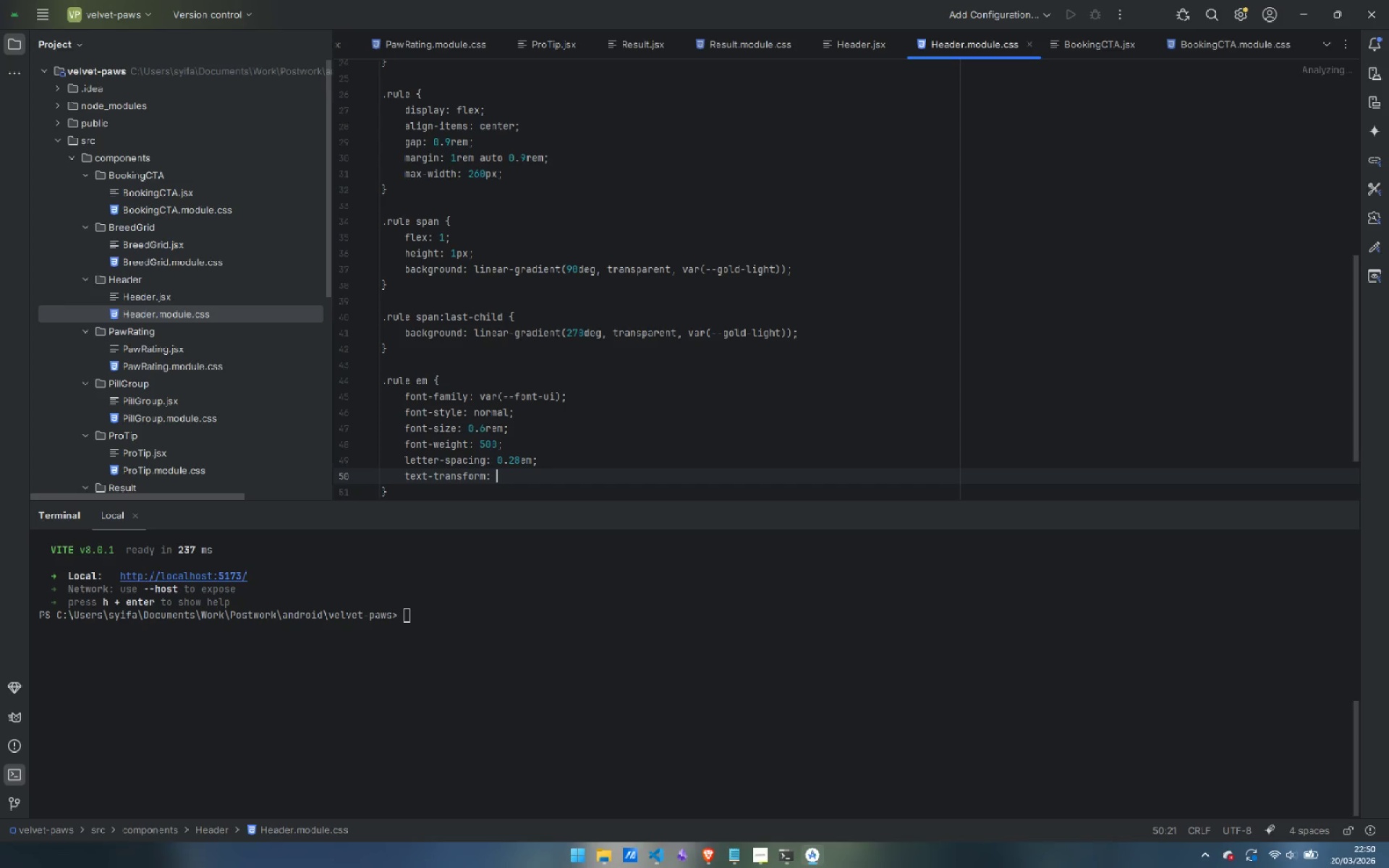 
type(uppercase;)
 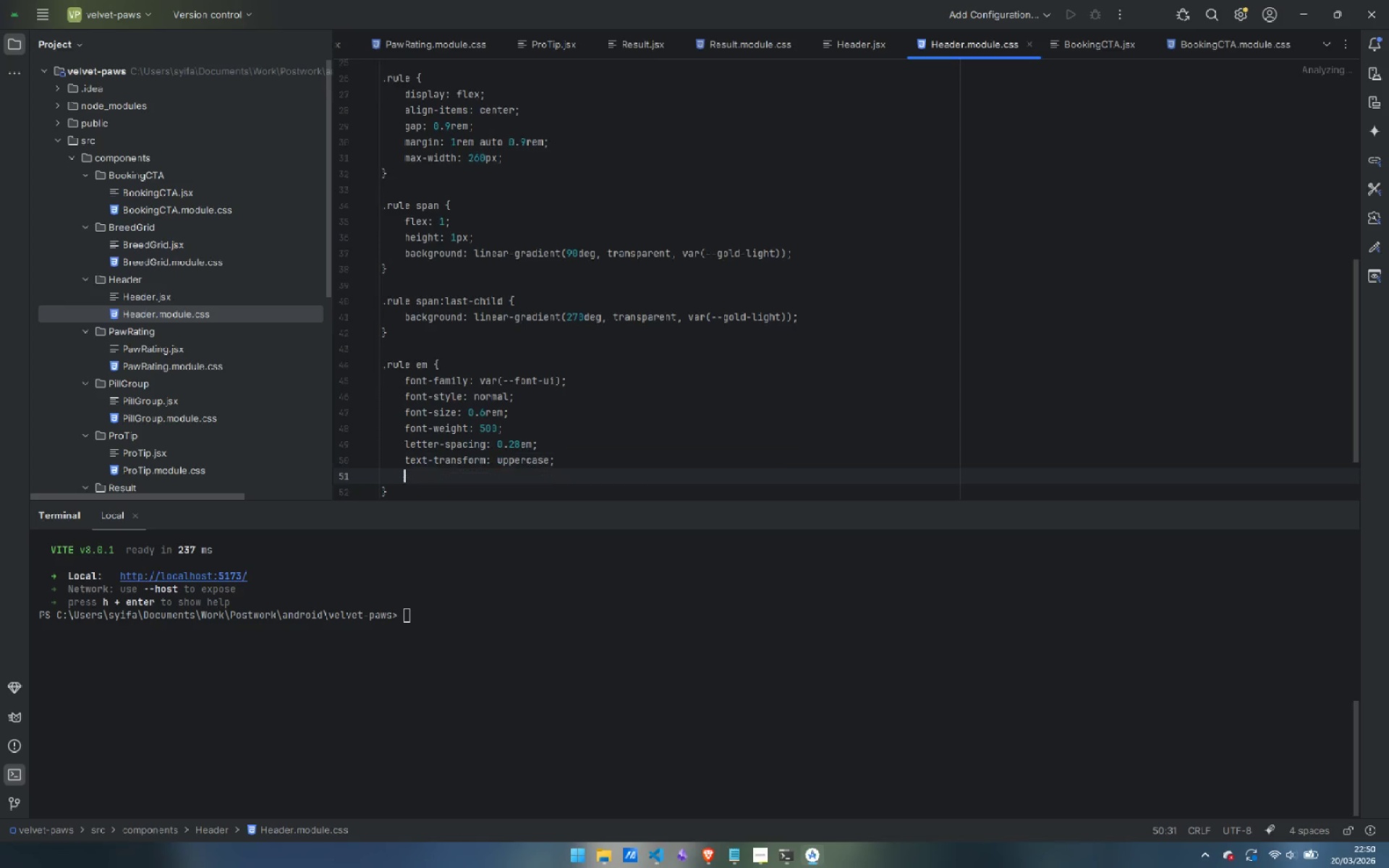 
key(Enter)
 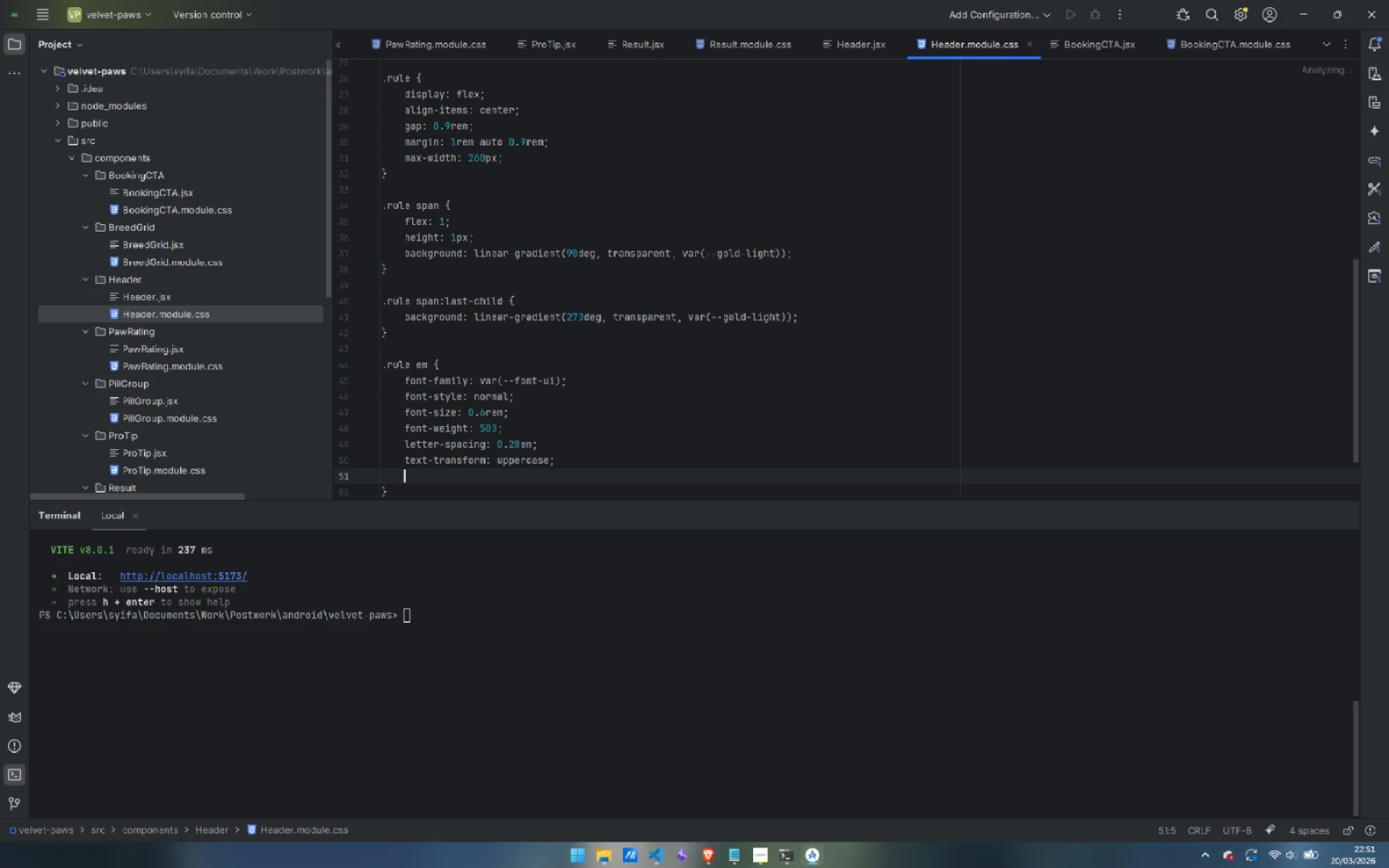 
type(color: var(--gold);)
 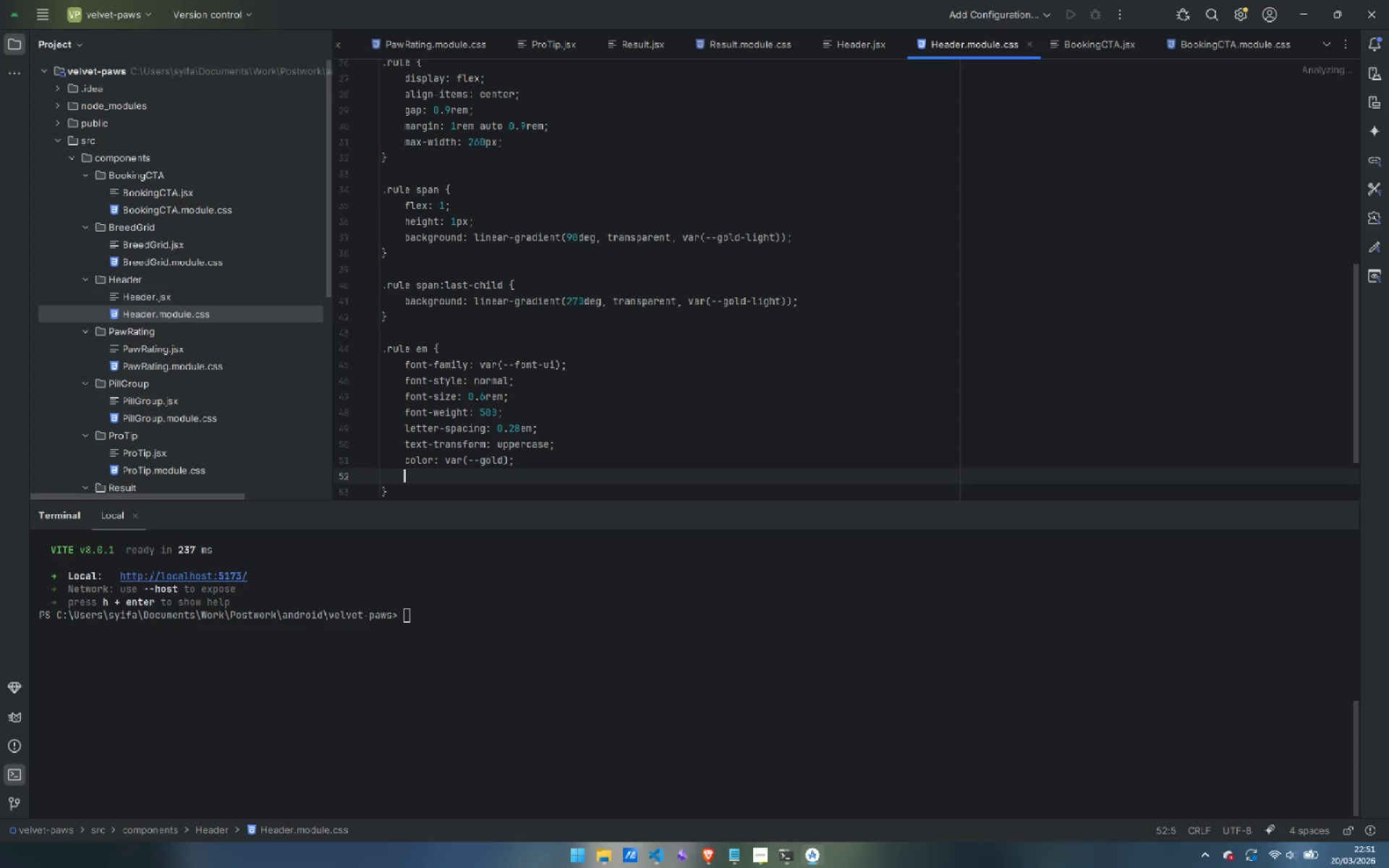 
 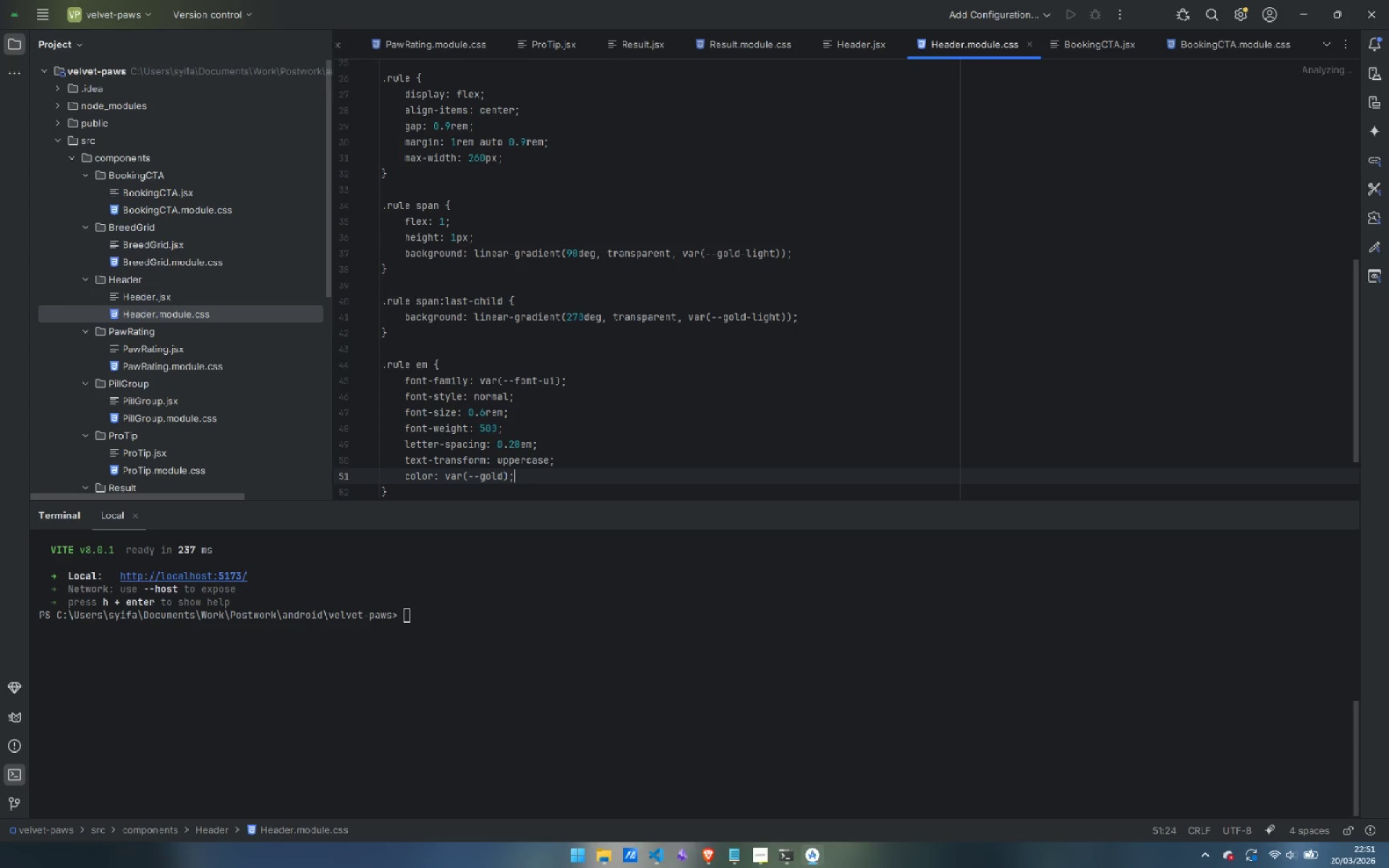 
key(Enter)
 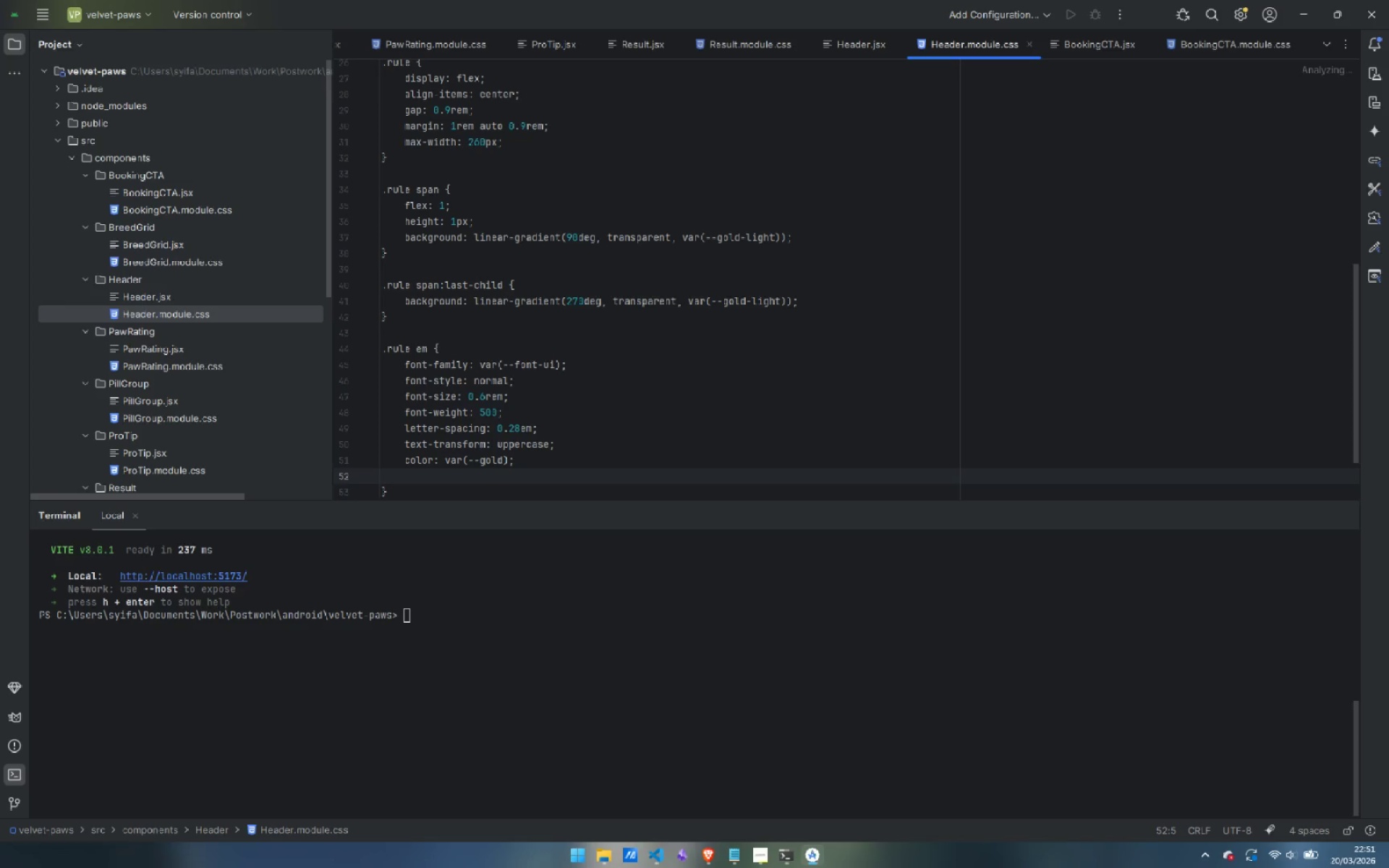 
type(white-space: nowrap;)
 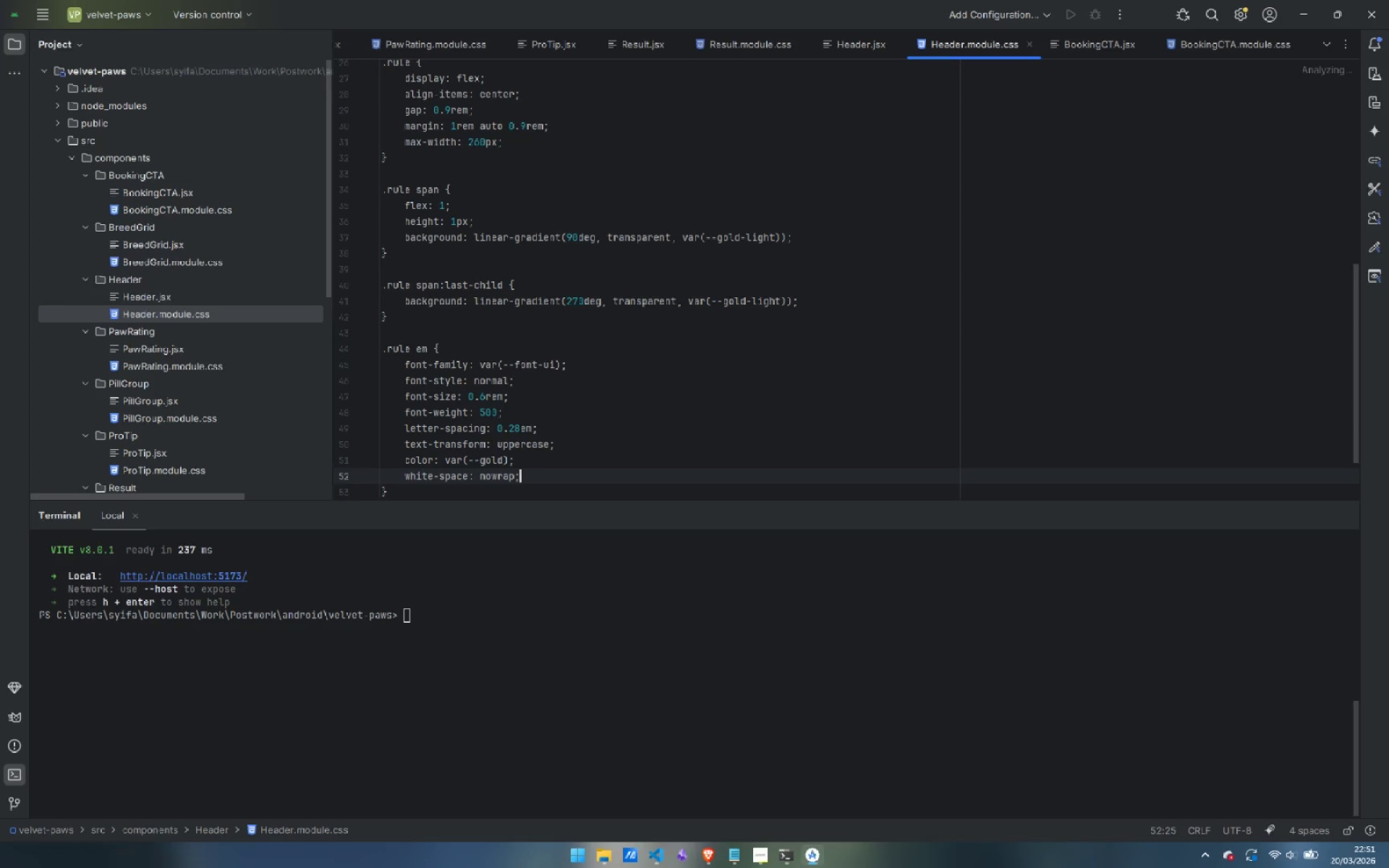 
key(ArrowDown)
 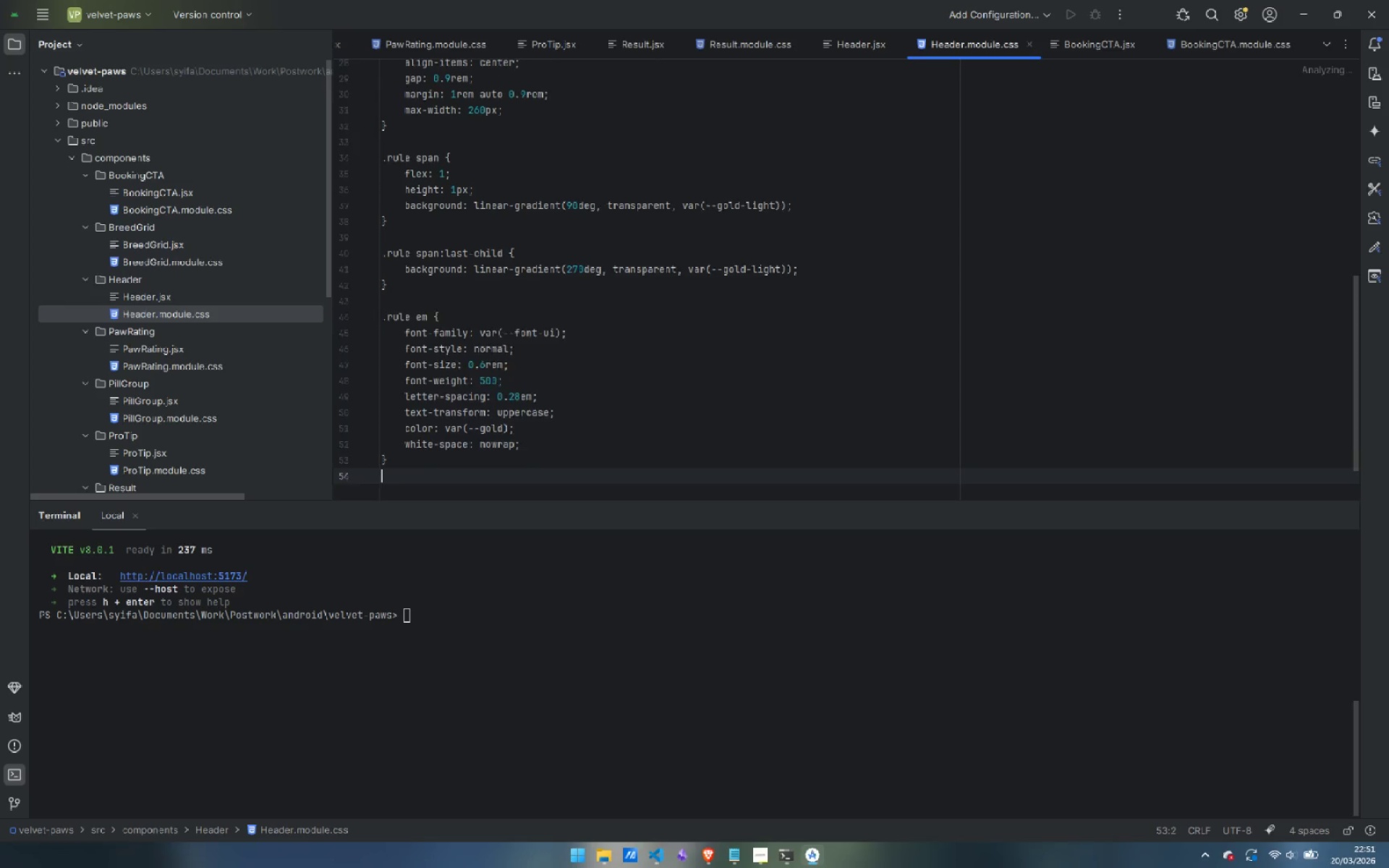 
key(Enter)
 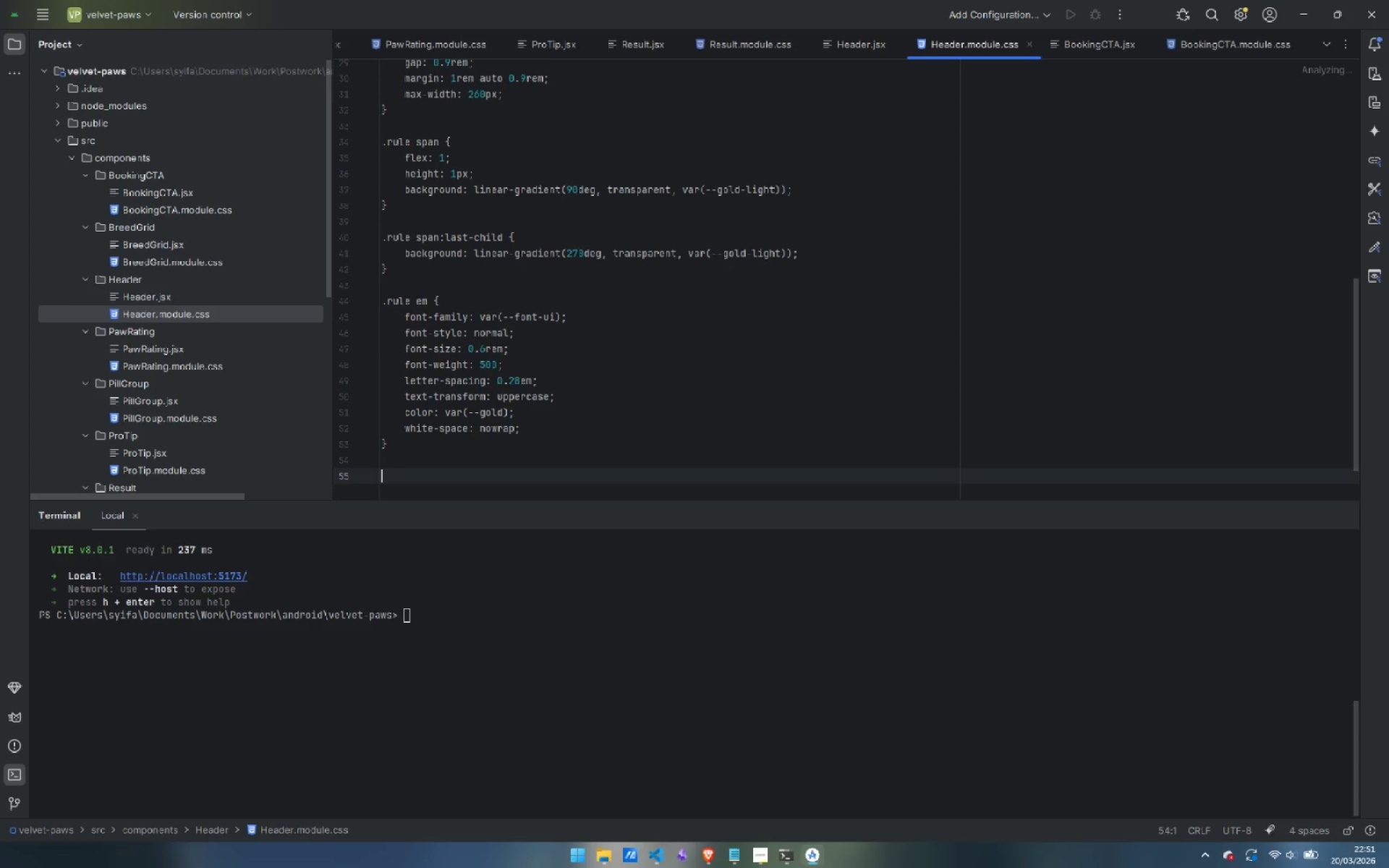 
key(Enter)
 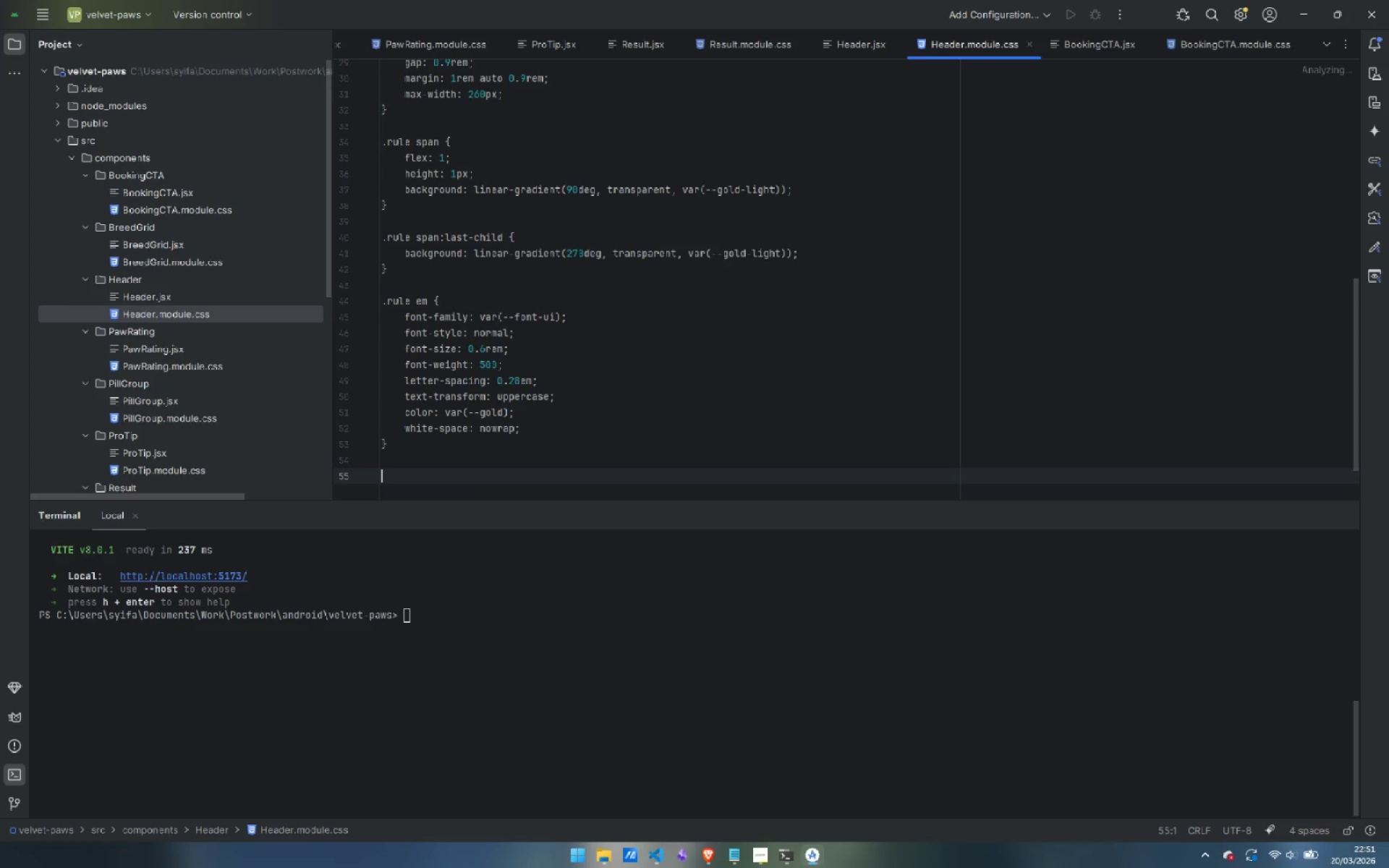 
type(.subtitle {)
 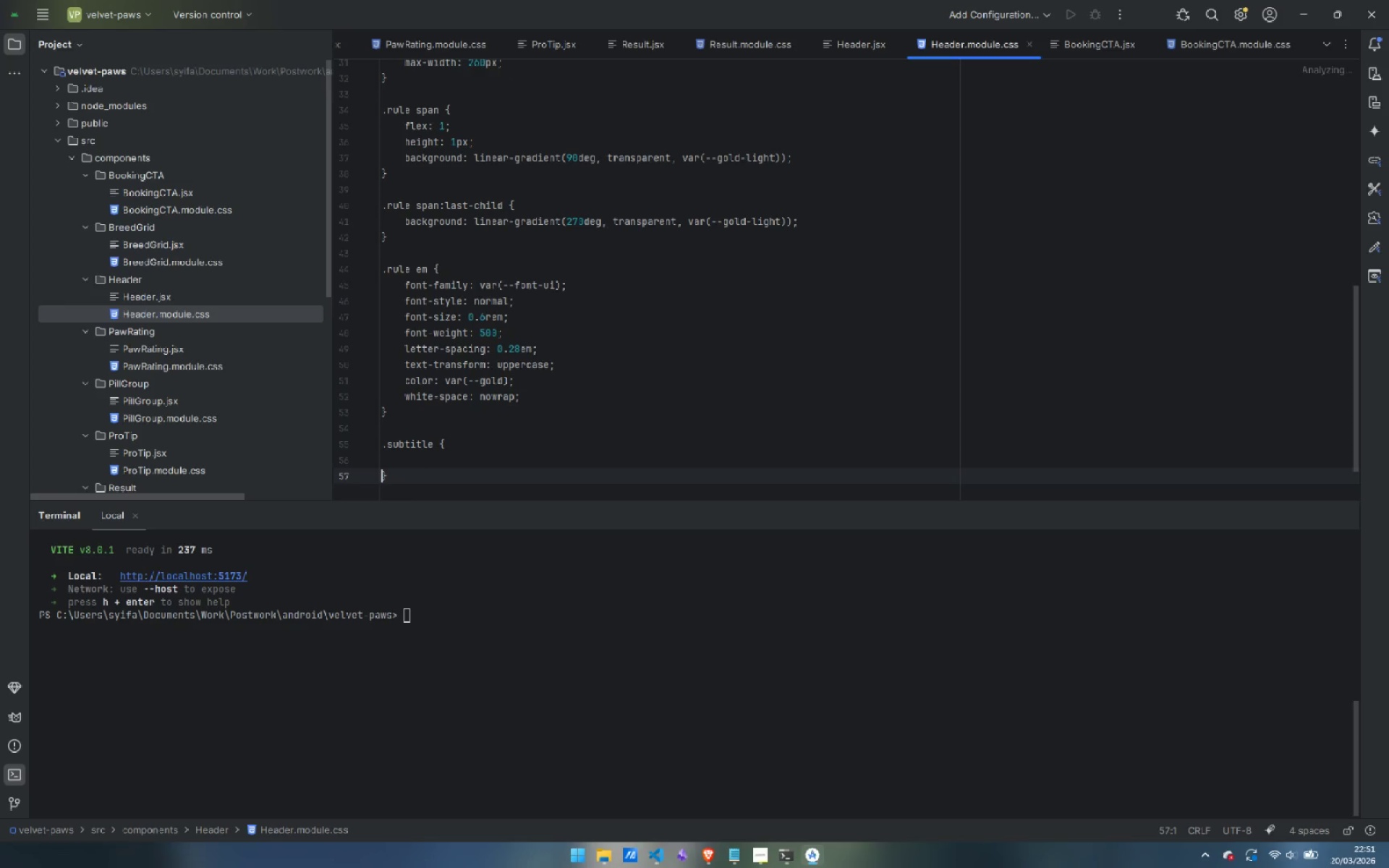 
 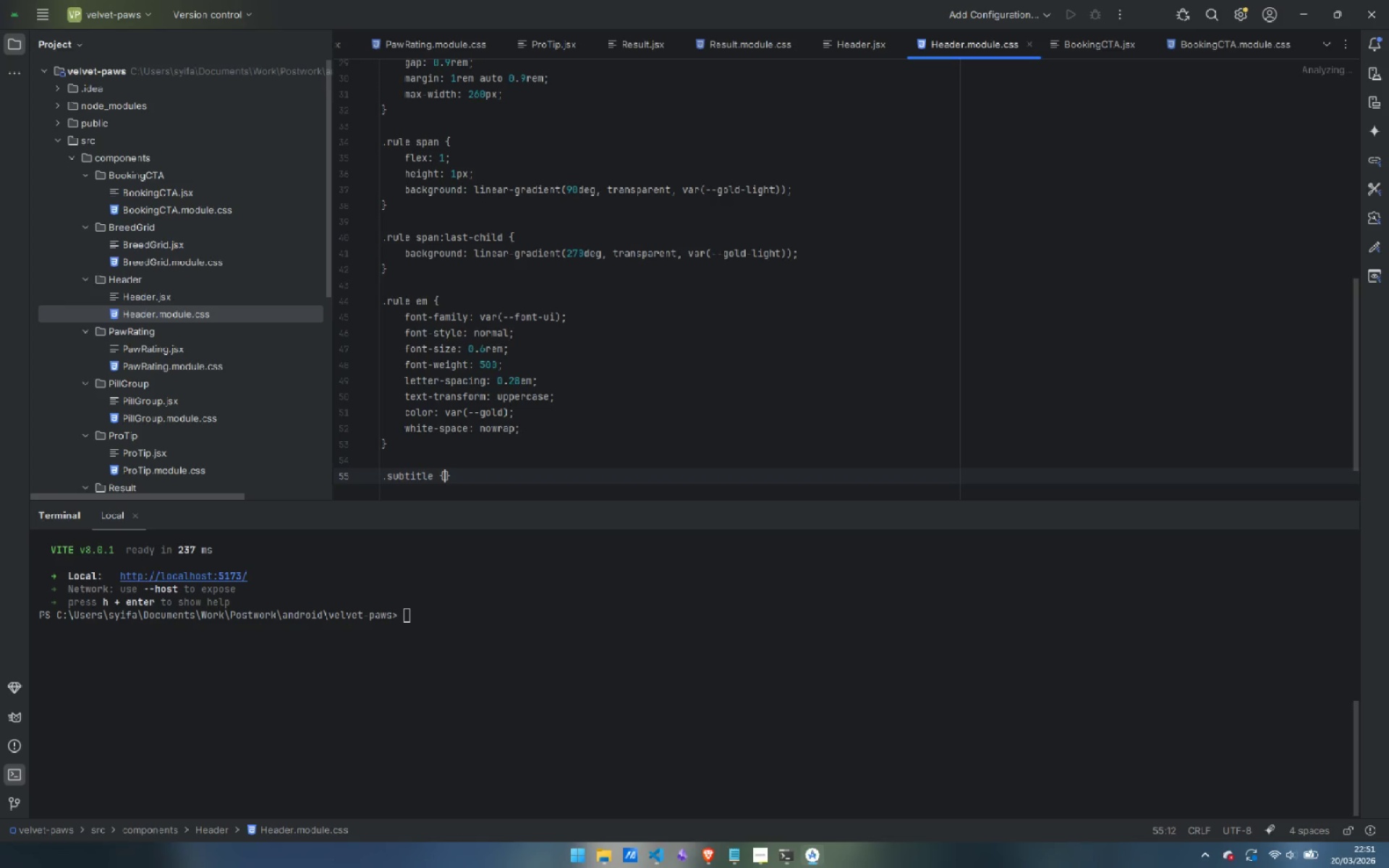 
key(Enter)
 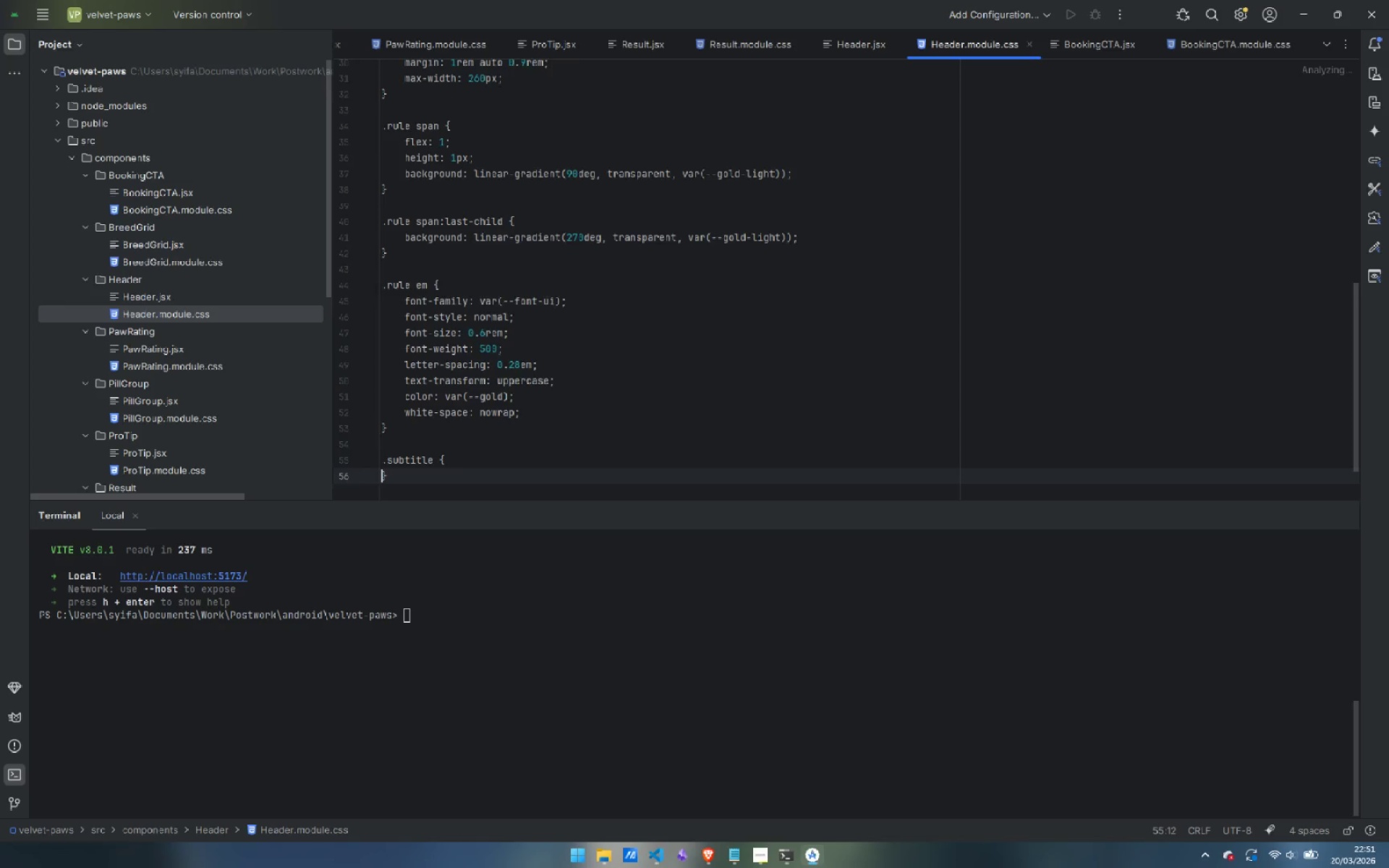 
key(Enter)
 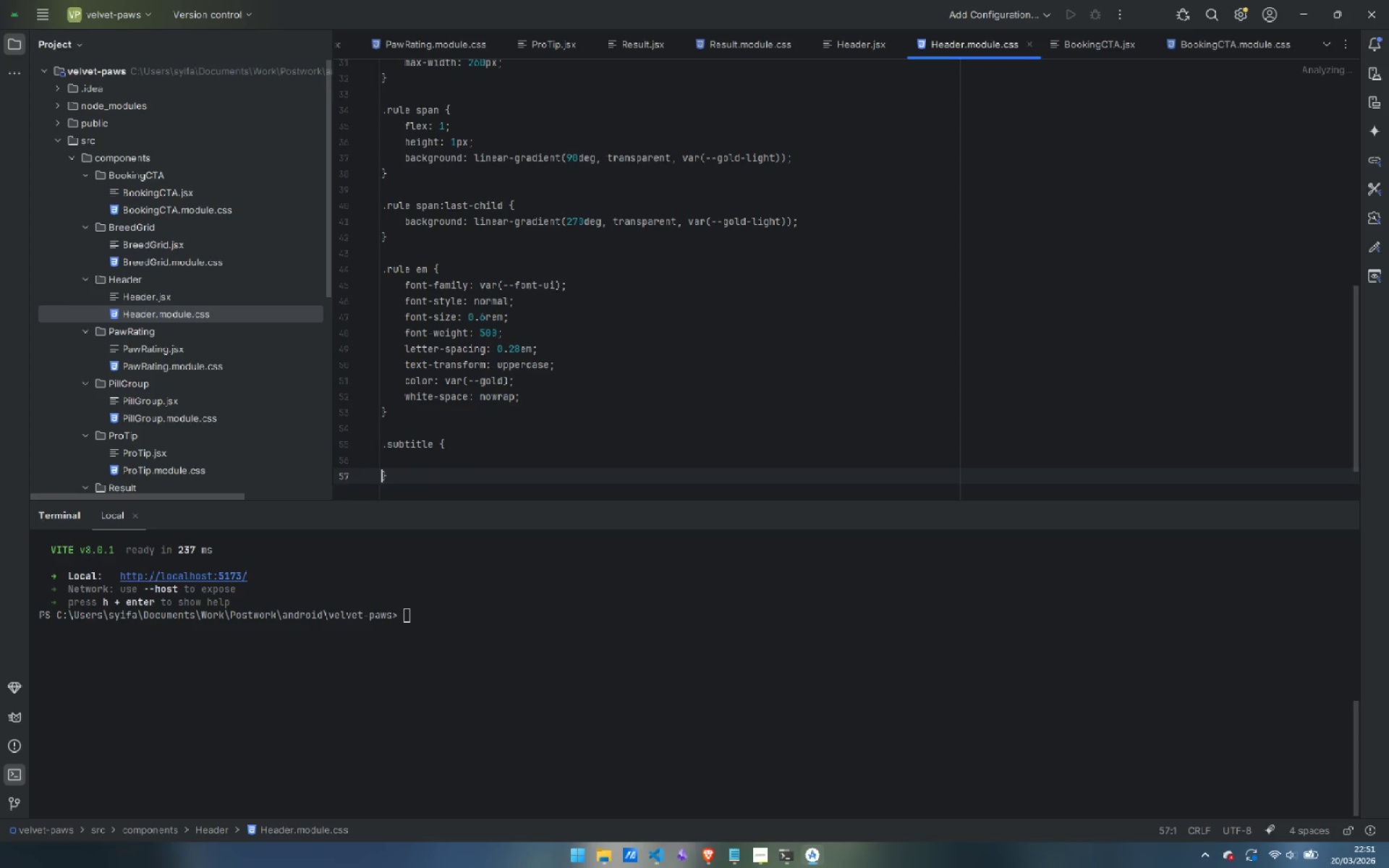 
key(ArrowUp)
 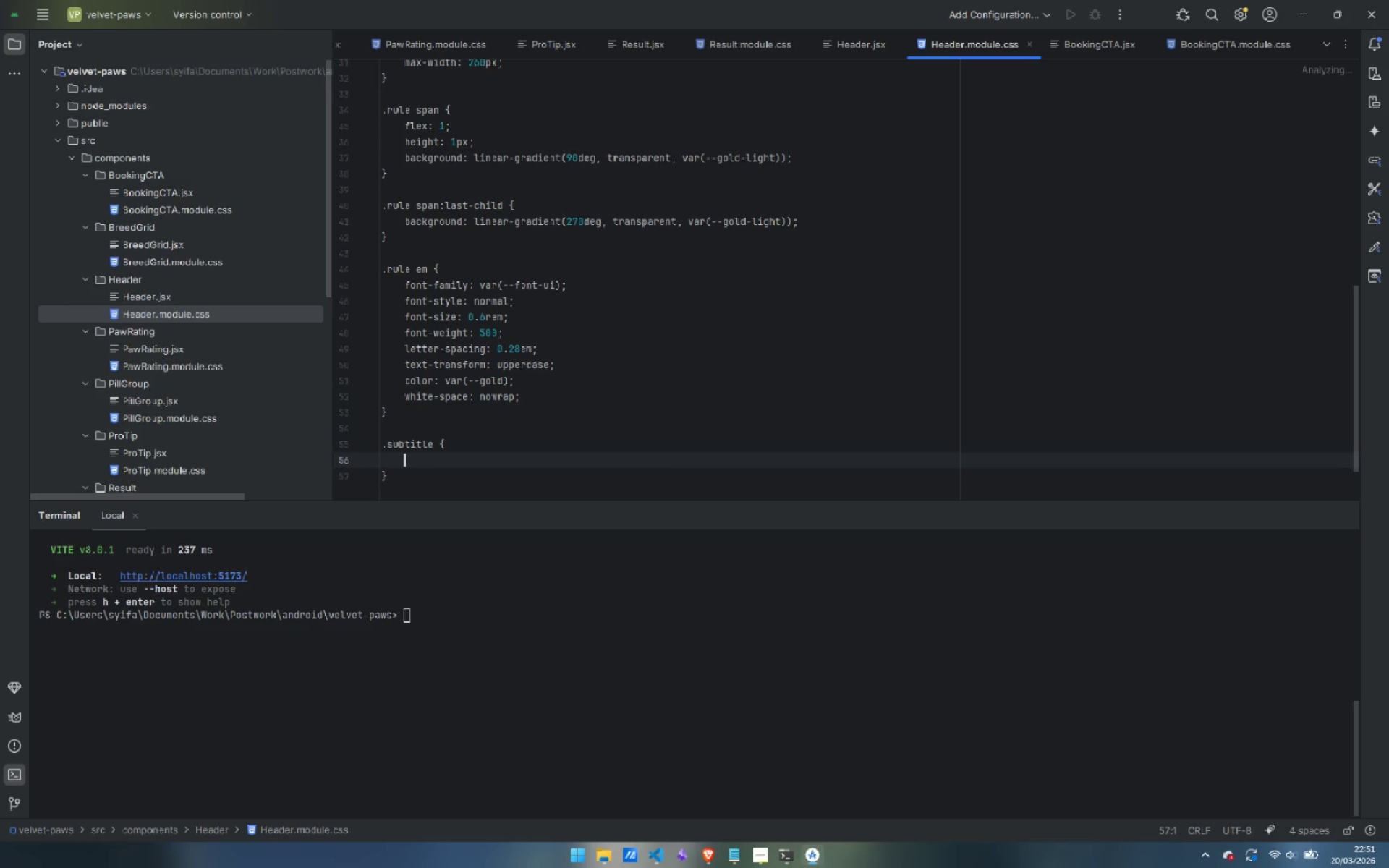 
key(Tab)
type(fot-)
key(Backspace)
key(Backspace)
type(nt-family: var(--font-dislay)
key(Backspace)
key(Backspace)
key(Backspace)
type(play);)
 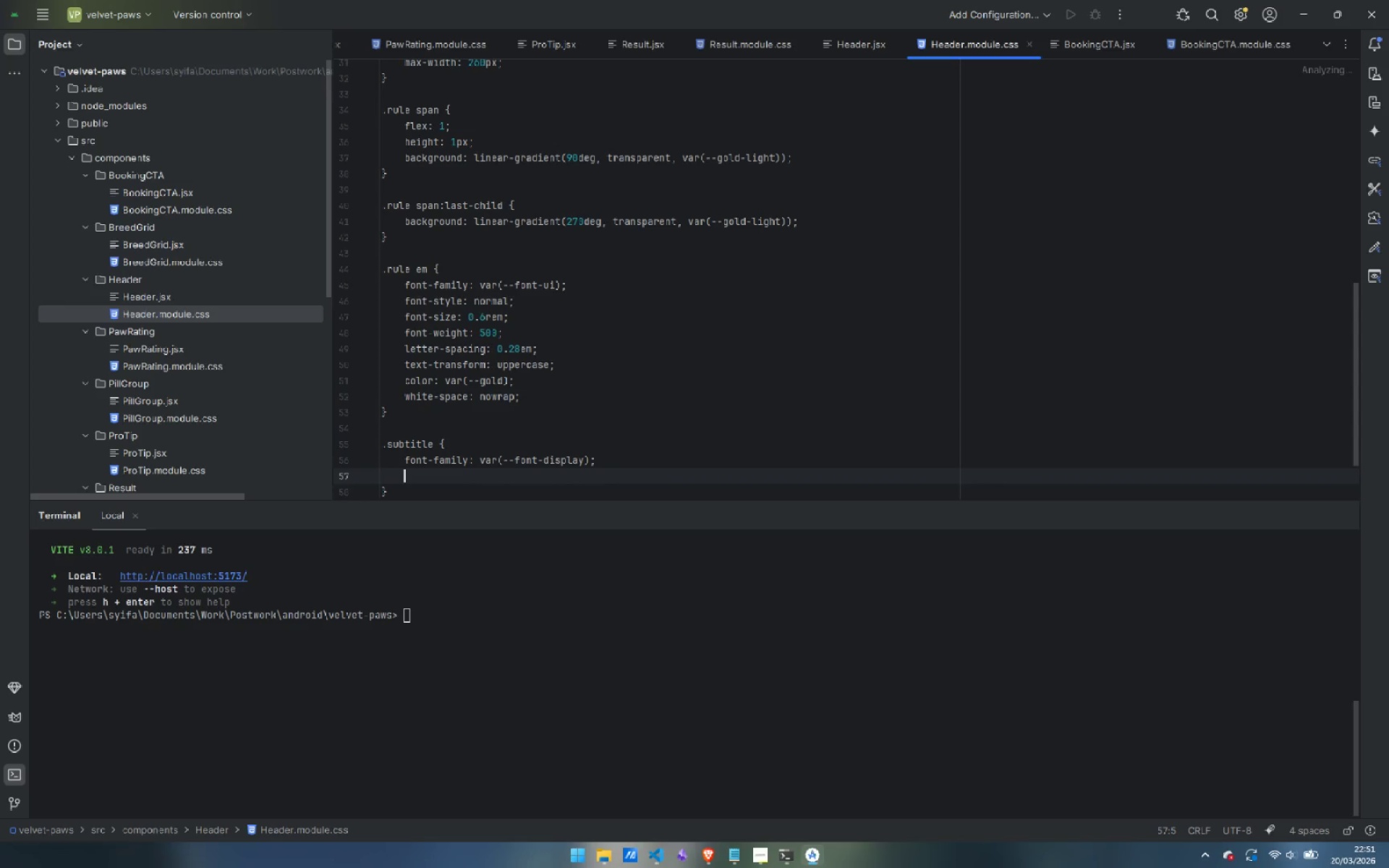 
 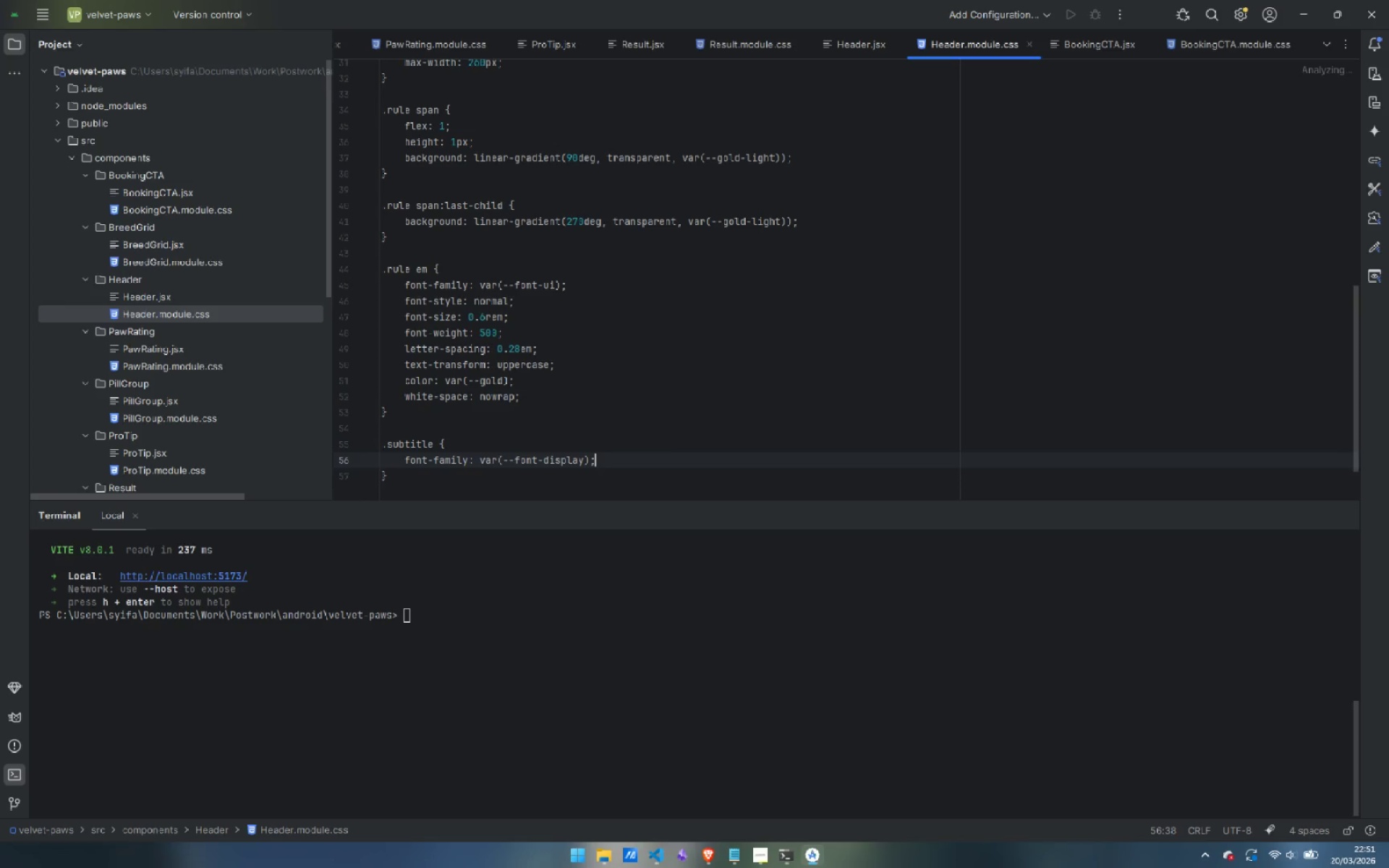 
key(Enter)
 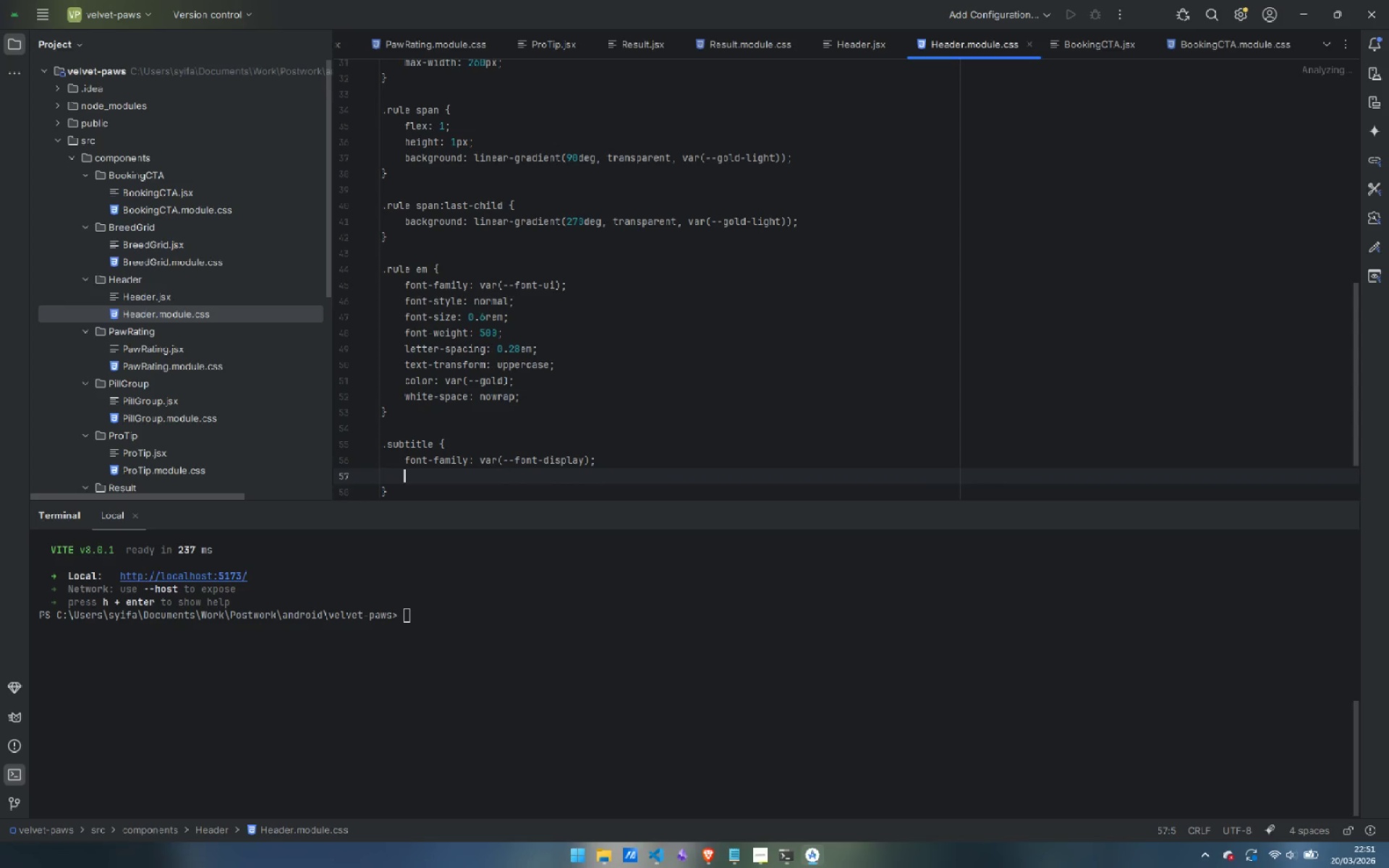 
type(font-sr)
key(Backspace)
type(tyle: )
 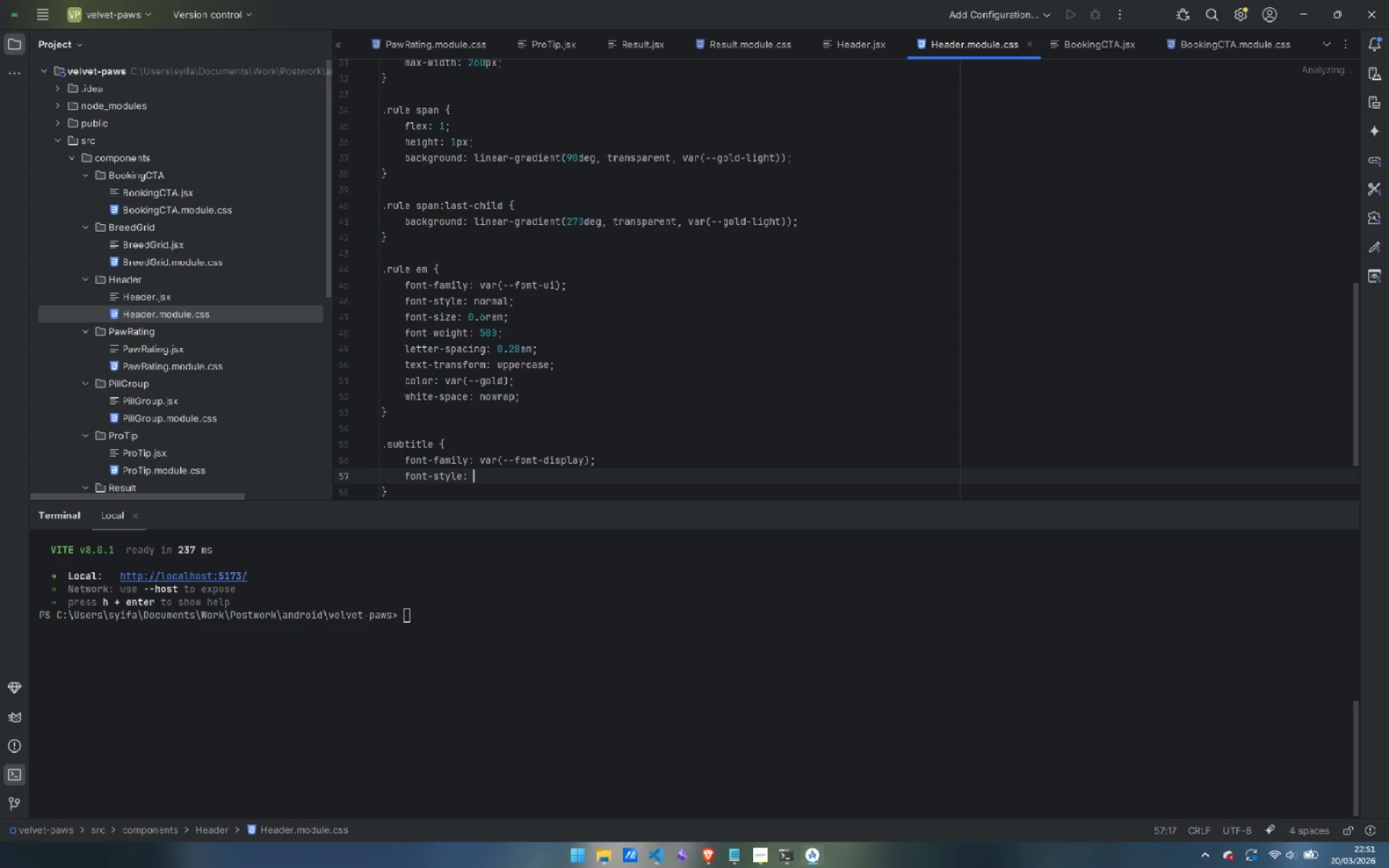 
wait(9.16)
 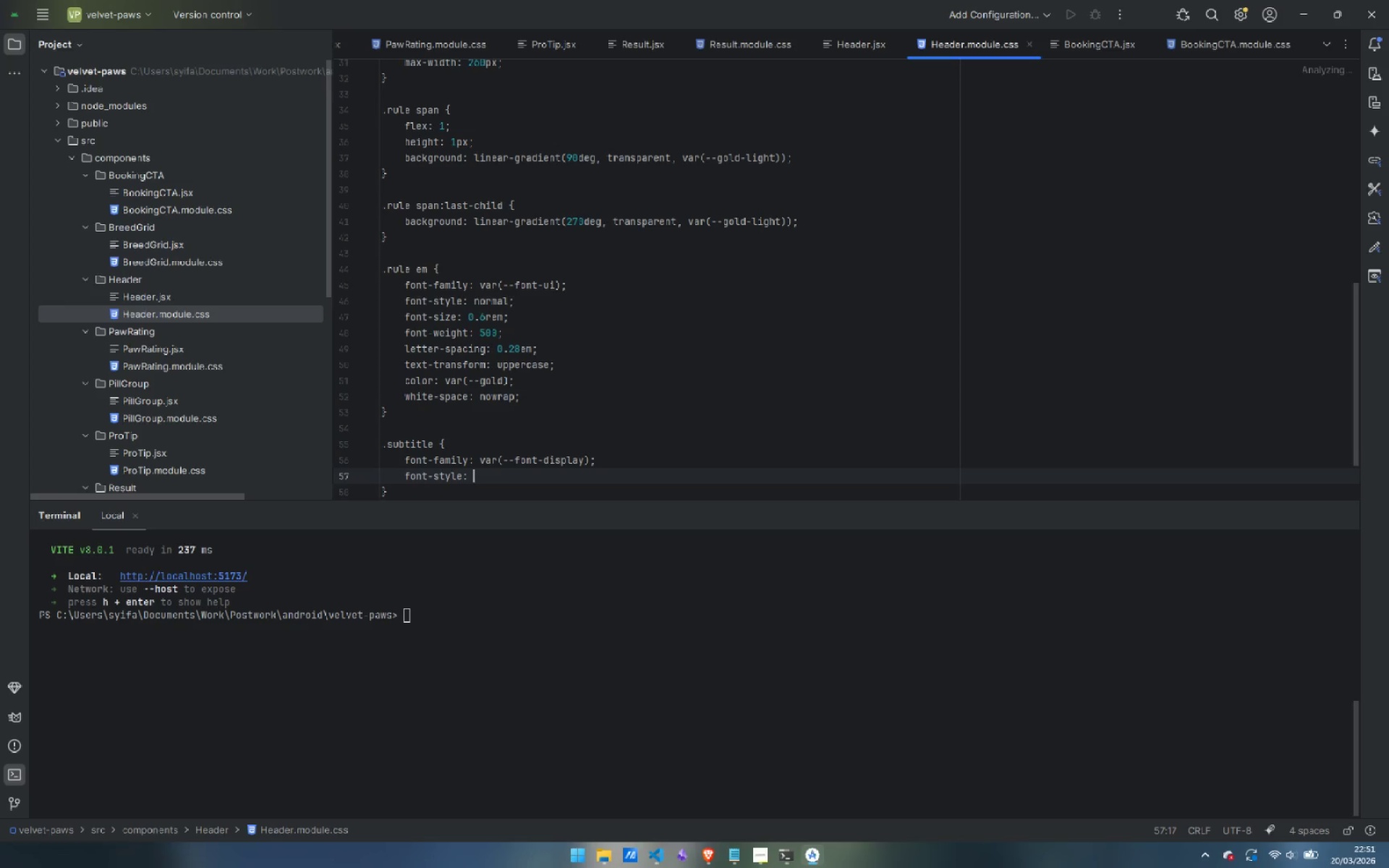 
type(italic;)
 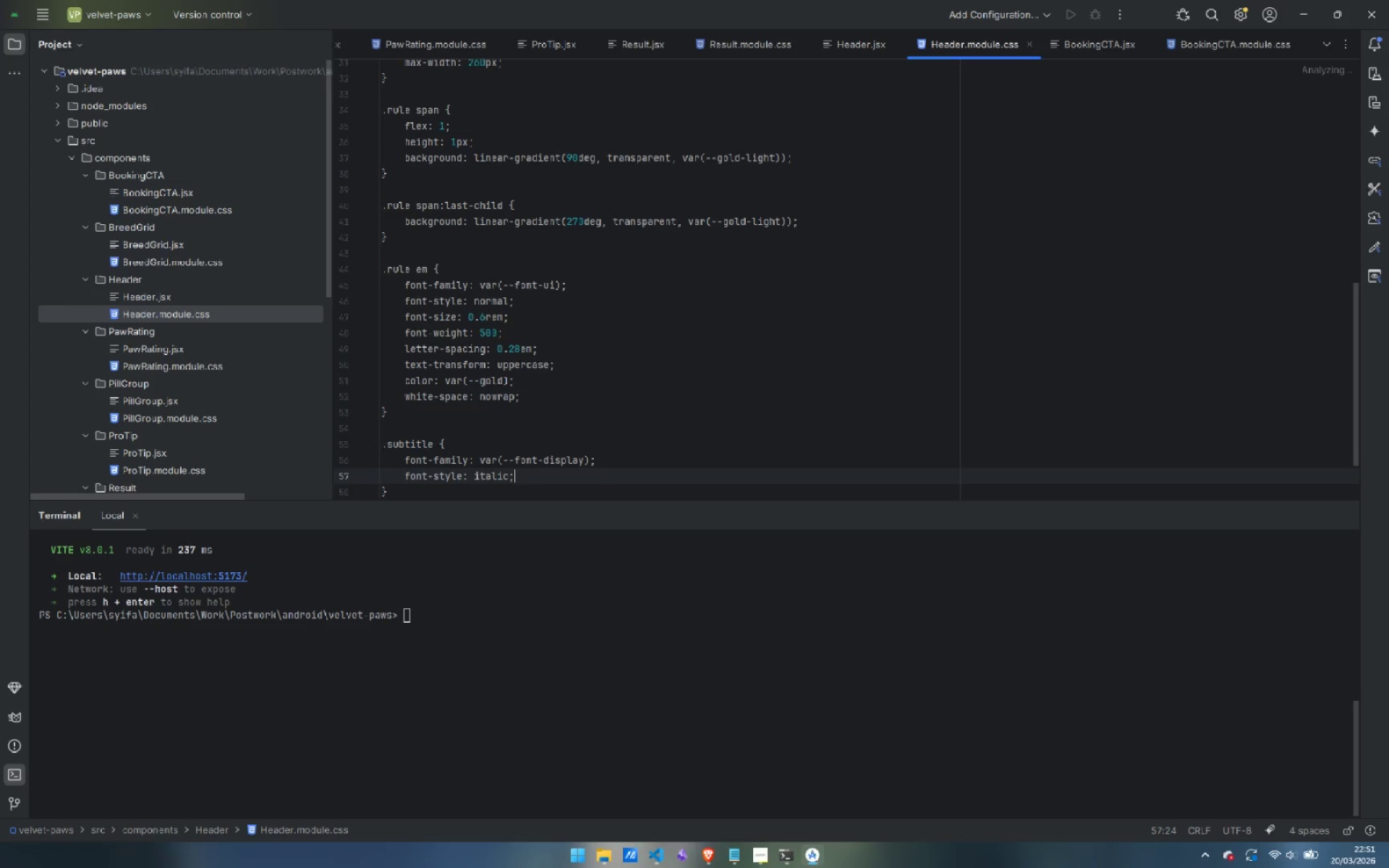 
key(Enter)
 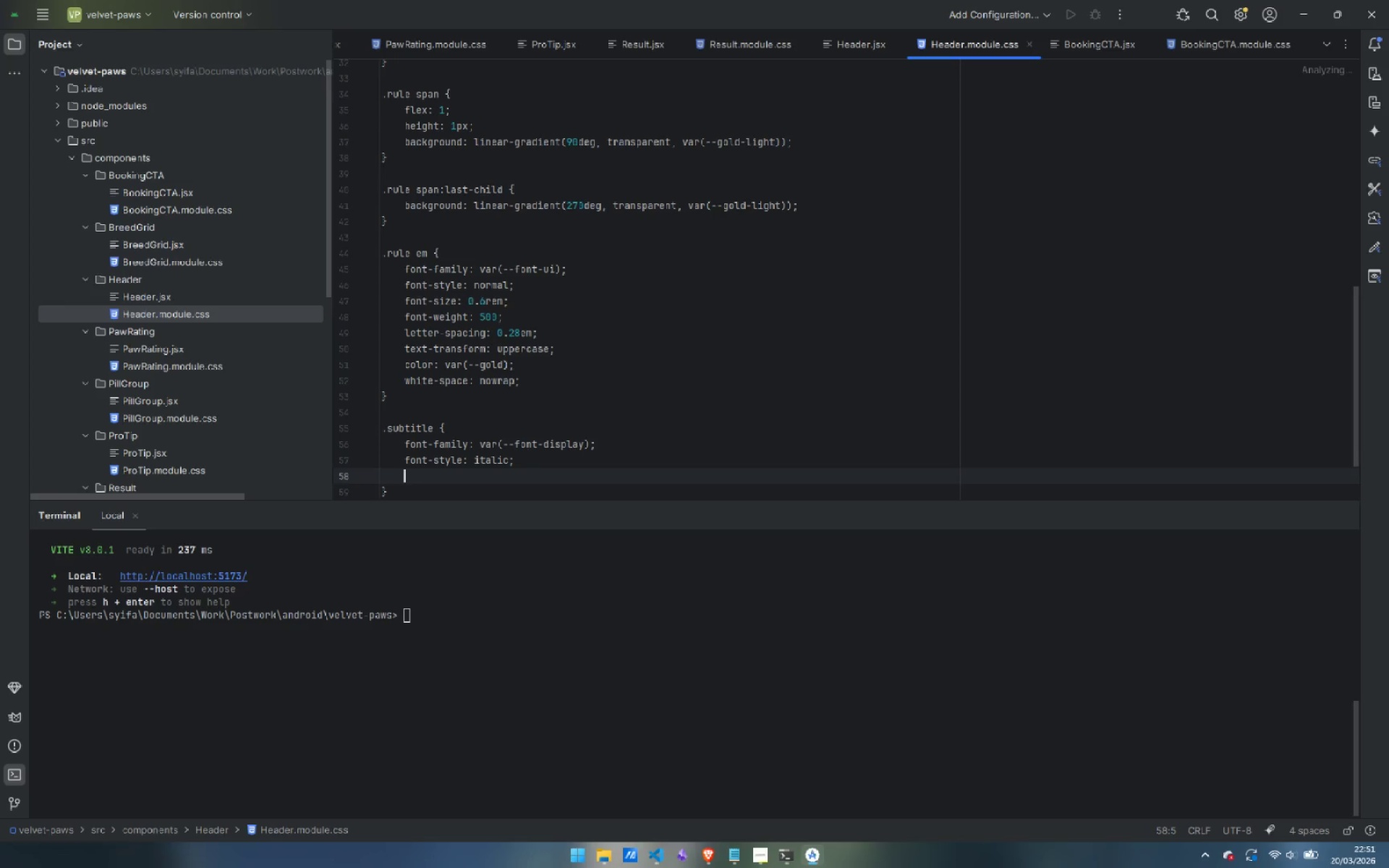 
type(font-size: clamp(1rem, 4vm, 1.25rem);)
 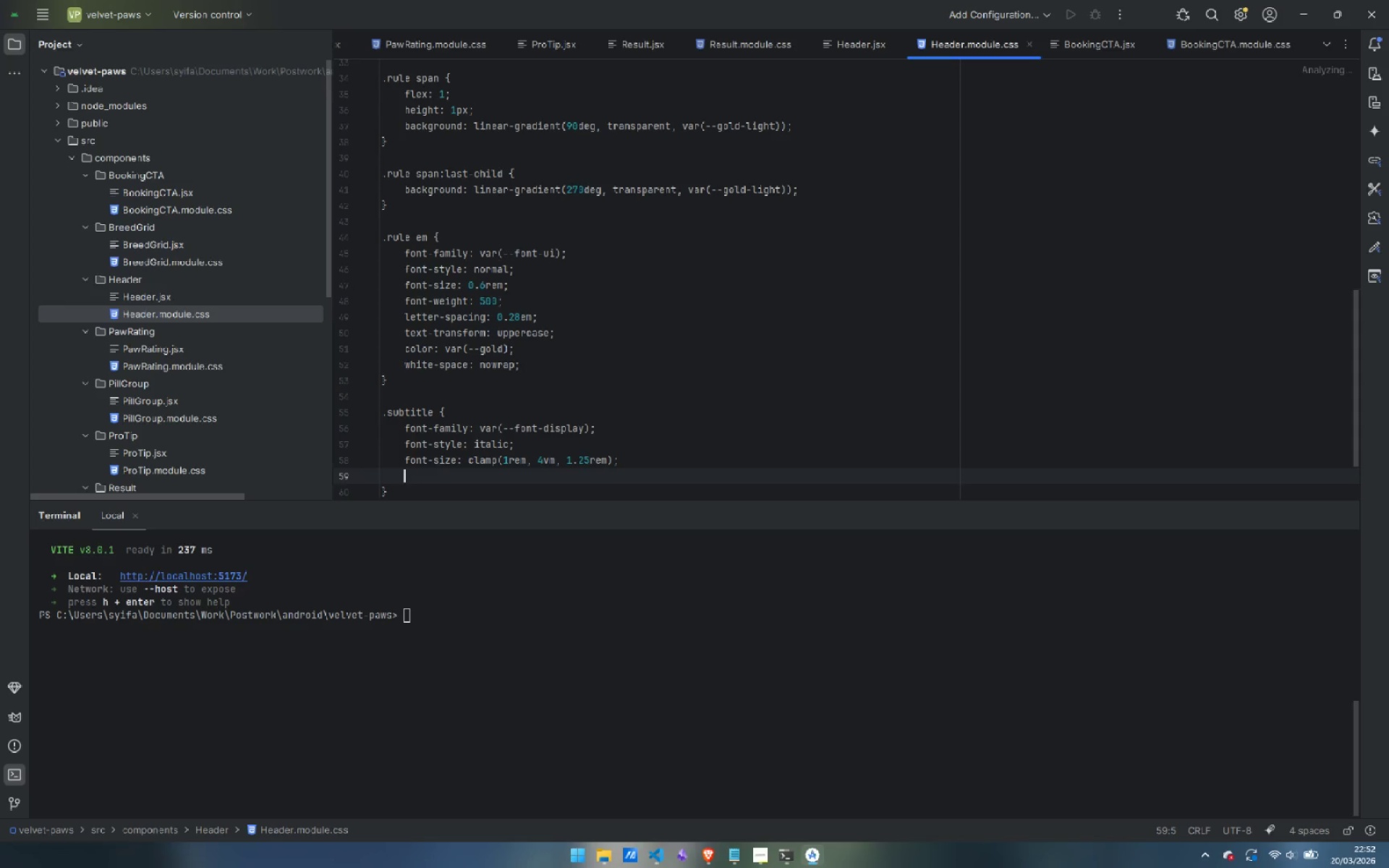 
 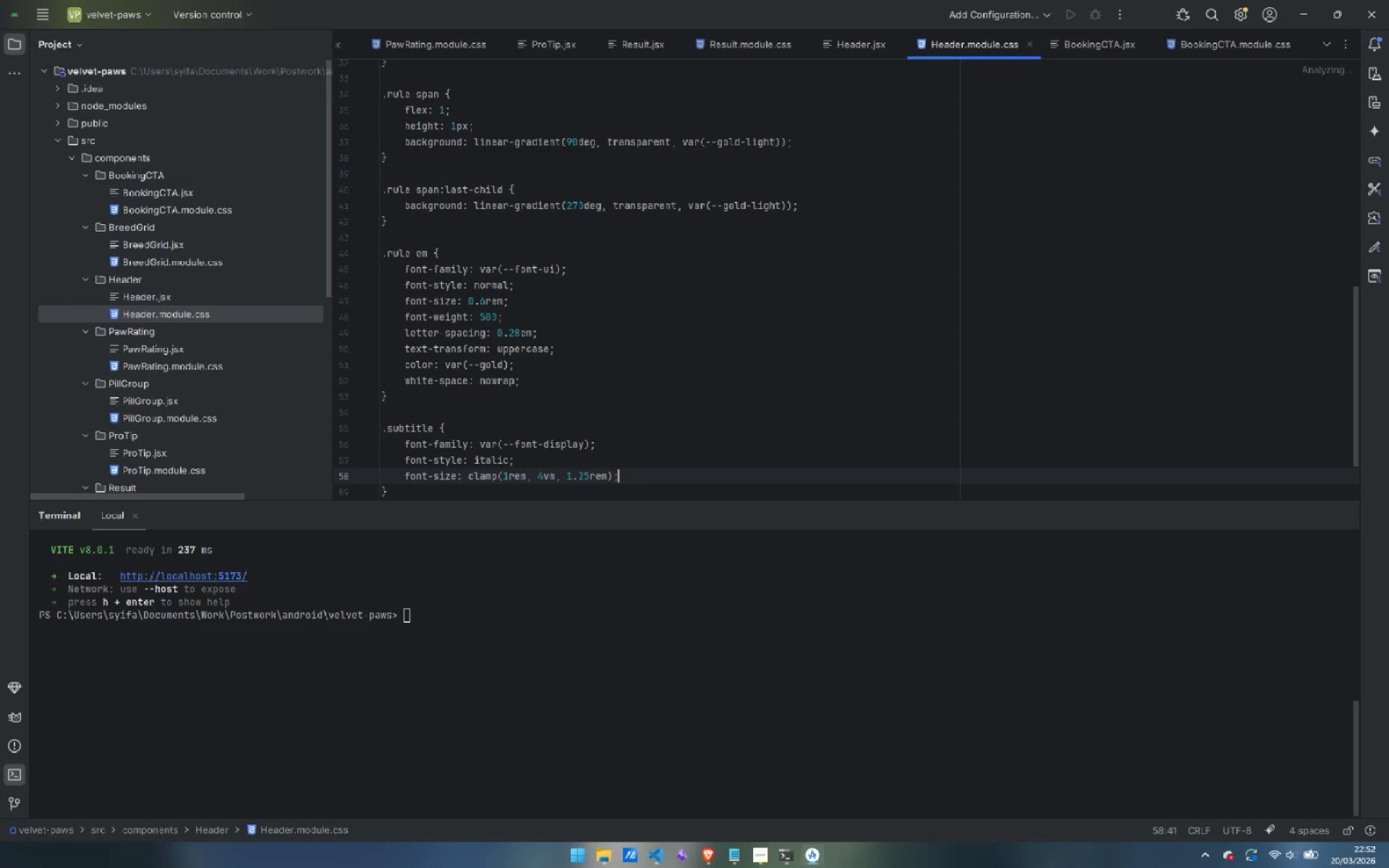 
key(Enter)
 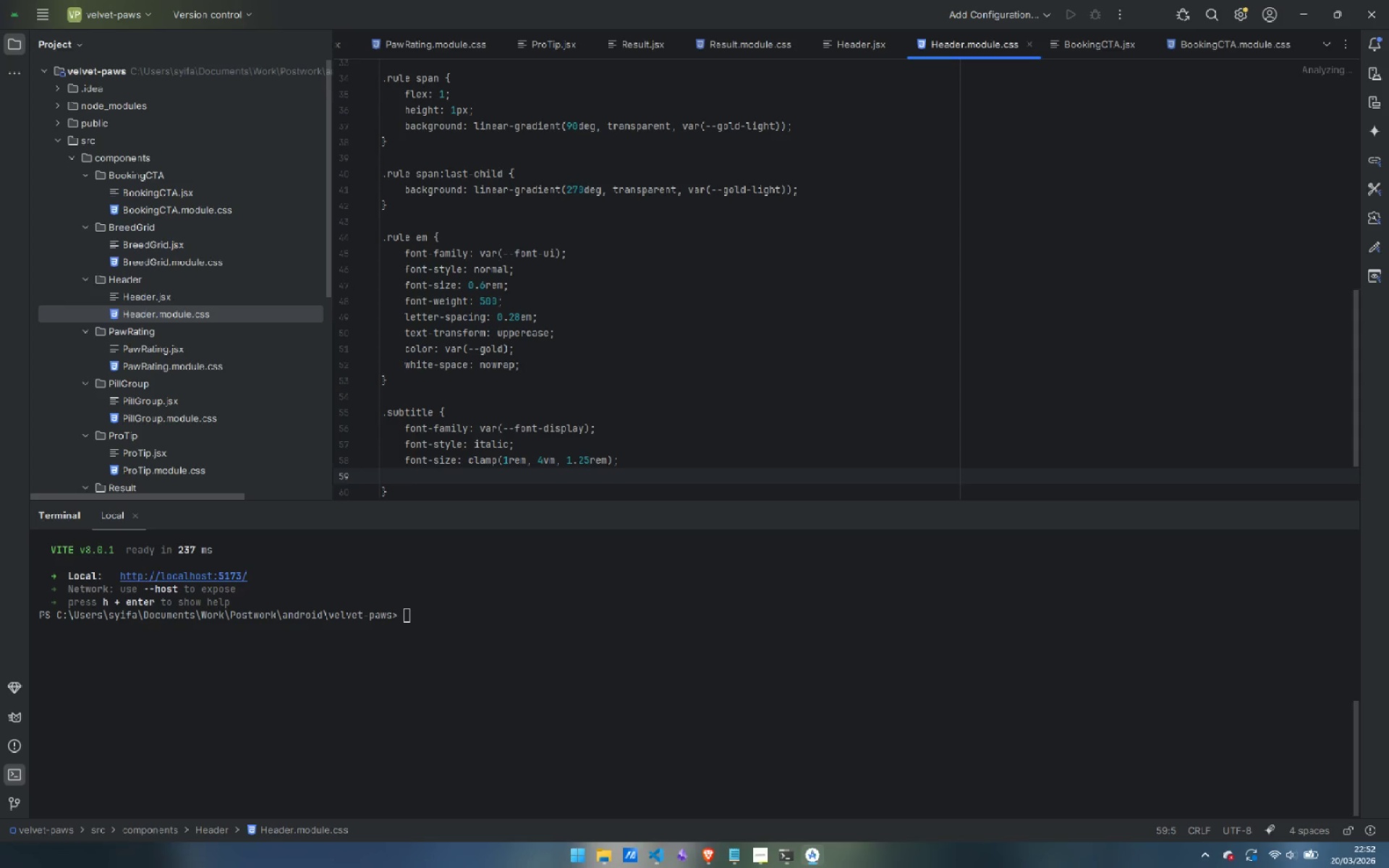 
type(font-weiht: 300;)
 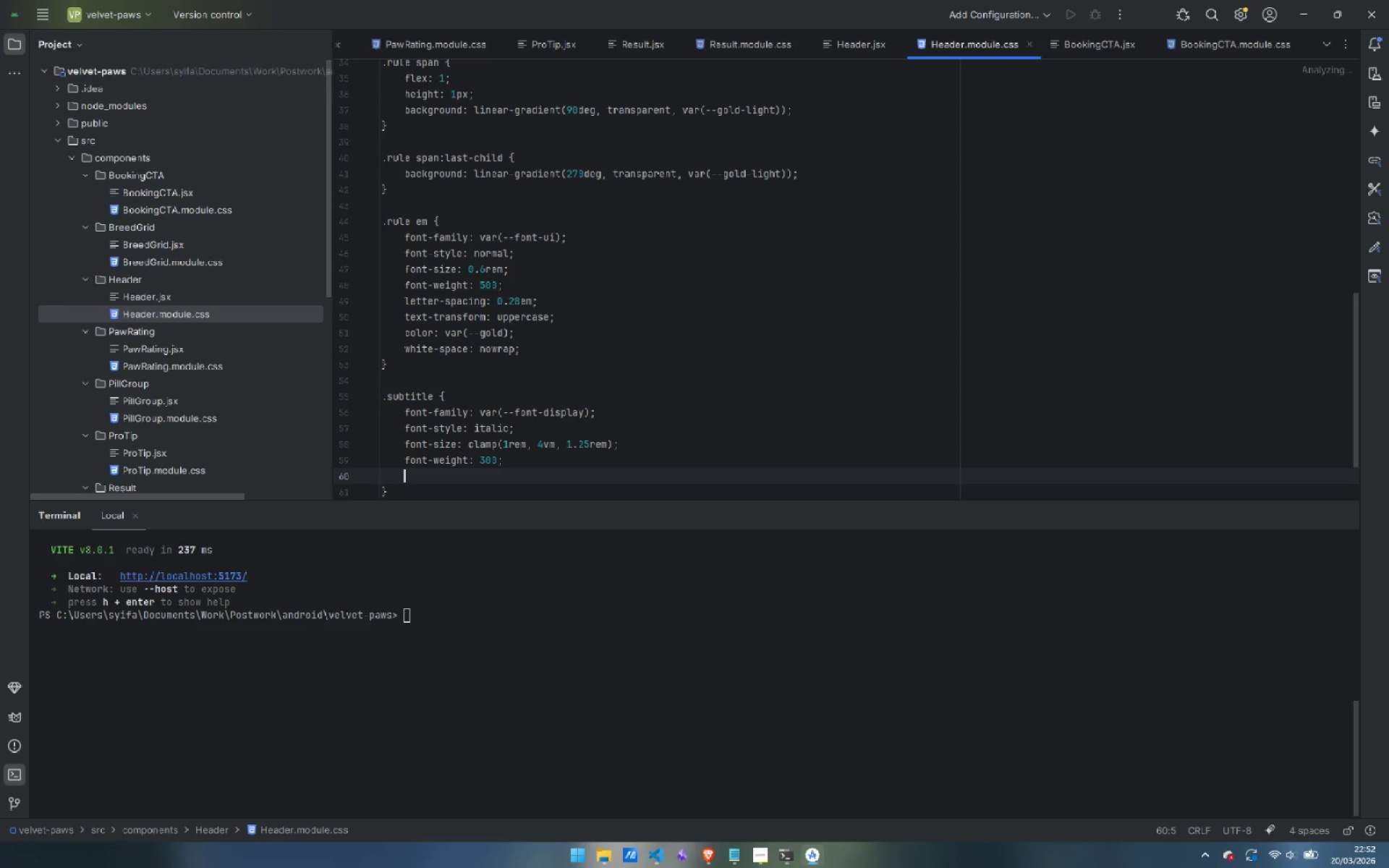 
 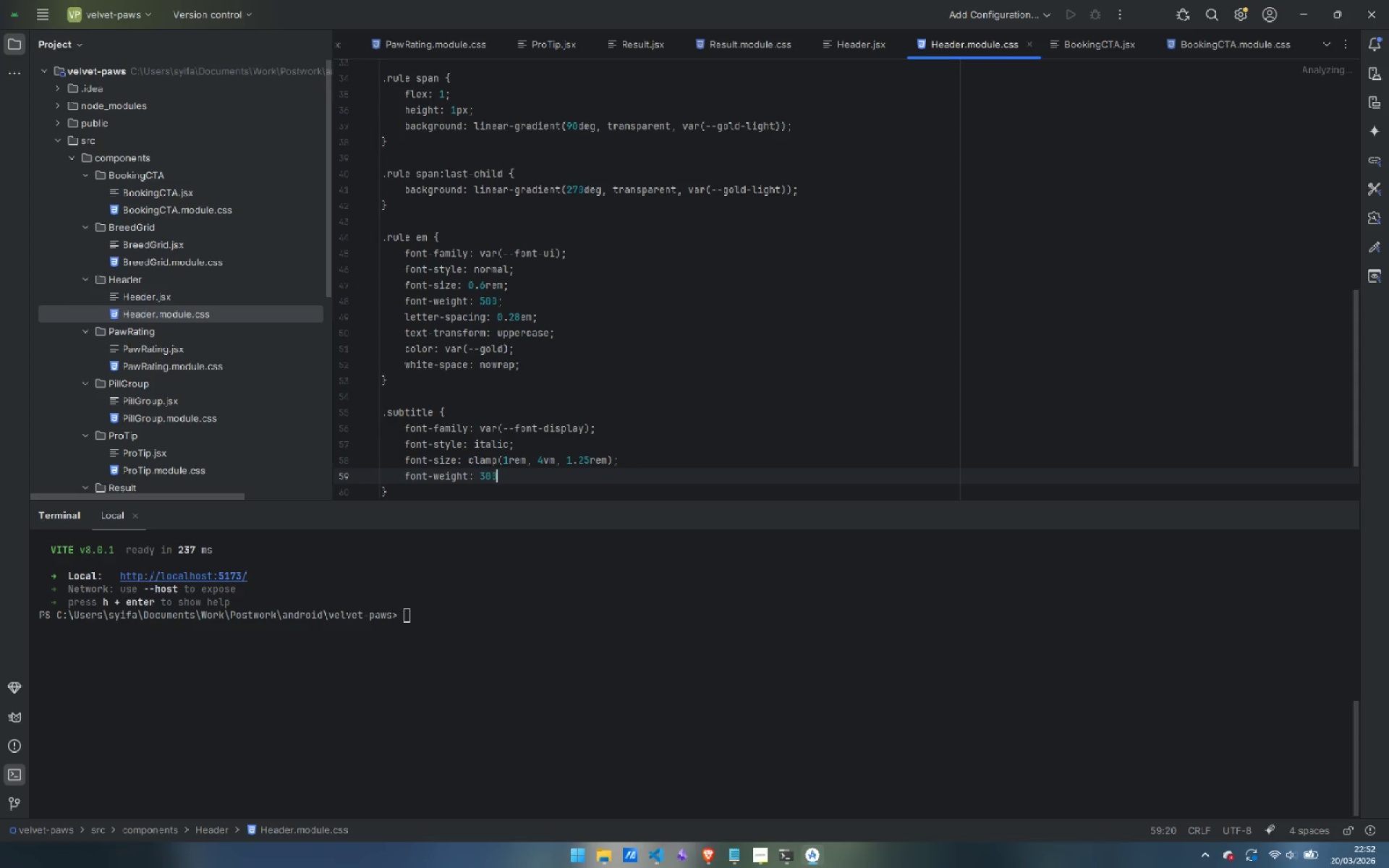 
key(Enter)
 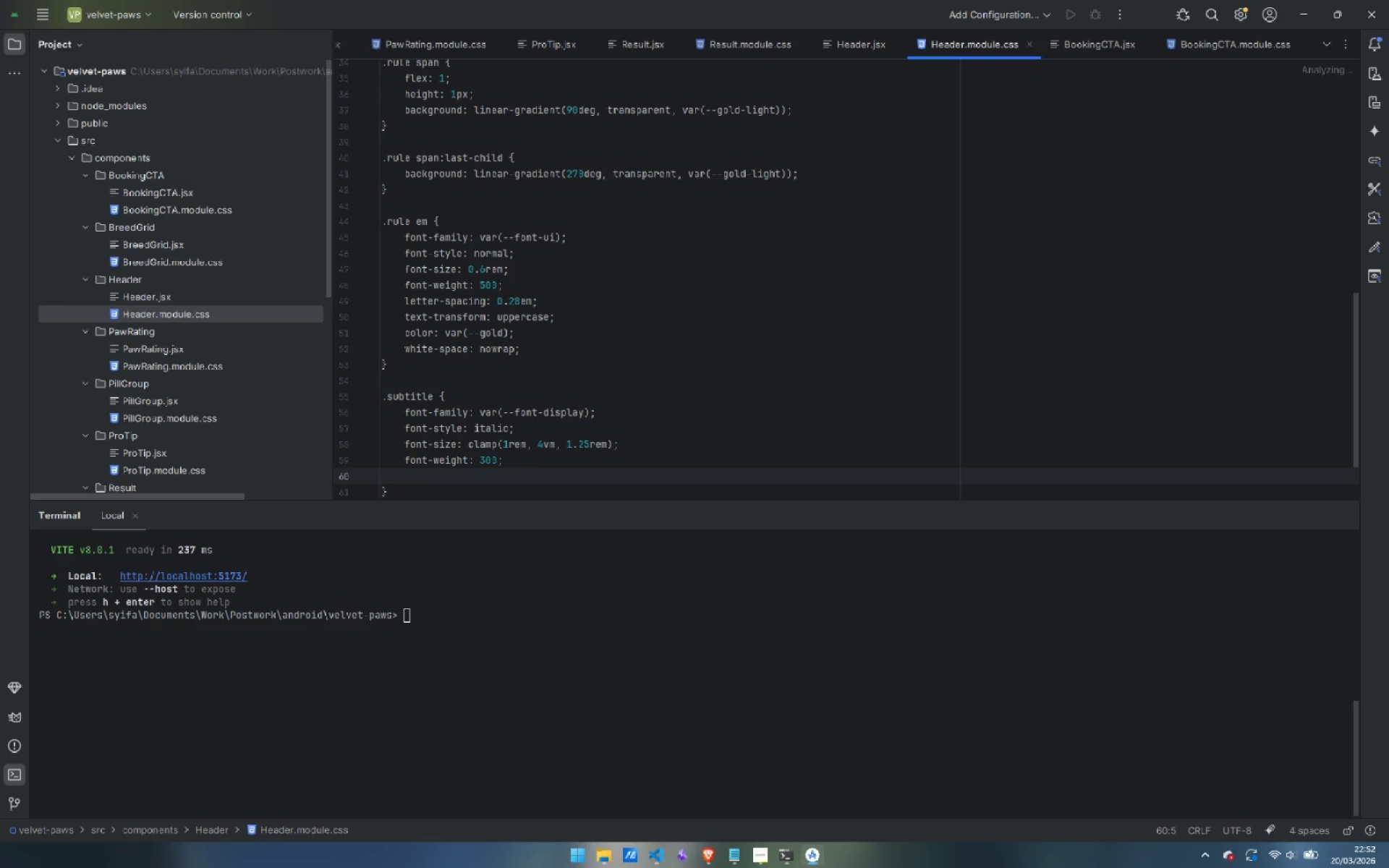 
type(color: var(--mid_))
key(Backspace)
key(Backspace)
type();)
 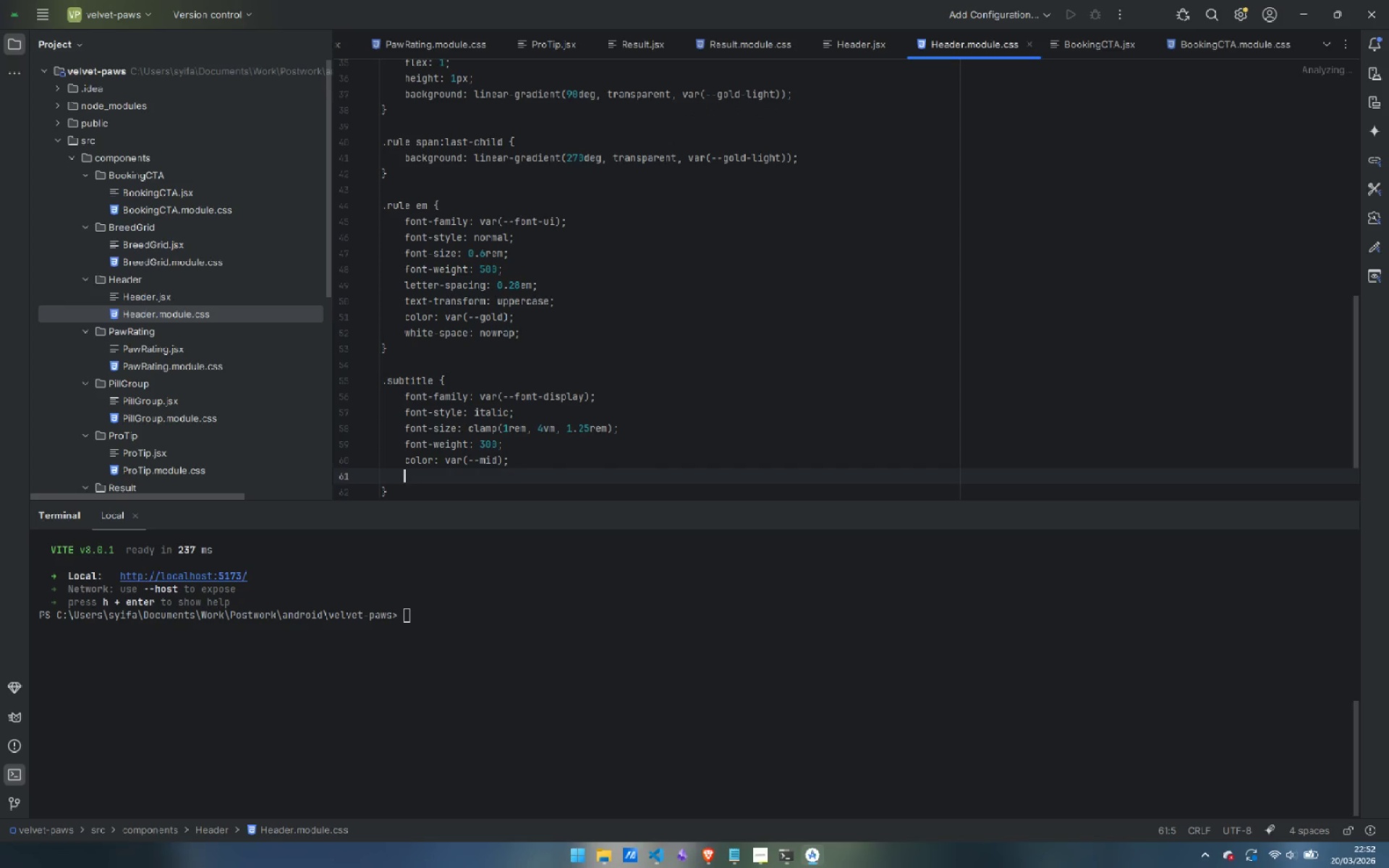 
 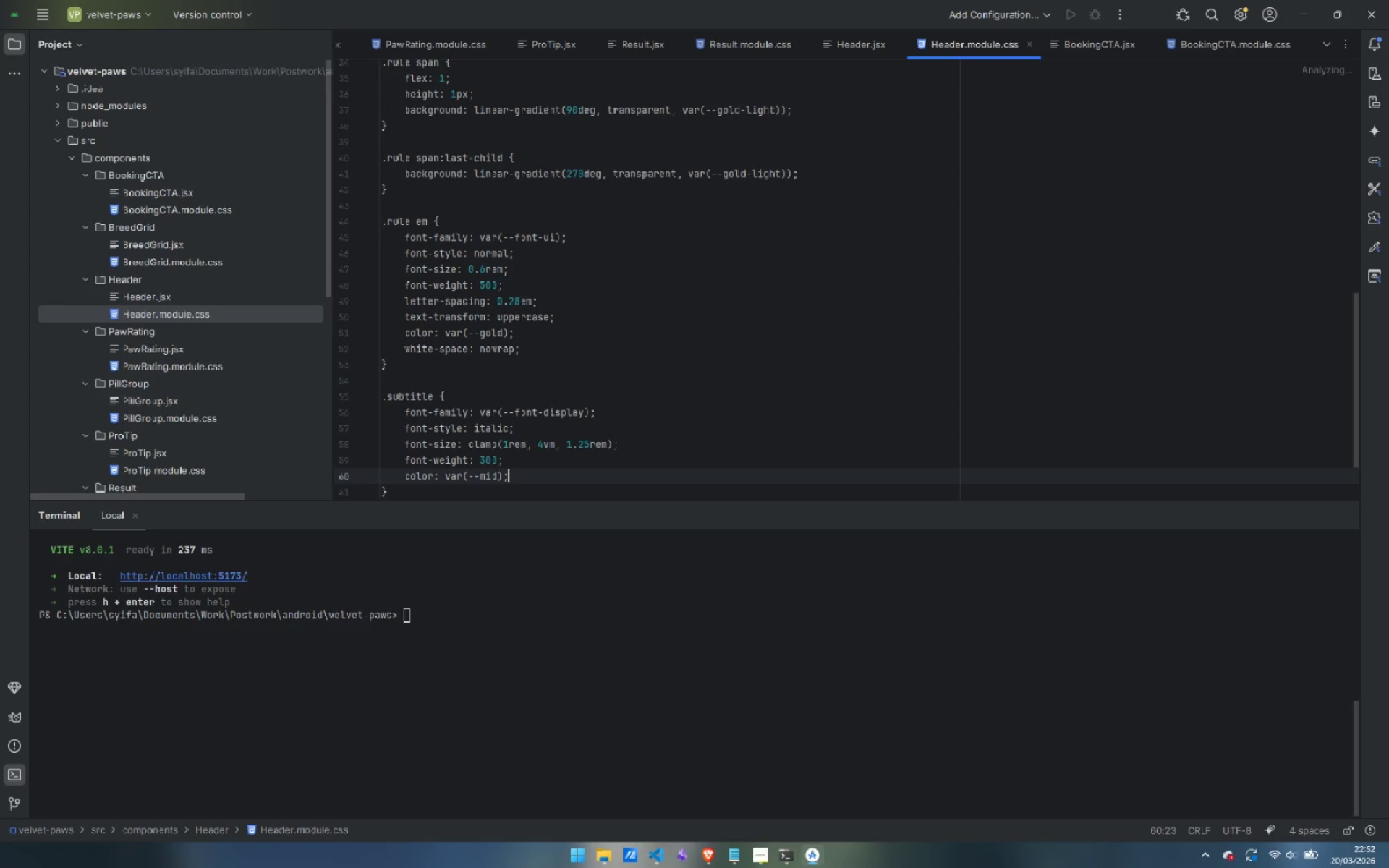 
key(Enter)
 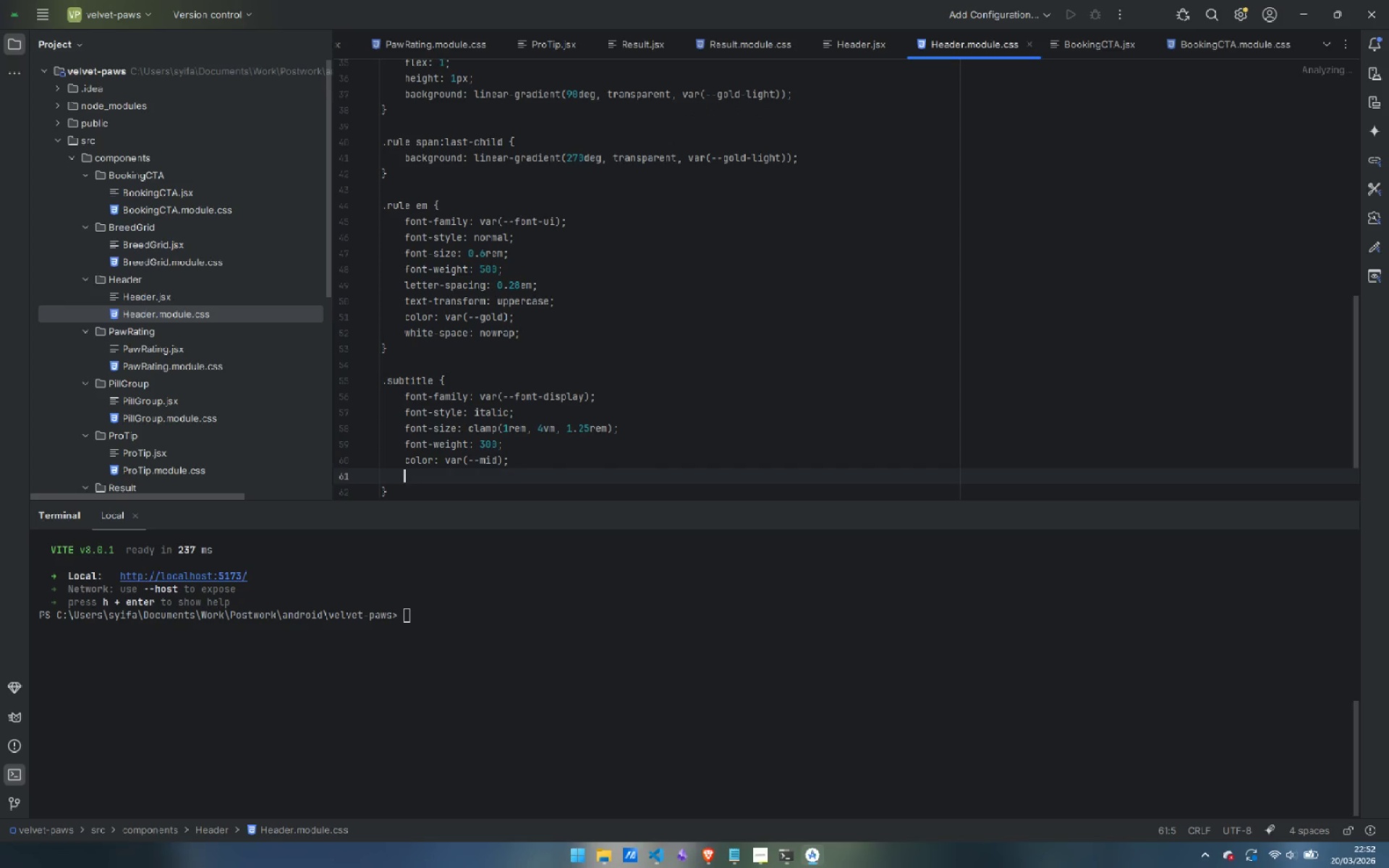 
type(margin-bottom: 0.4rem;)
 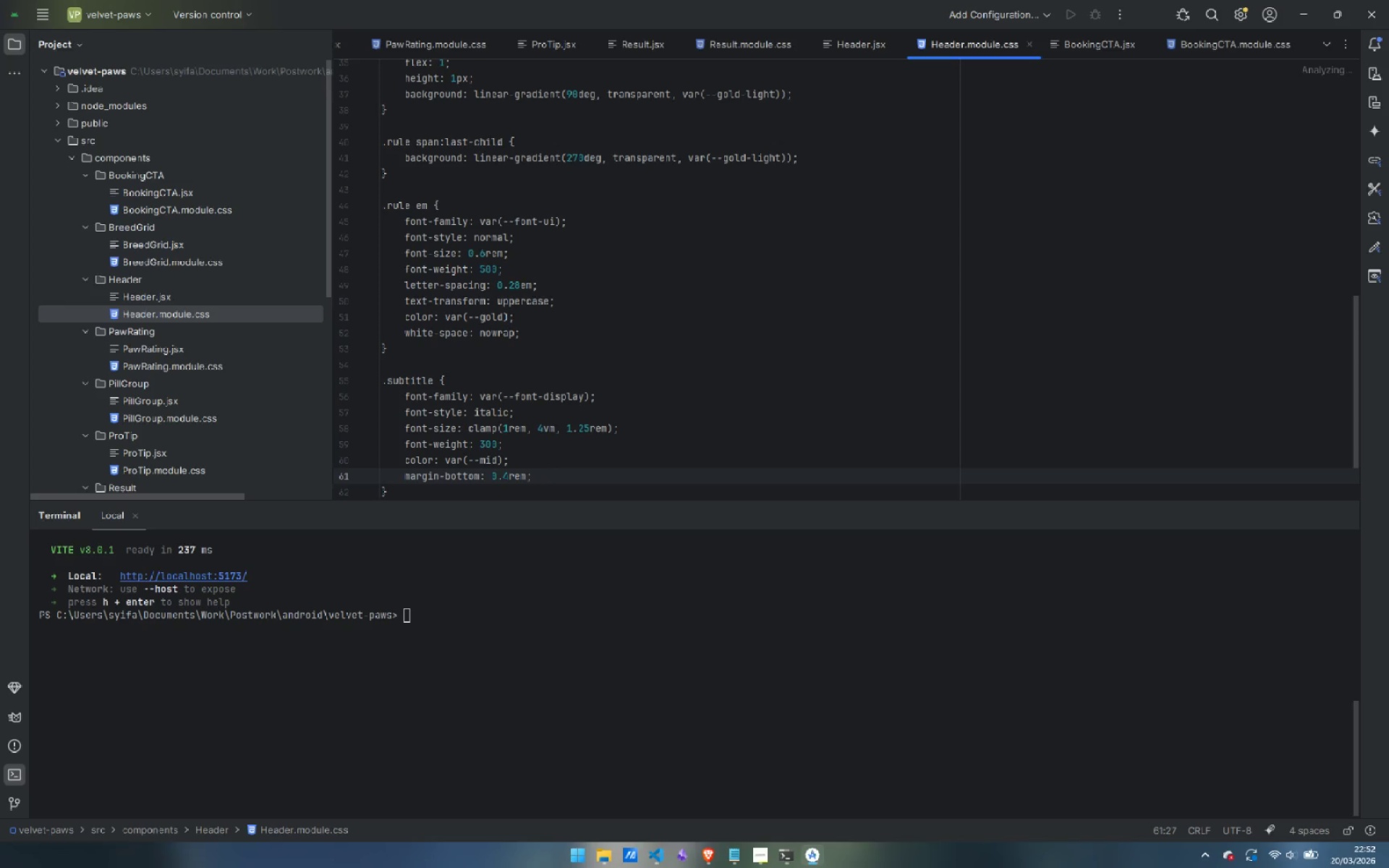 
key(ArrowDown)
 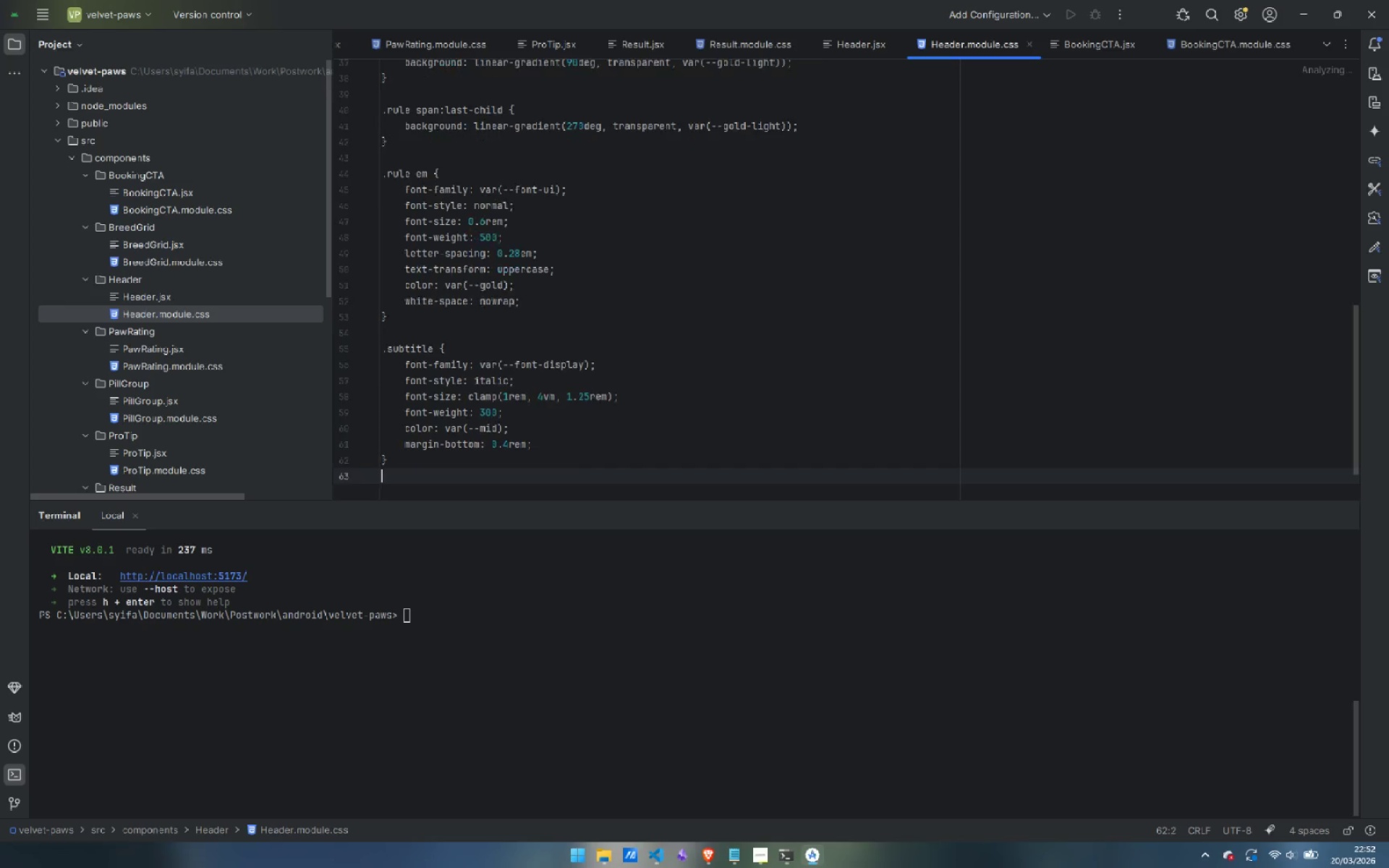 
key(Enter)
 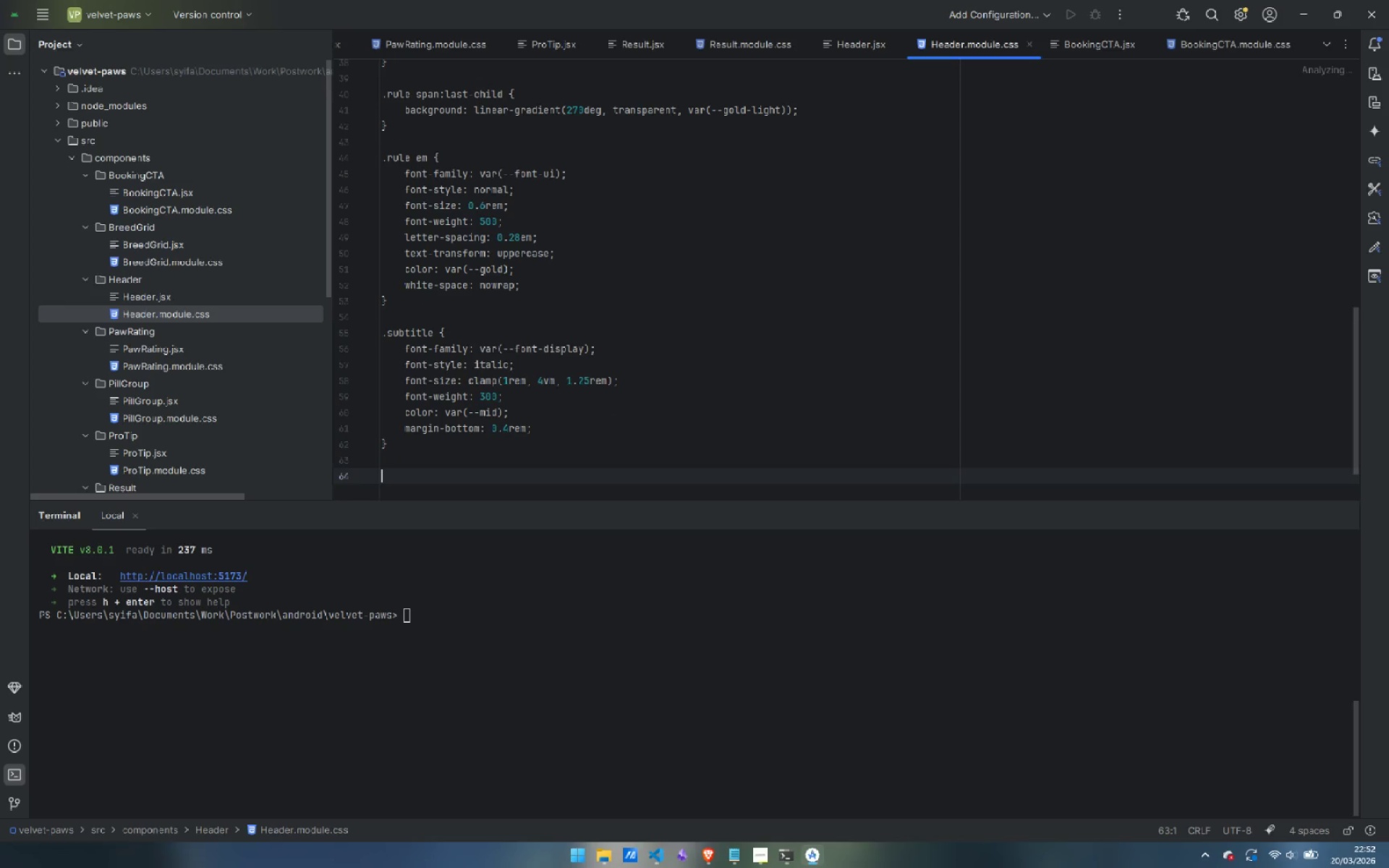 
key(Enter)
 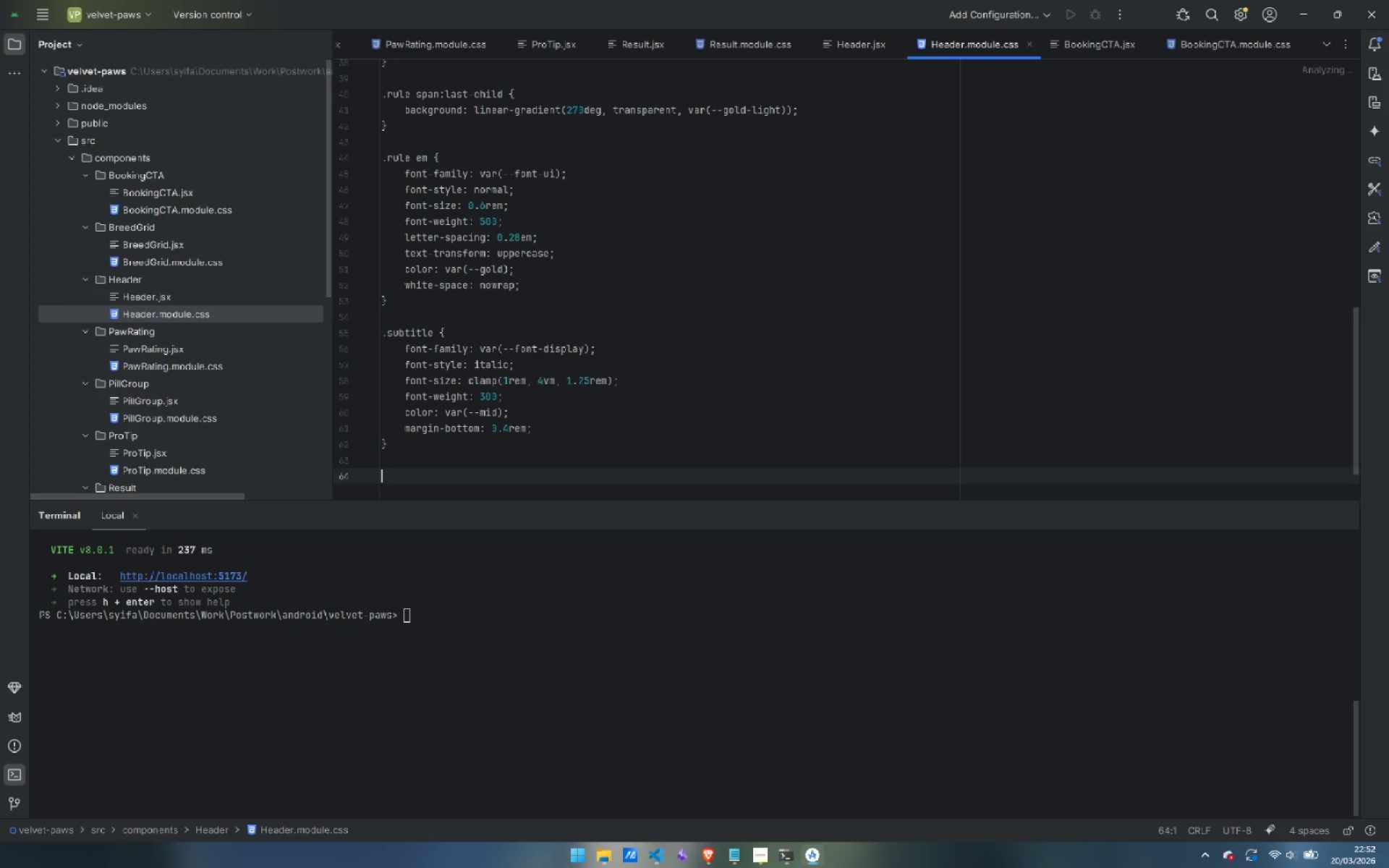 
type(.desc {)
 